 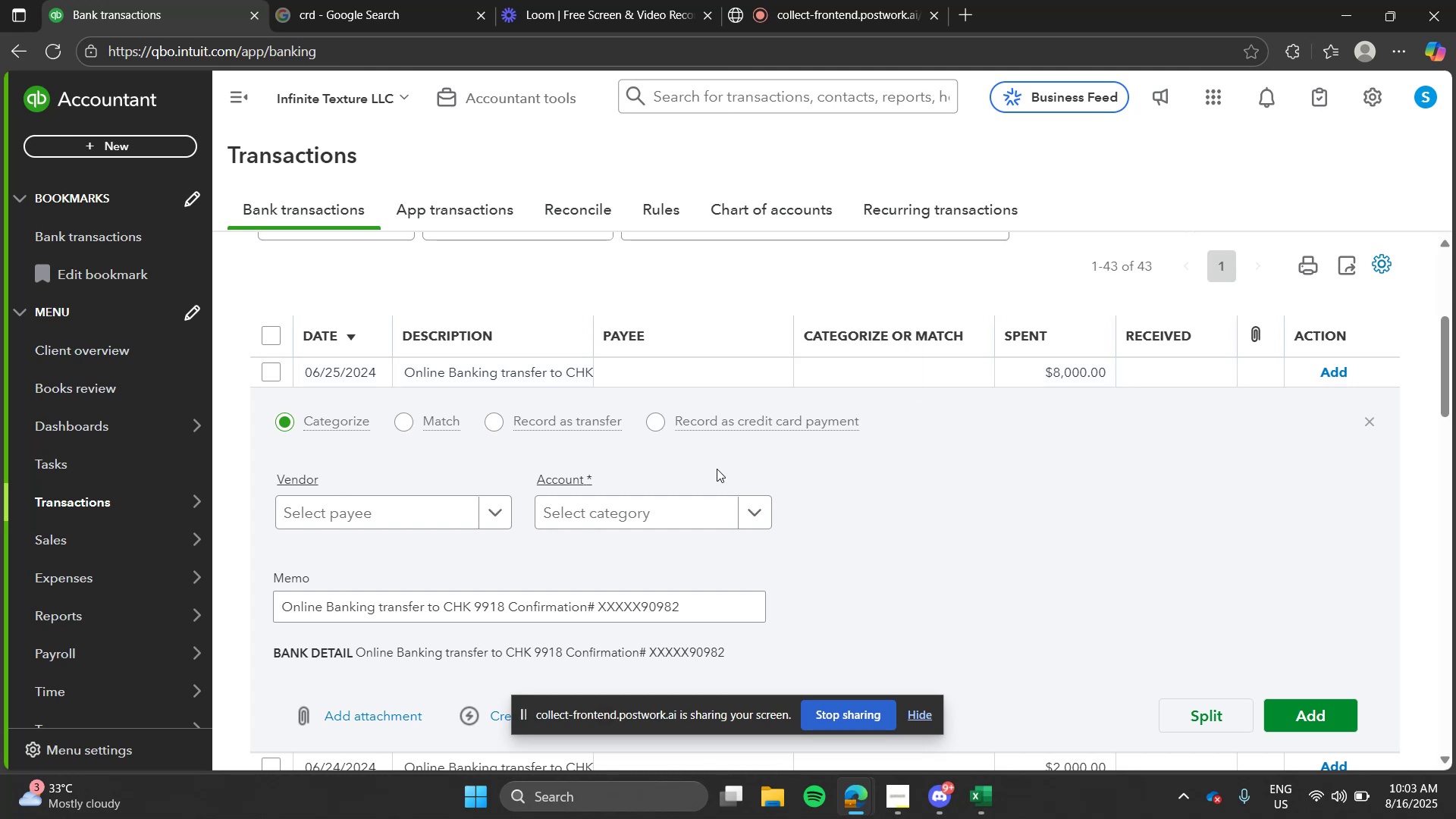 
left_click([460, 320])
 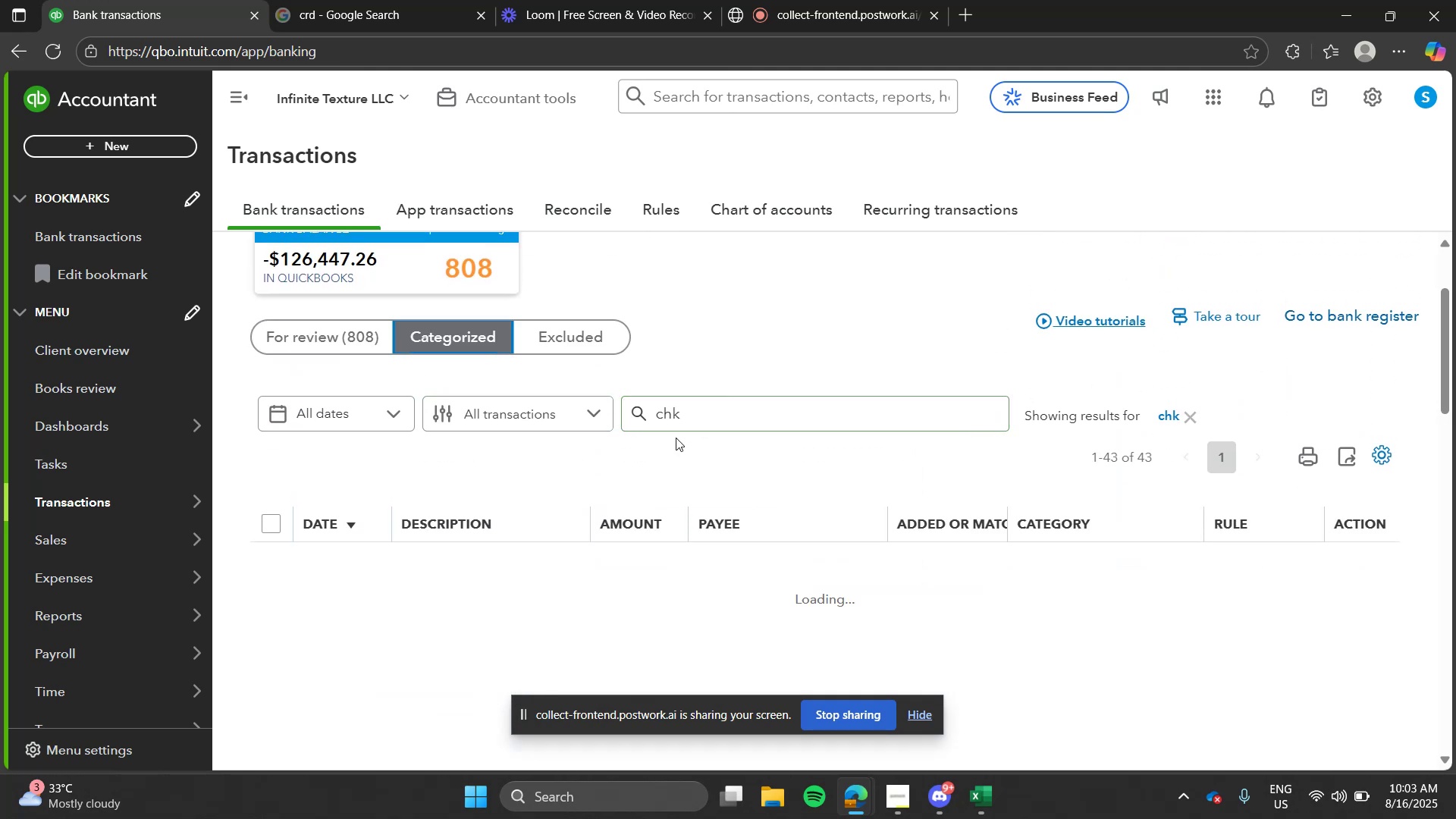 
left_click([706, 416])
 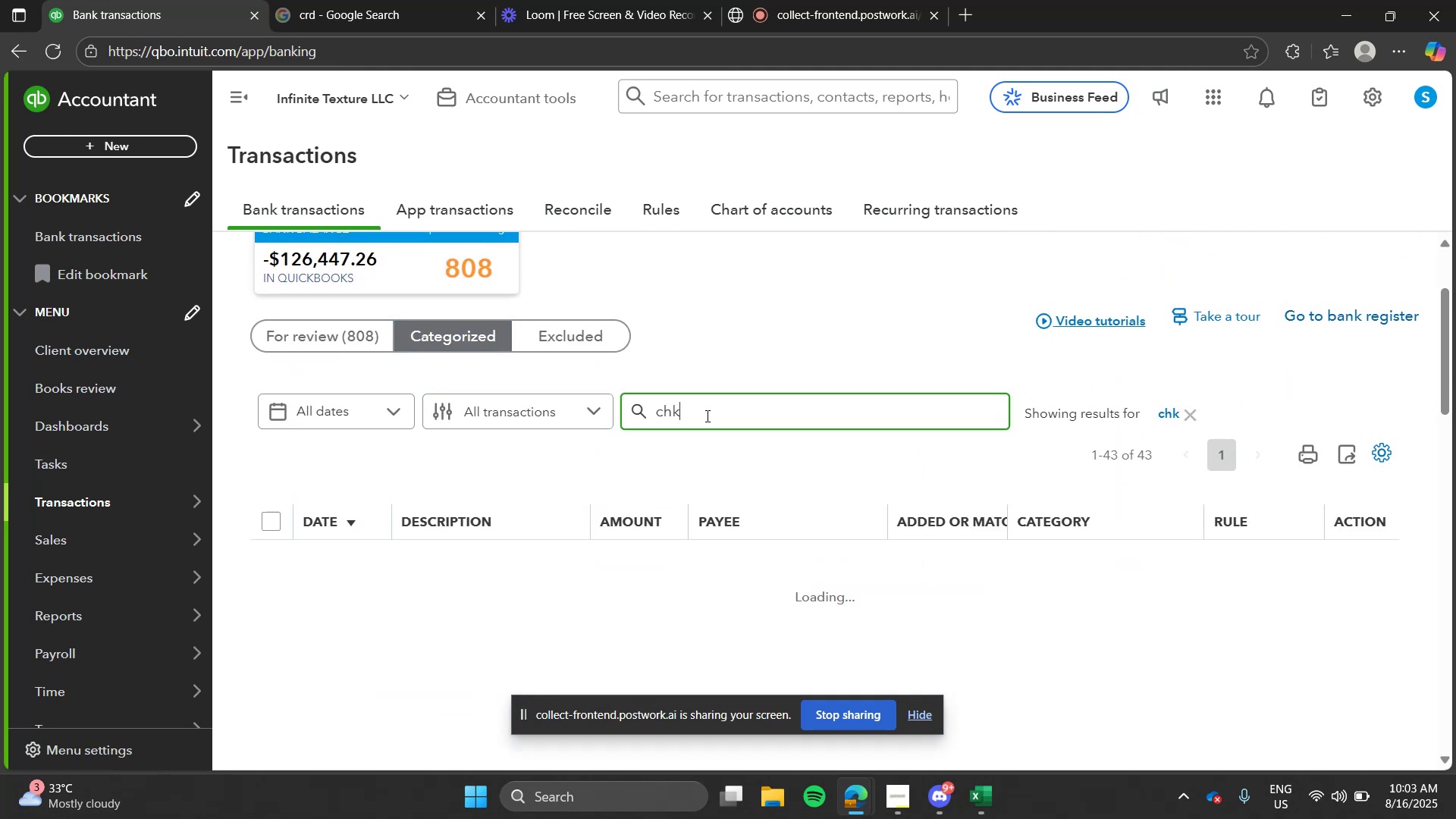 
key(Enter)
 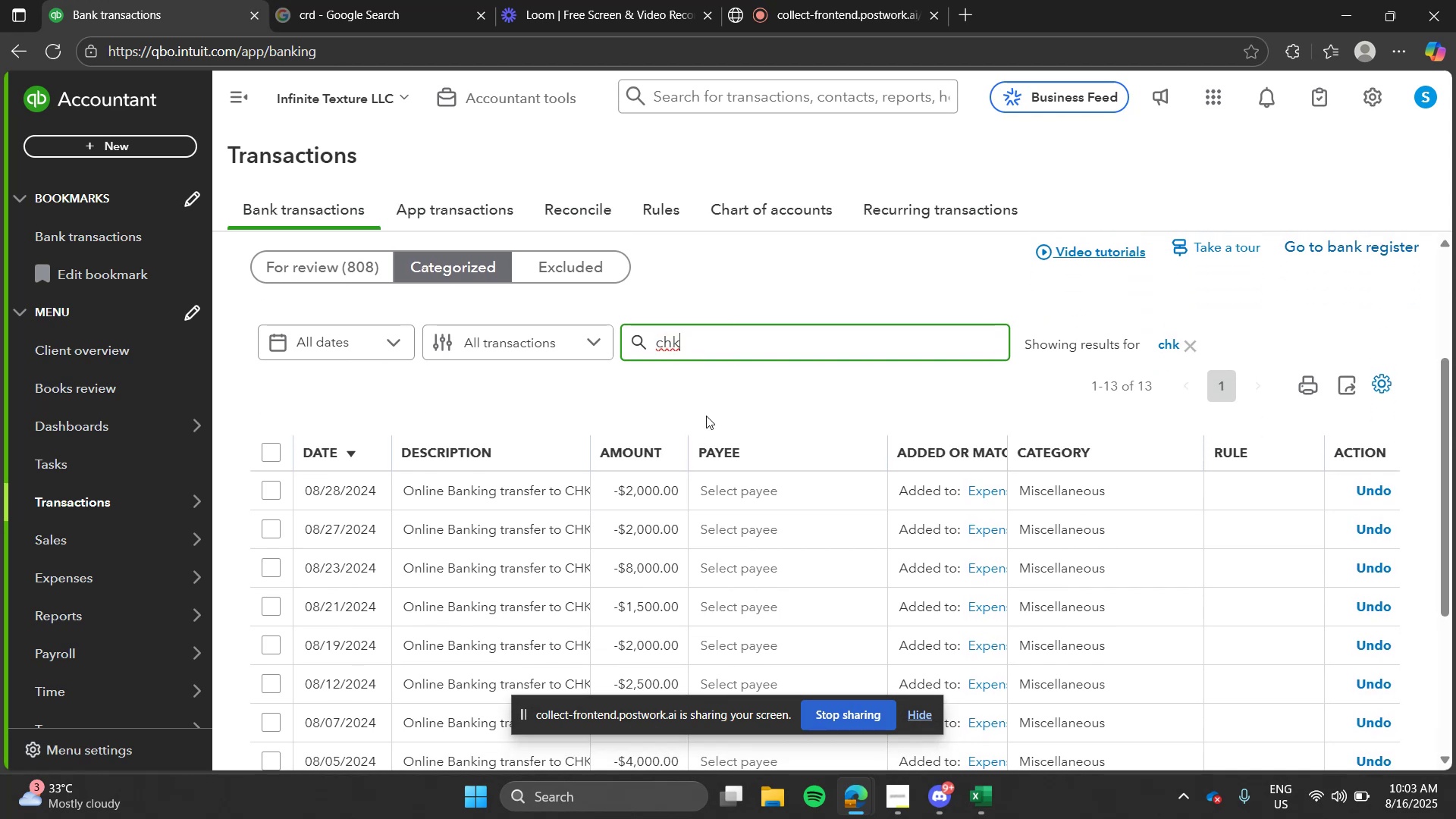 
left_click([350, 270])
 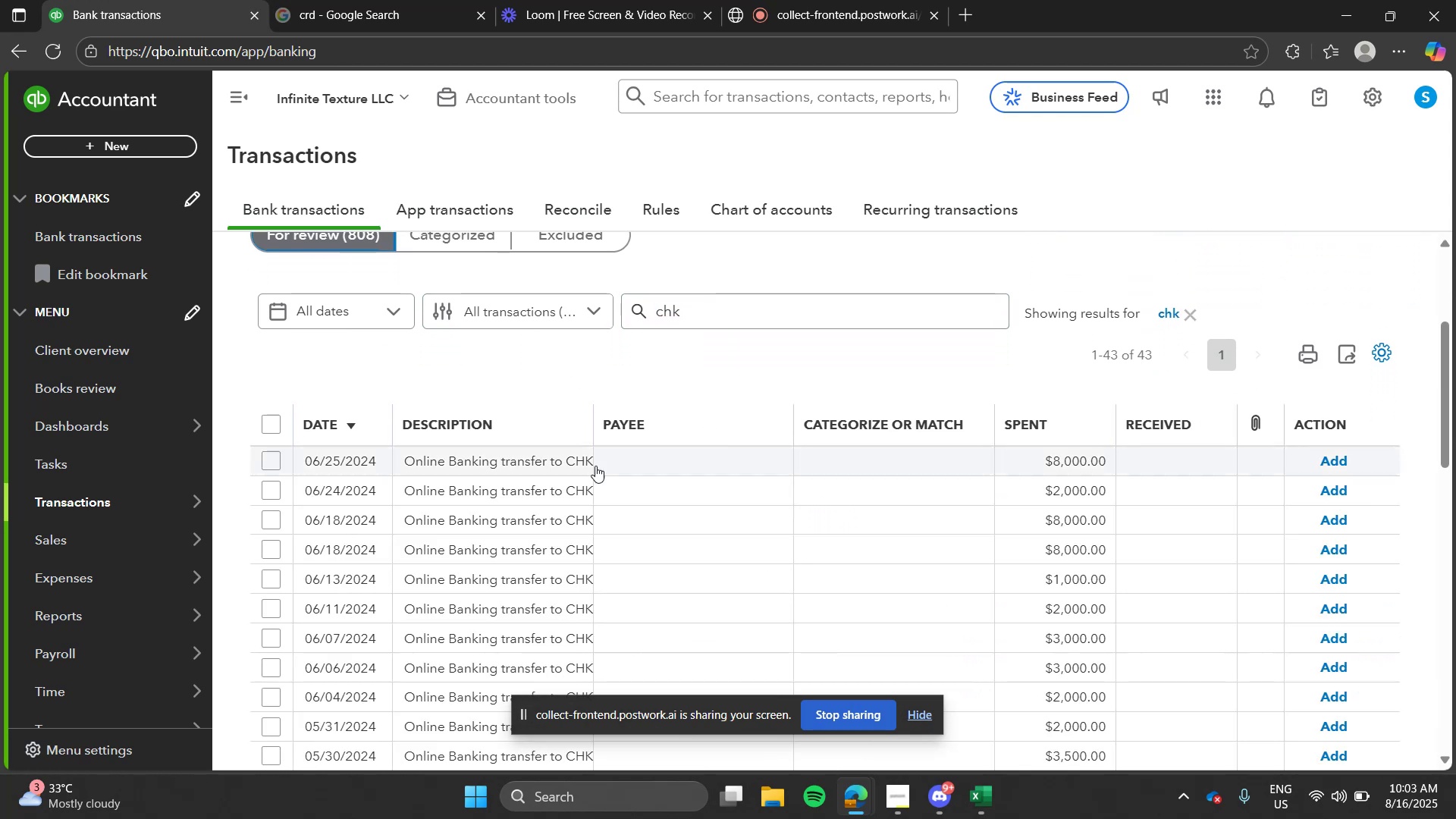 
left_click([557, 466])
 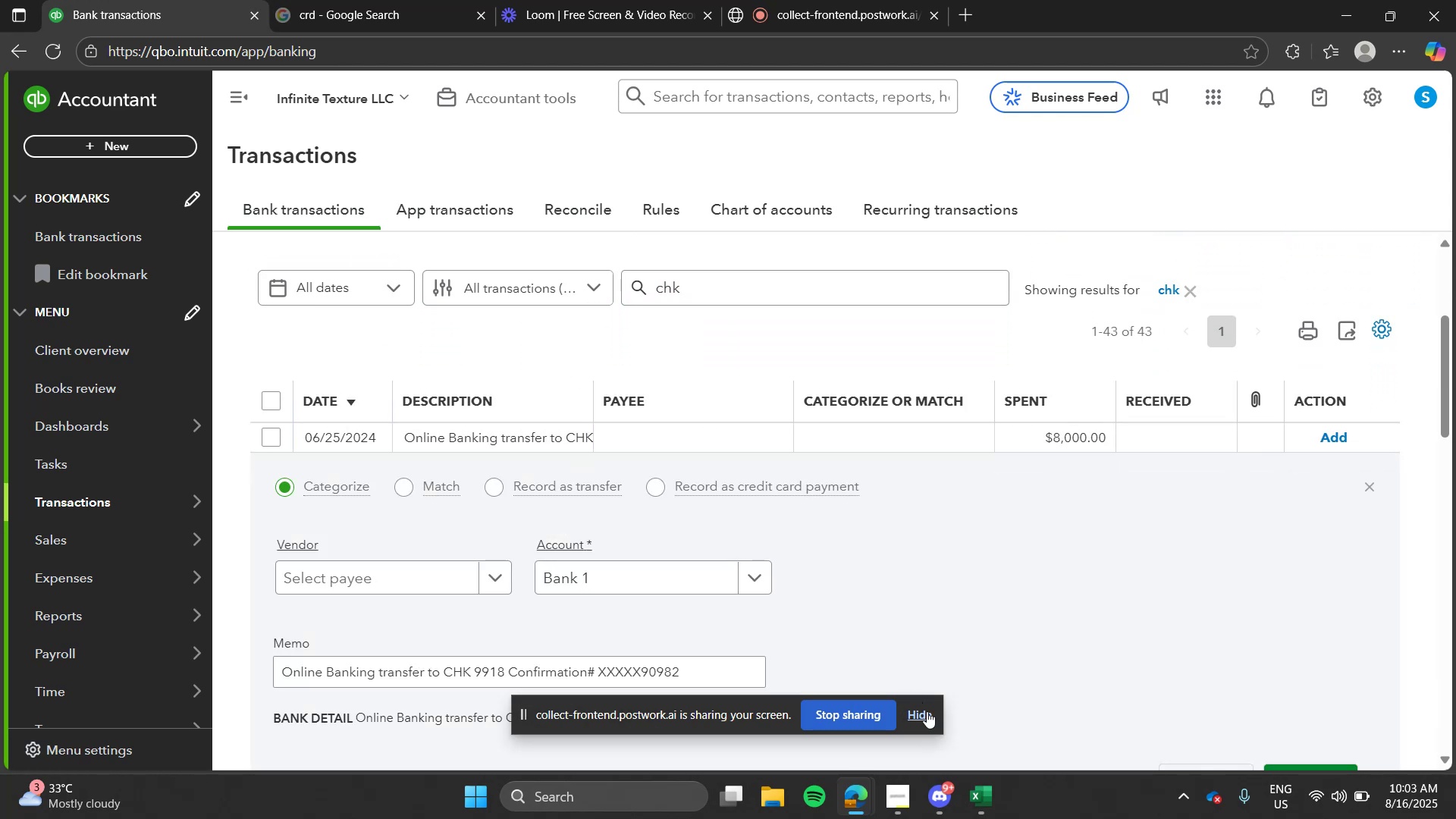 
left_click([927, 714])
 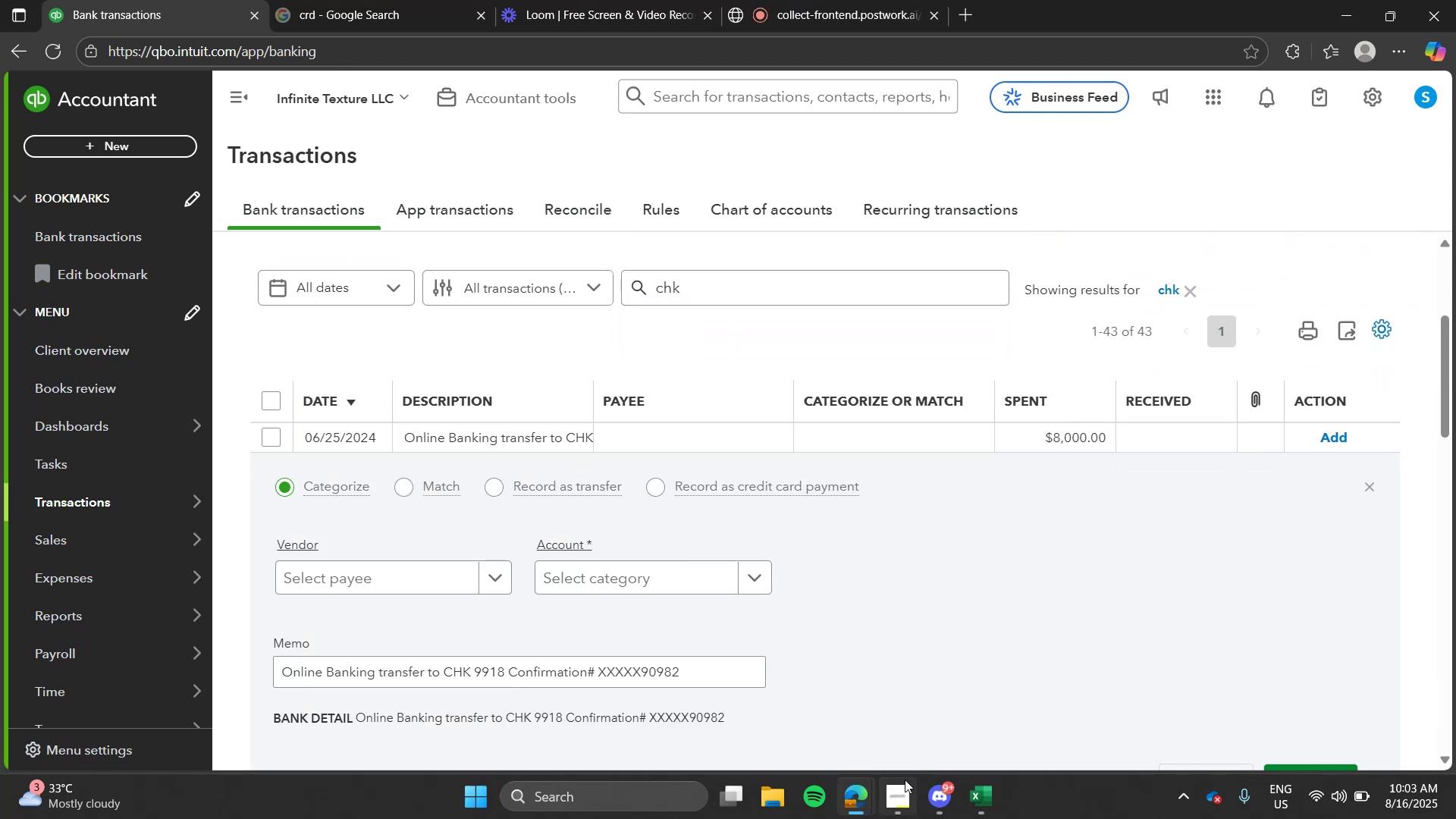 
left_click([905, 780])
 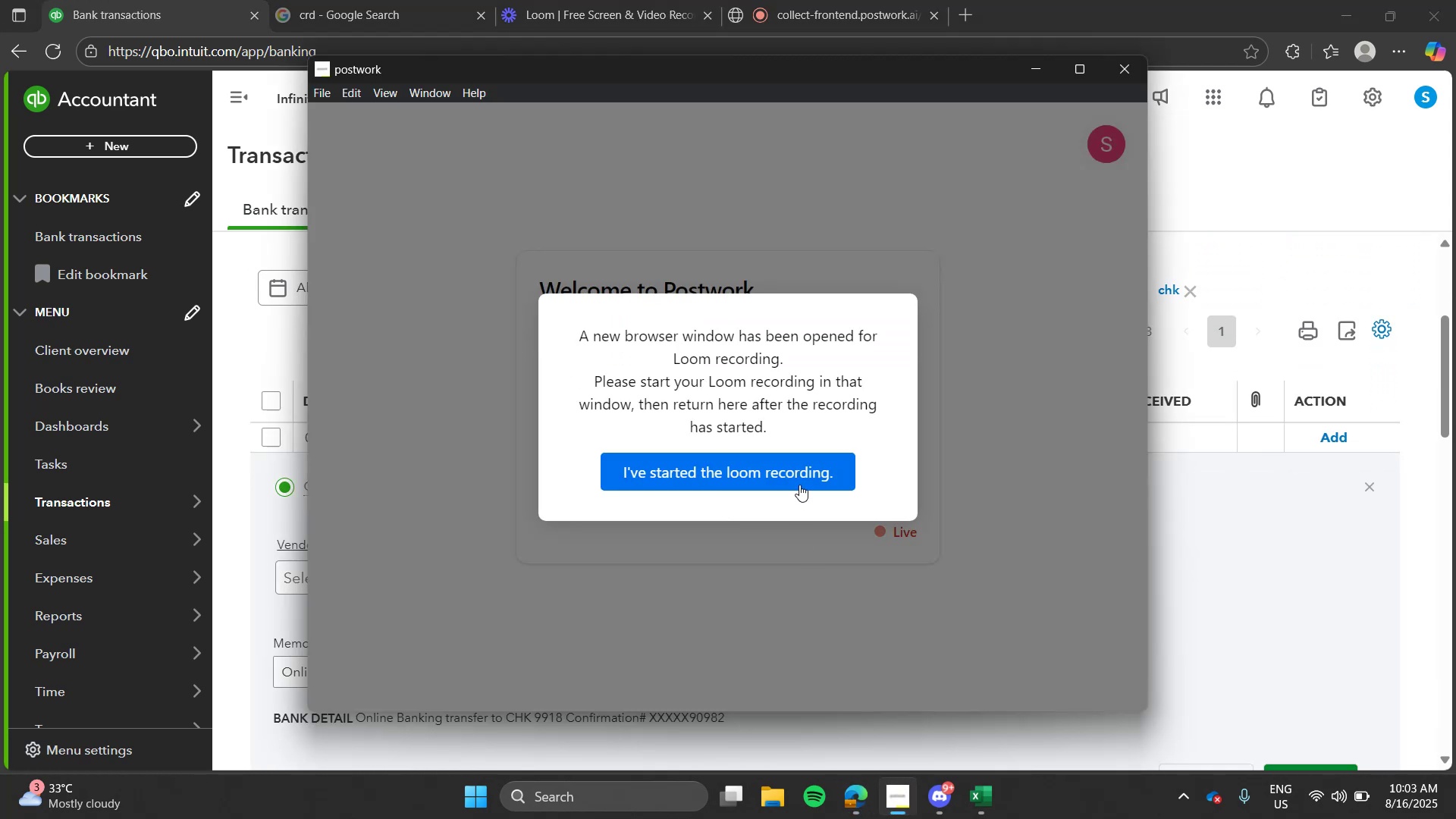 
left_click([801, 481])
 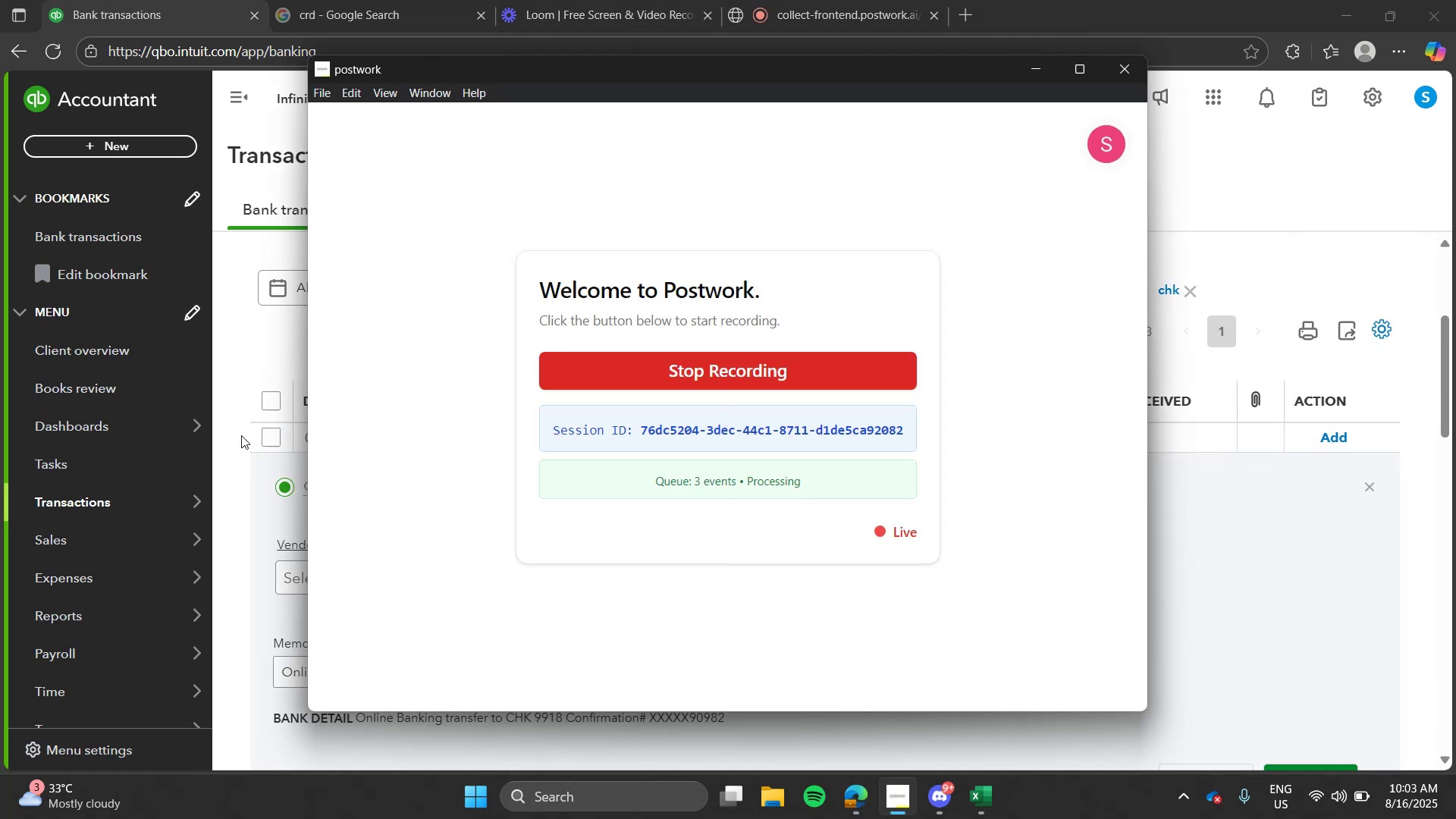 
left_click([241, 435])
 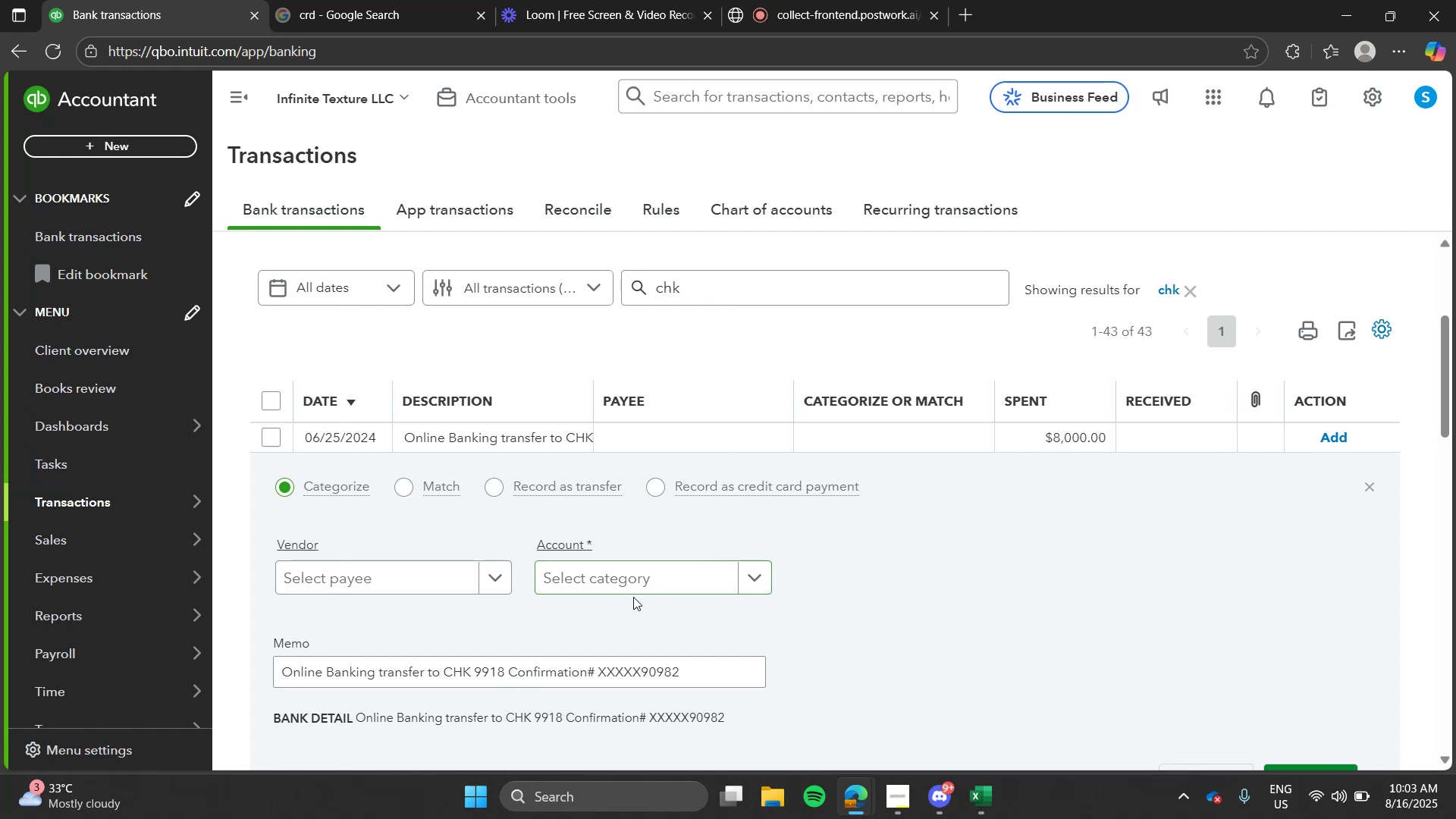 
left_click([633, 597])
 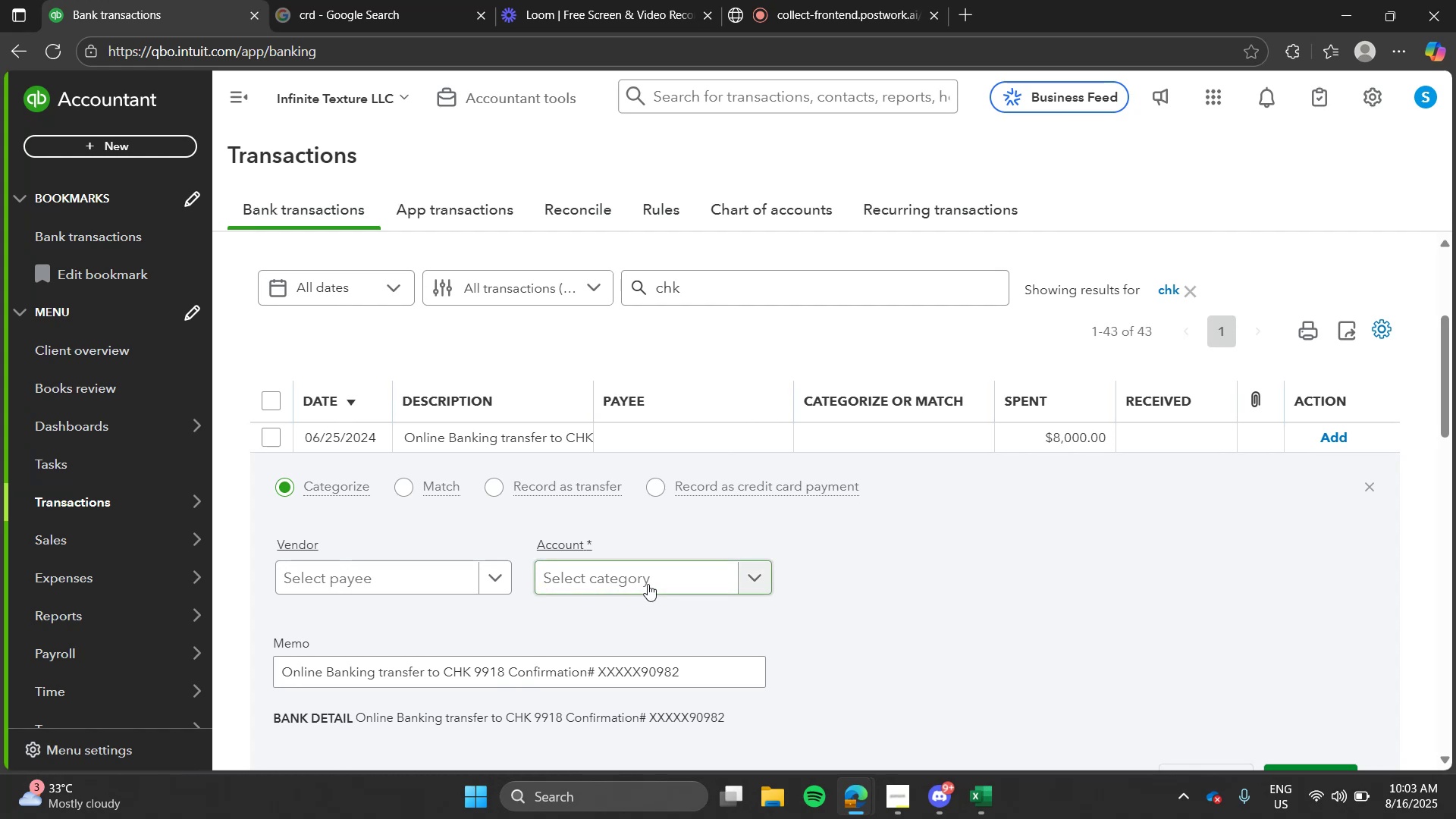 
left_click([648, 584])
 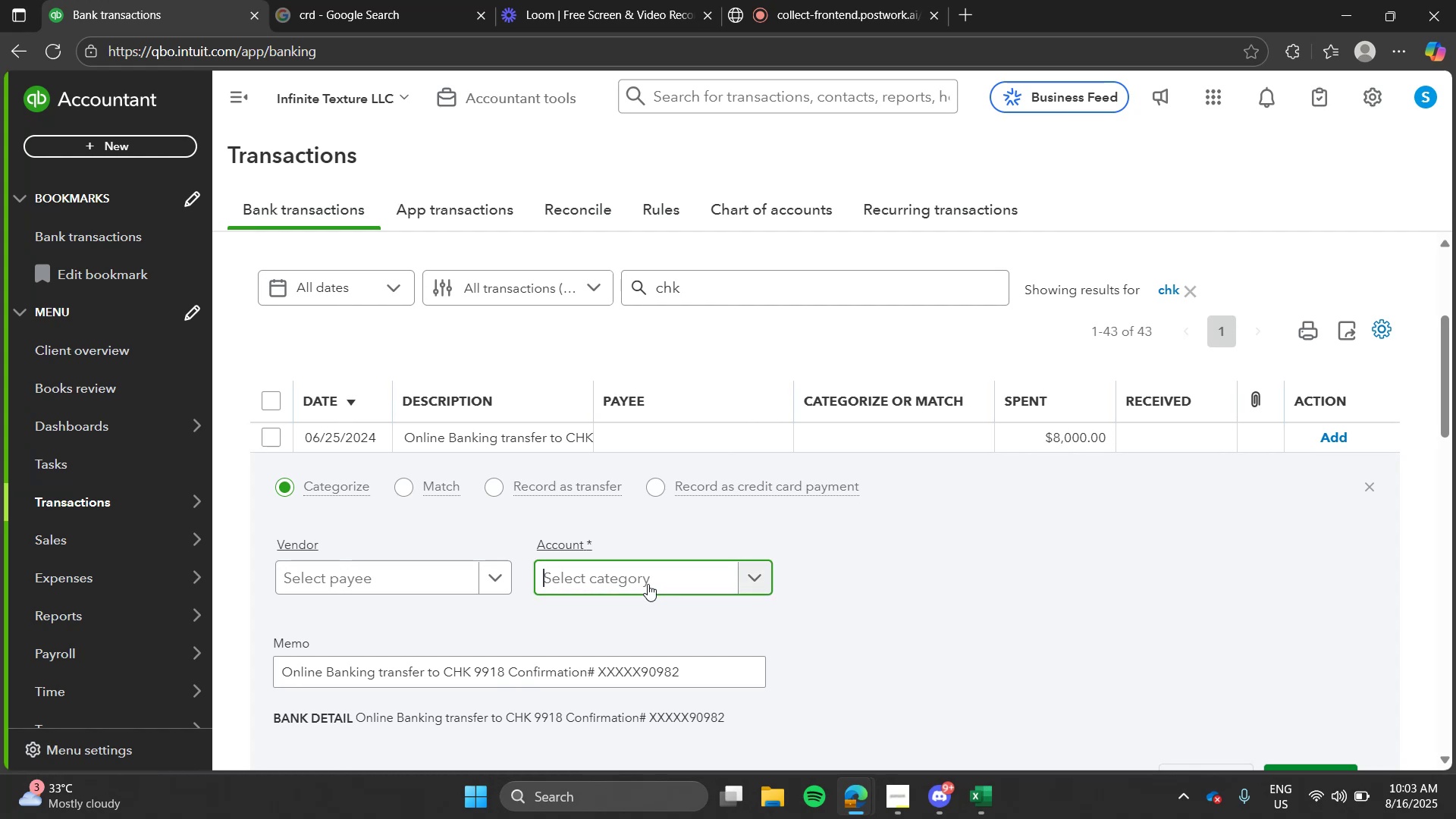 
type(mis)
key(Tab)
 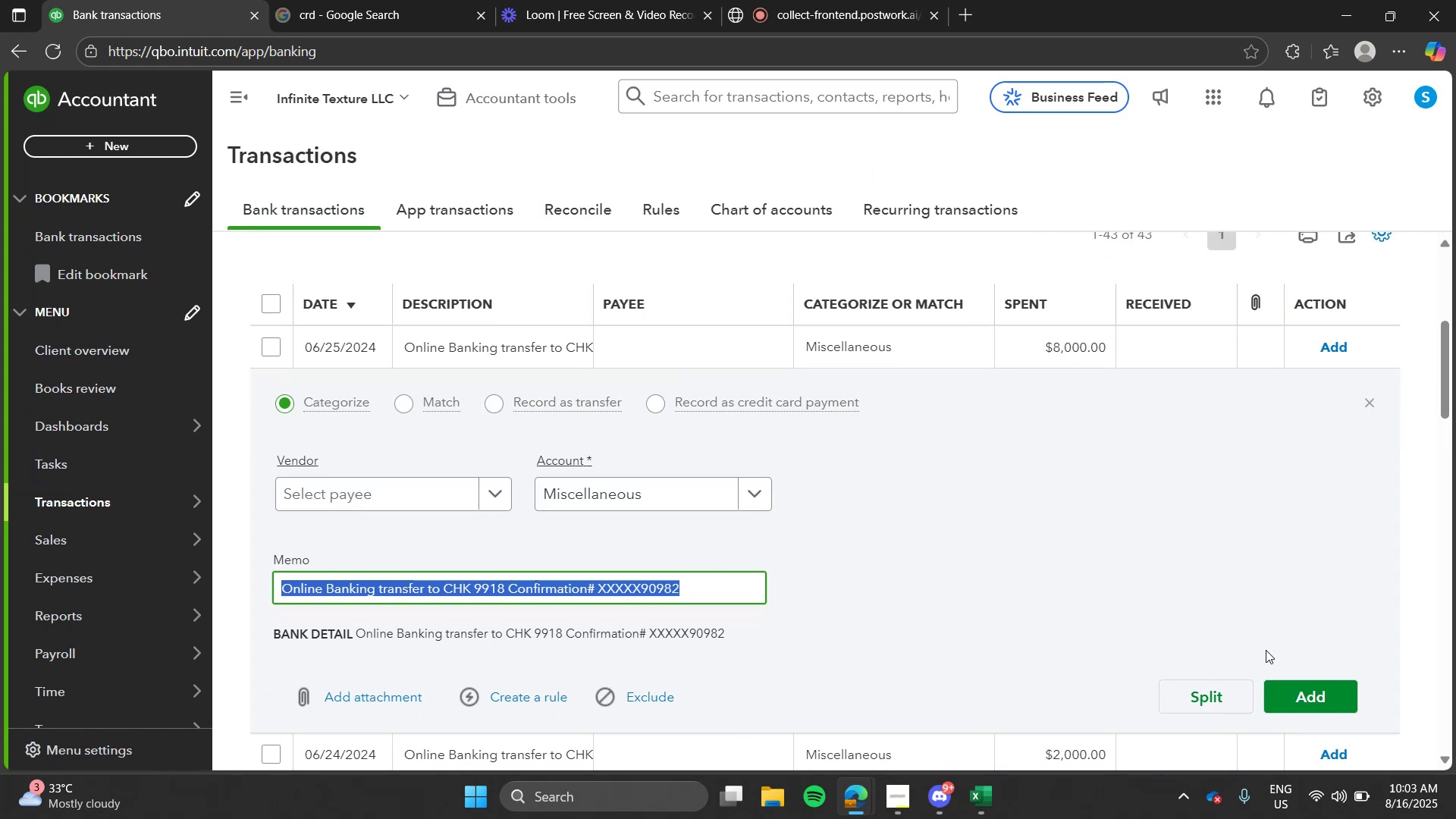 
left_click([1279, 679])
 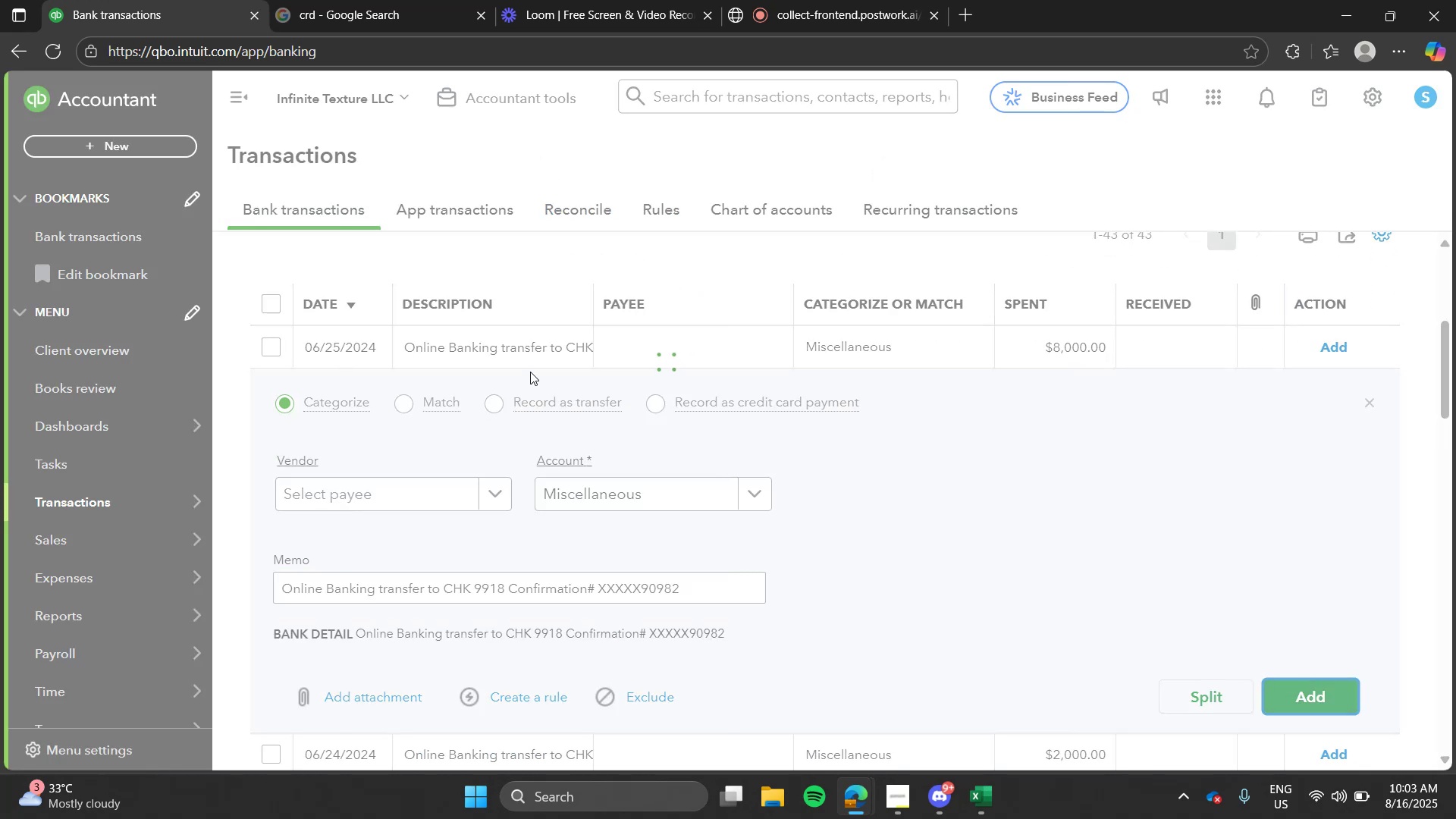 
left_click([507, 356])
 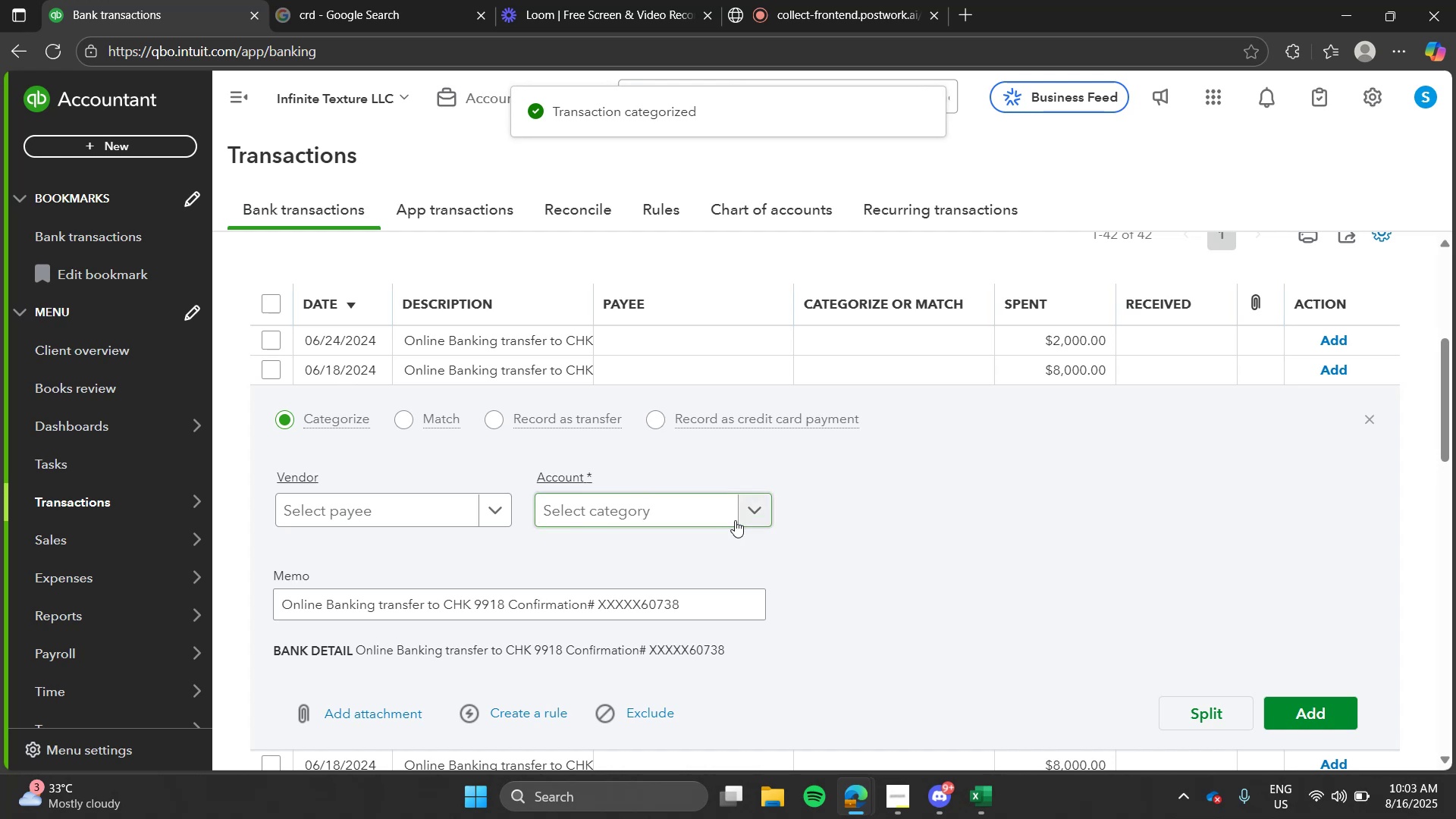 
left_click([735, 520])
 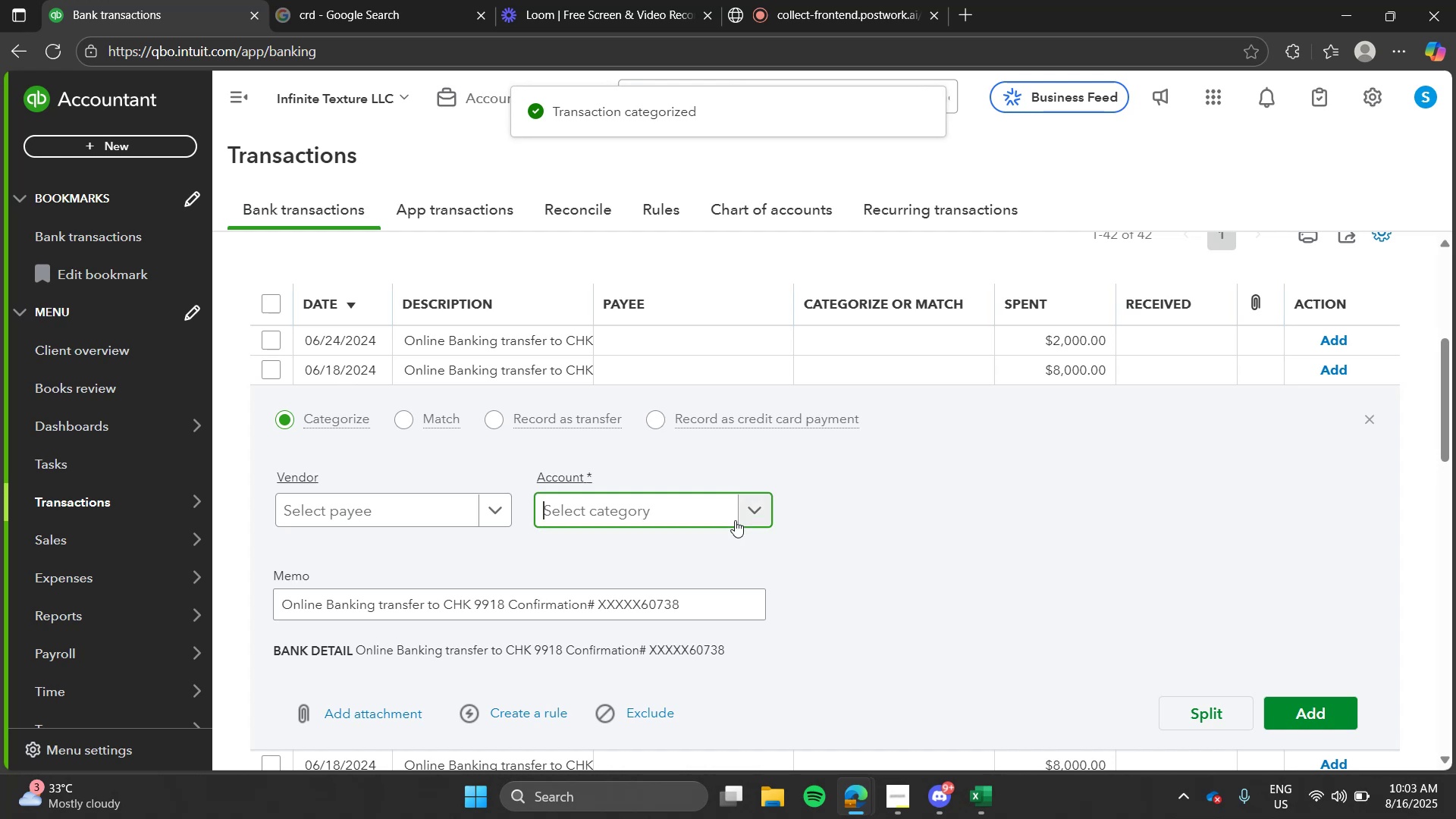 
type(misc)
key(Tab)
 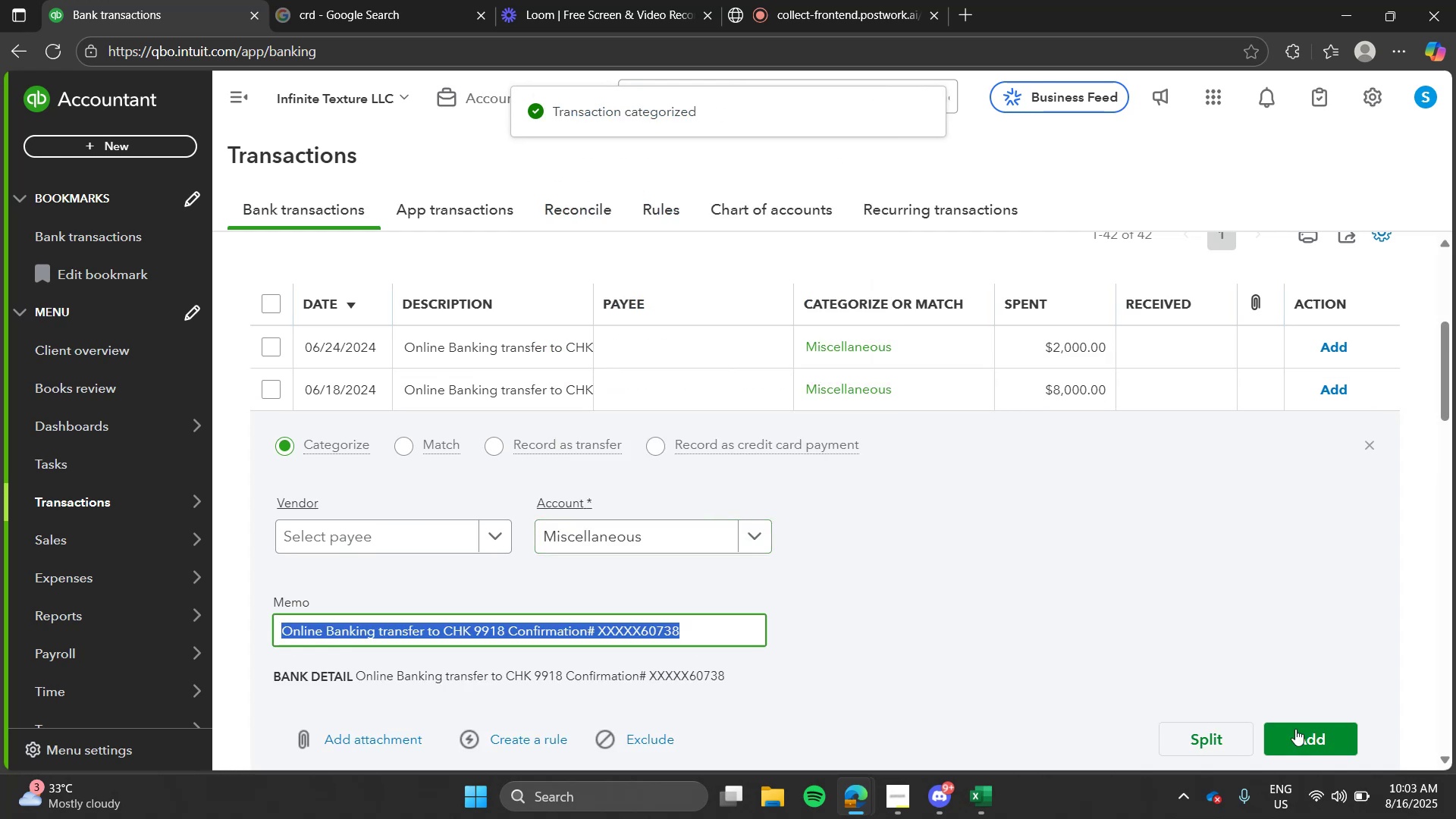 
left_click([1301, 730])
 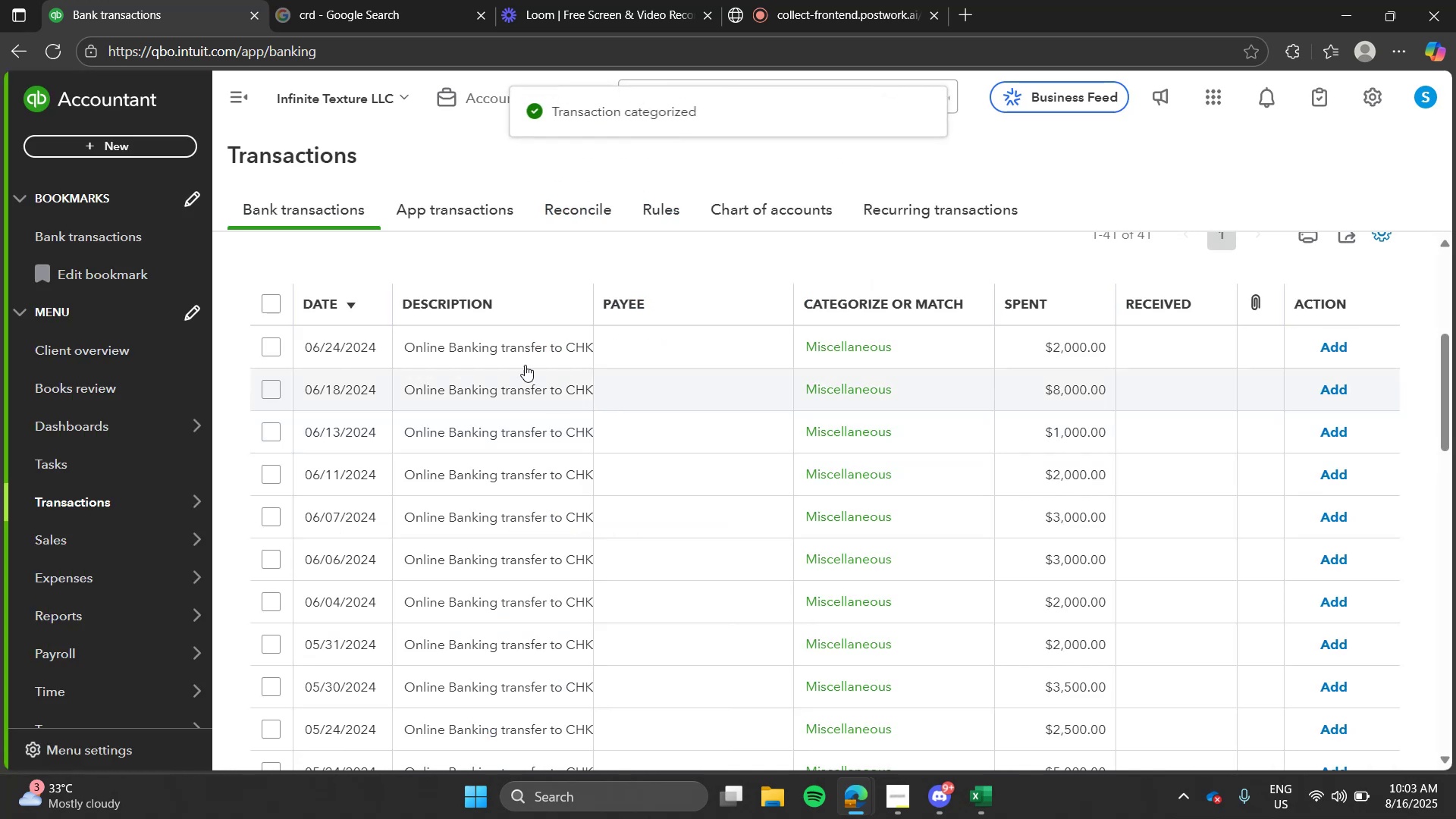 
left_click([523, 362])
 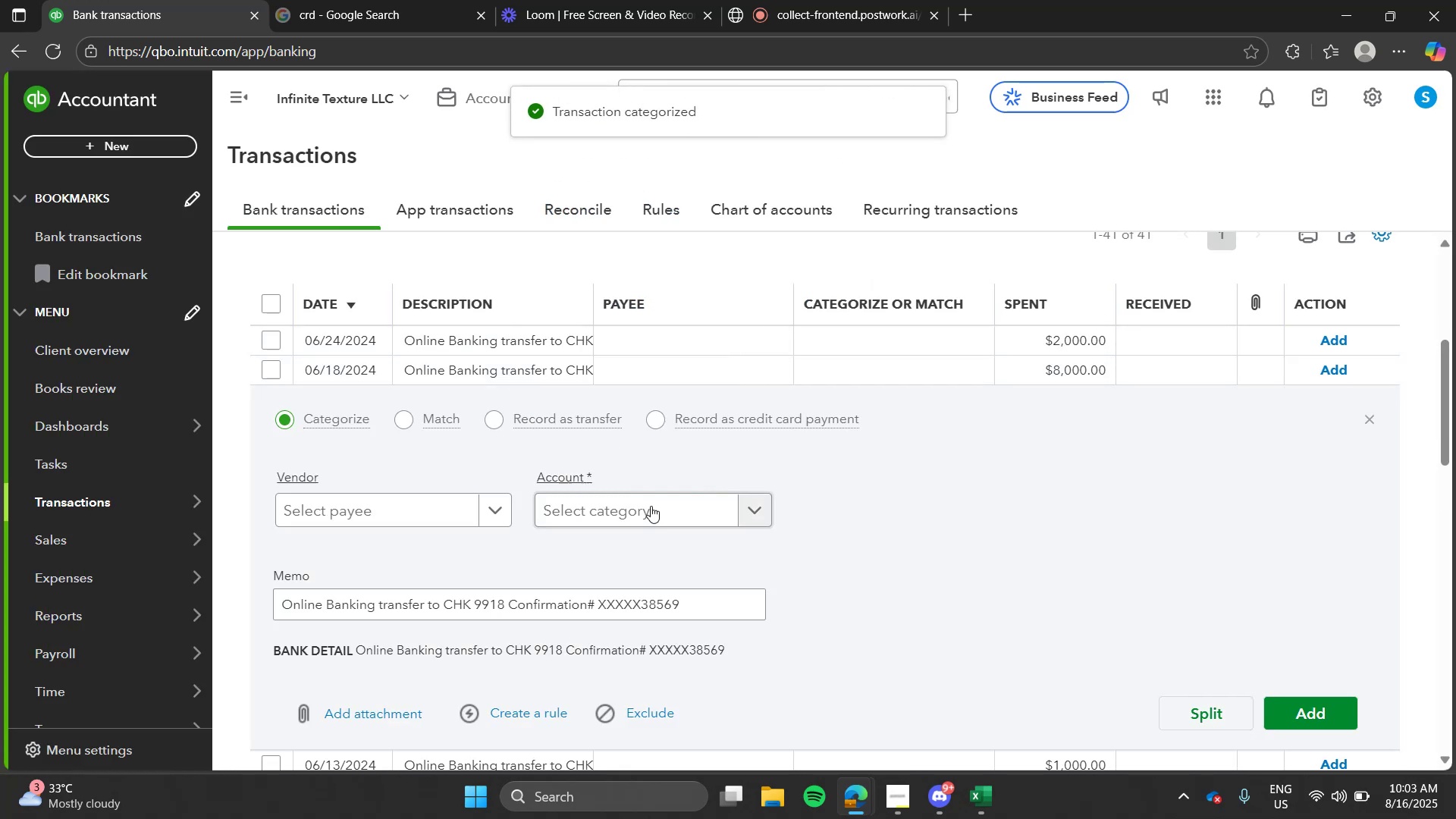 
left_click([651, 506])
 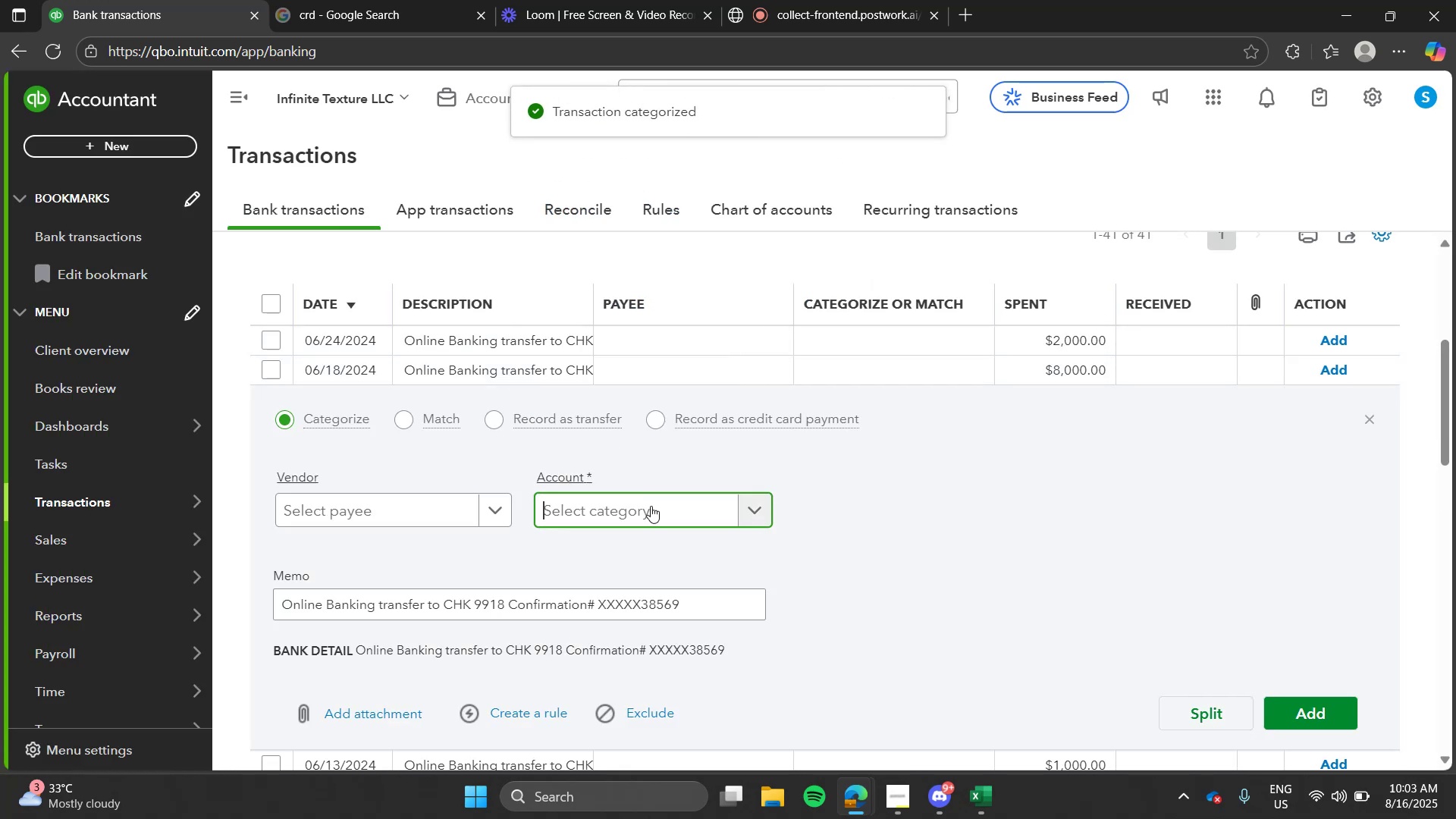 
type(misc)
key(Tab)
 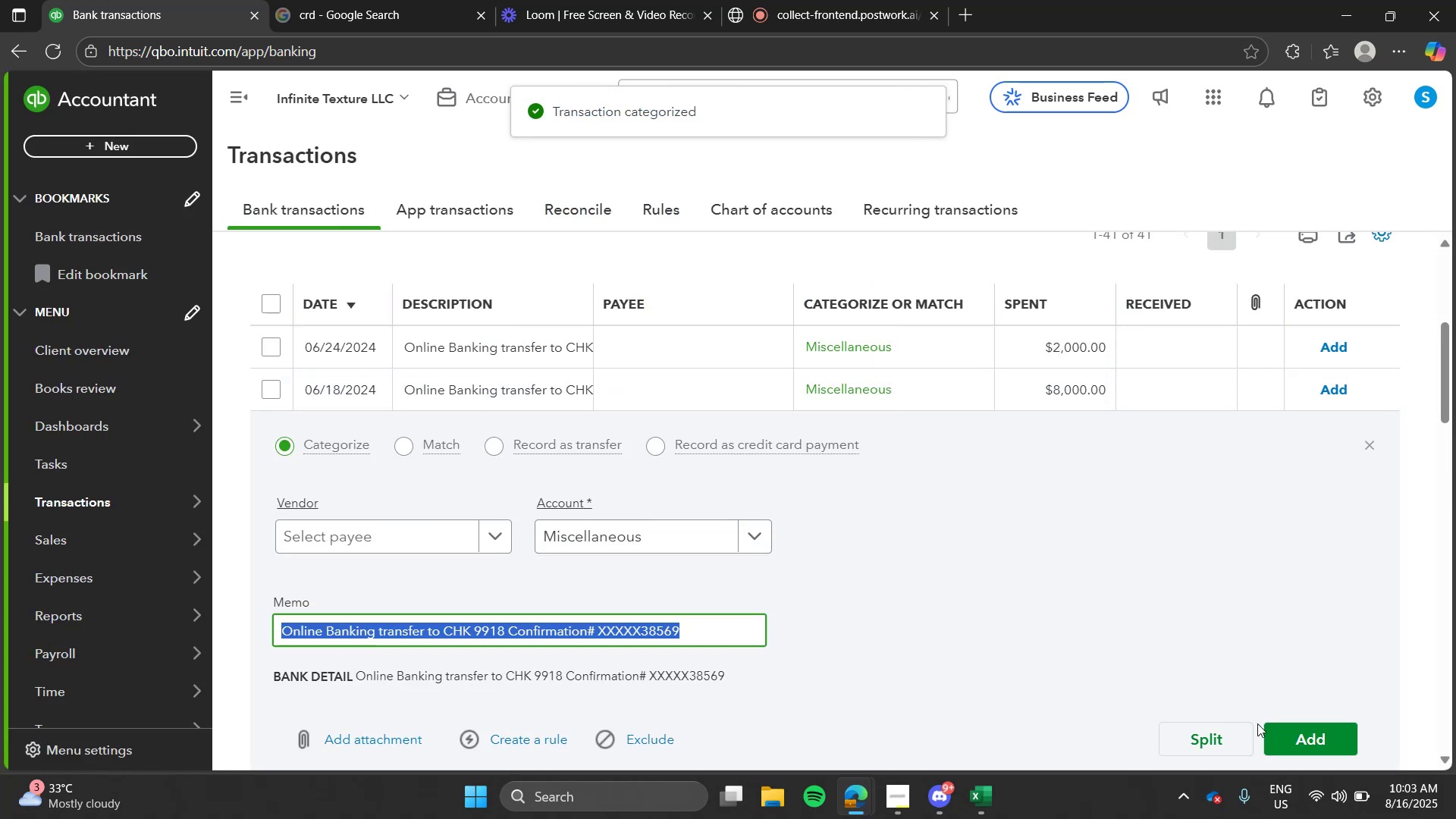 
left_click([1291, 732])
 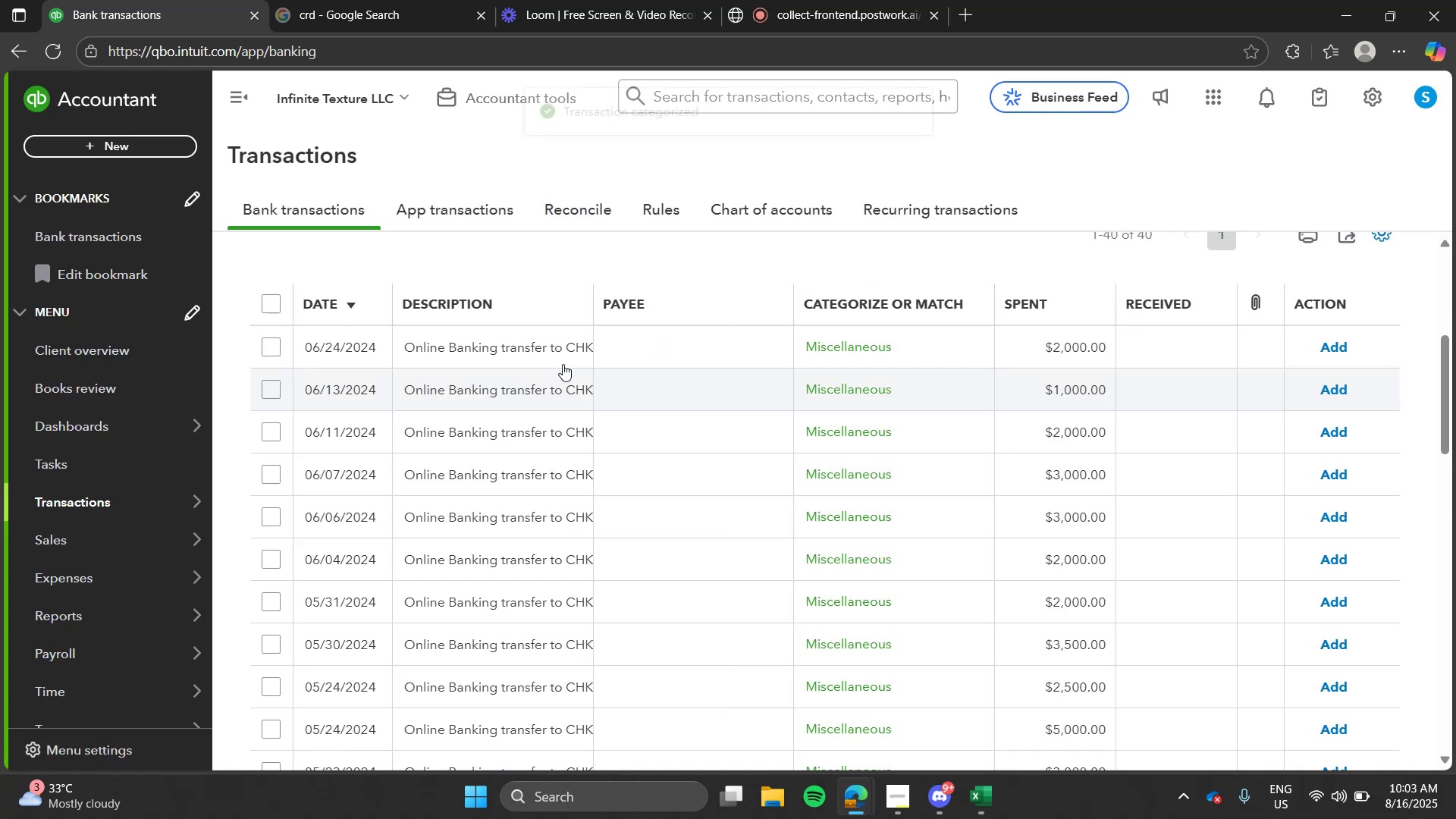 
left_click([557, 362])
 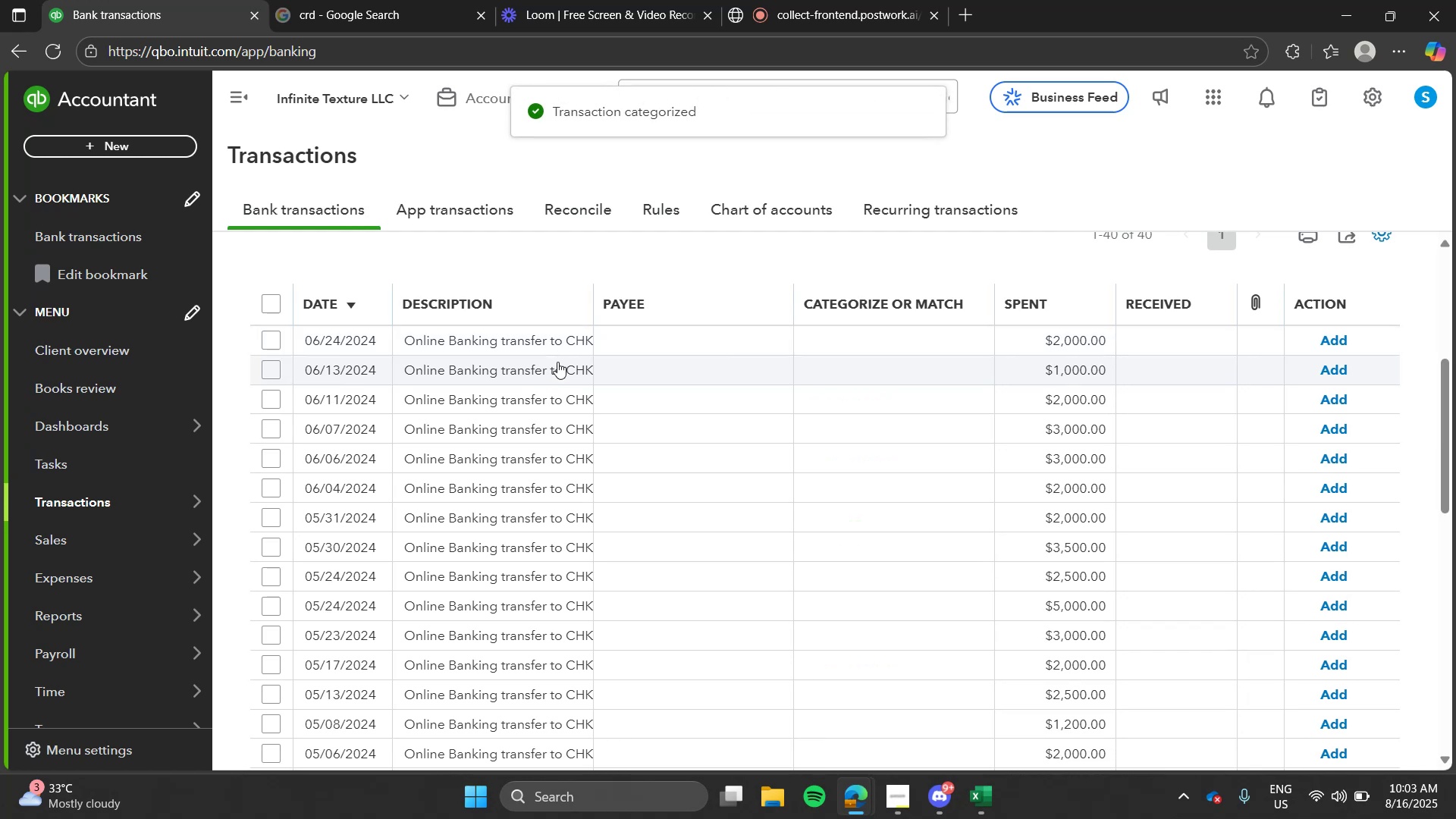 
left_click([557, 362])
 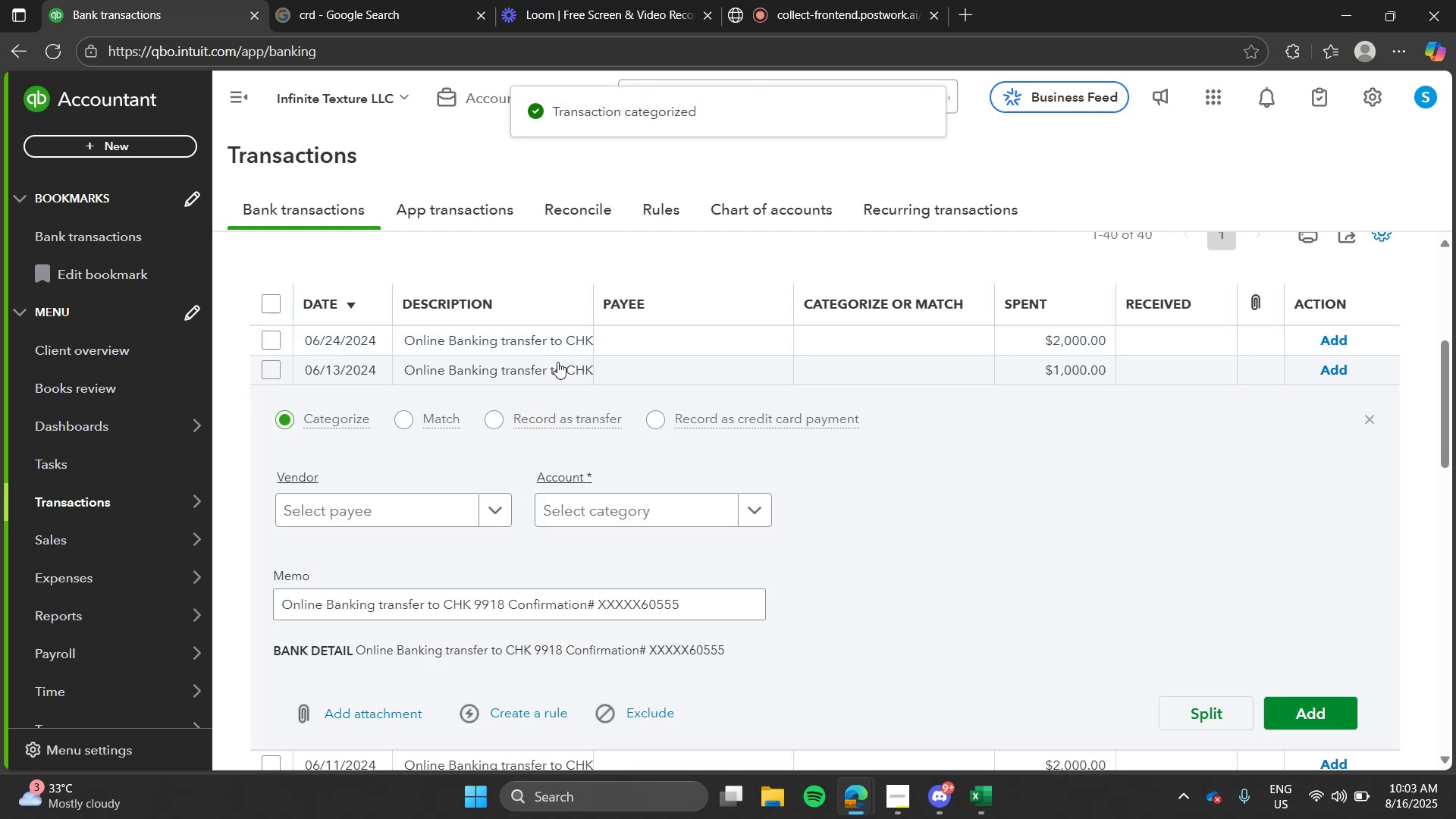 
type(mi)
 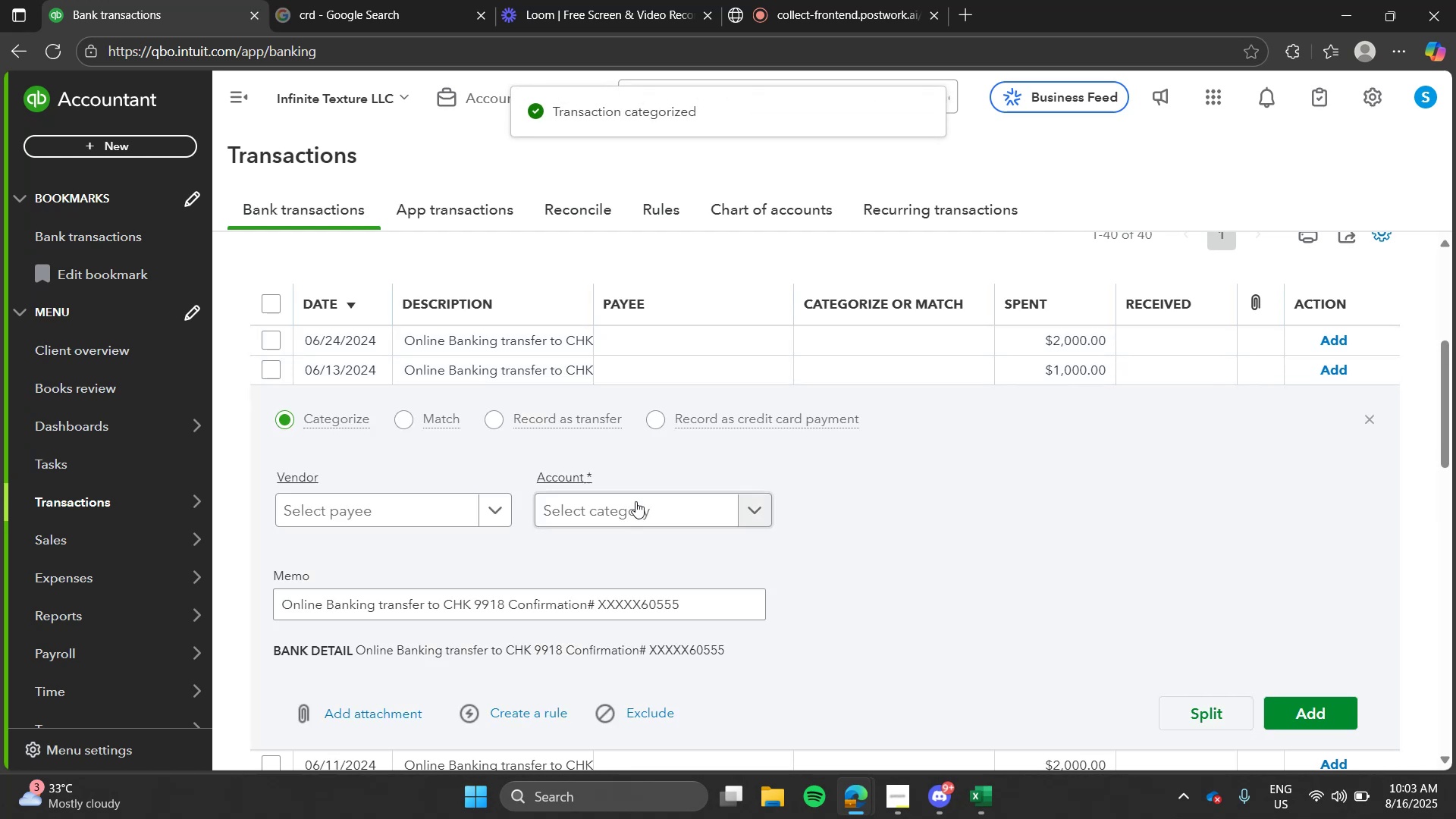 
left_click([639, 507])
 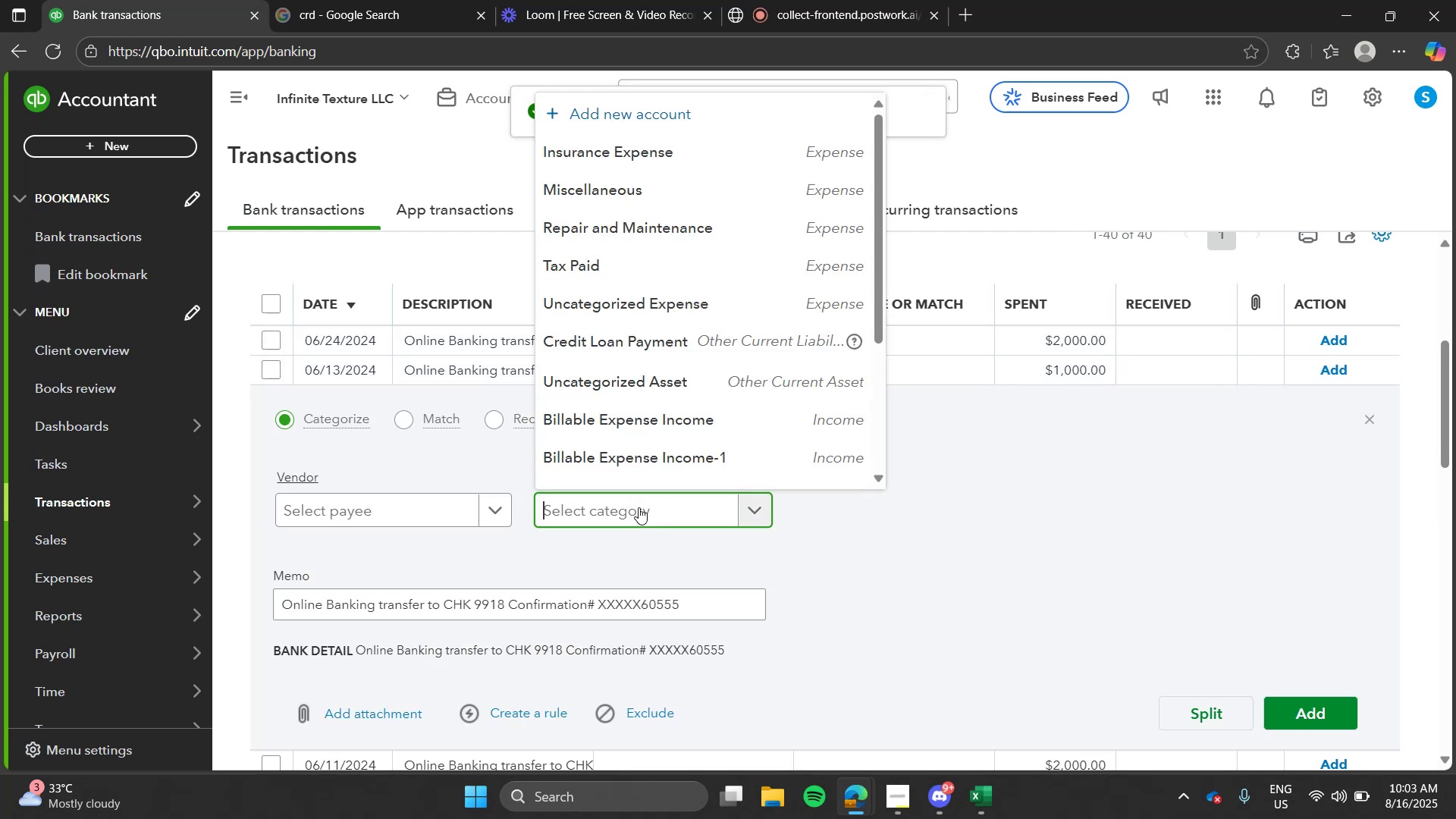 
type(mis)
key(Tab)
 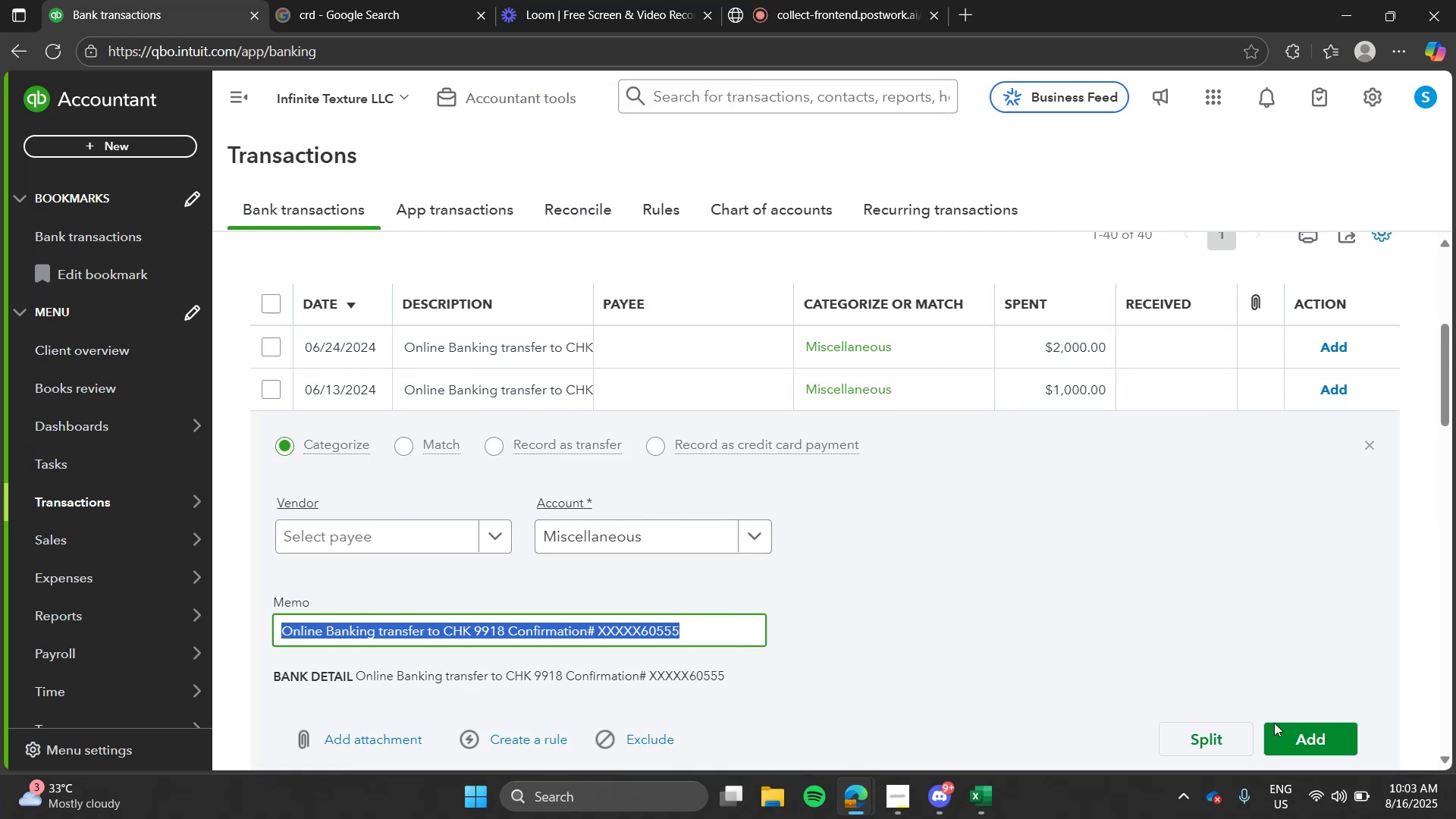 
left_click([1282, 730])
 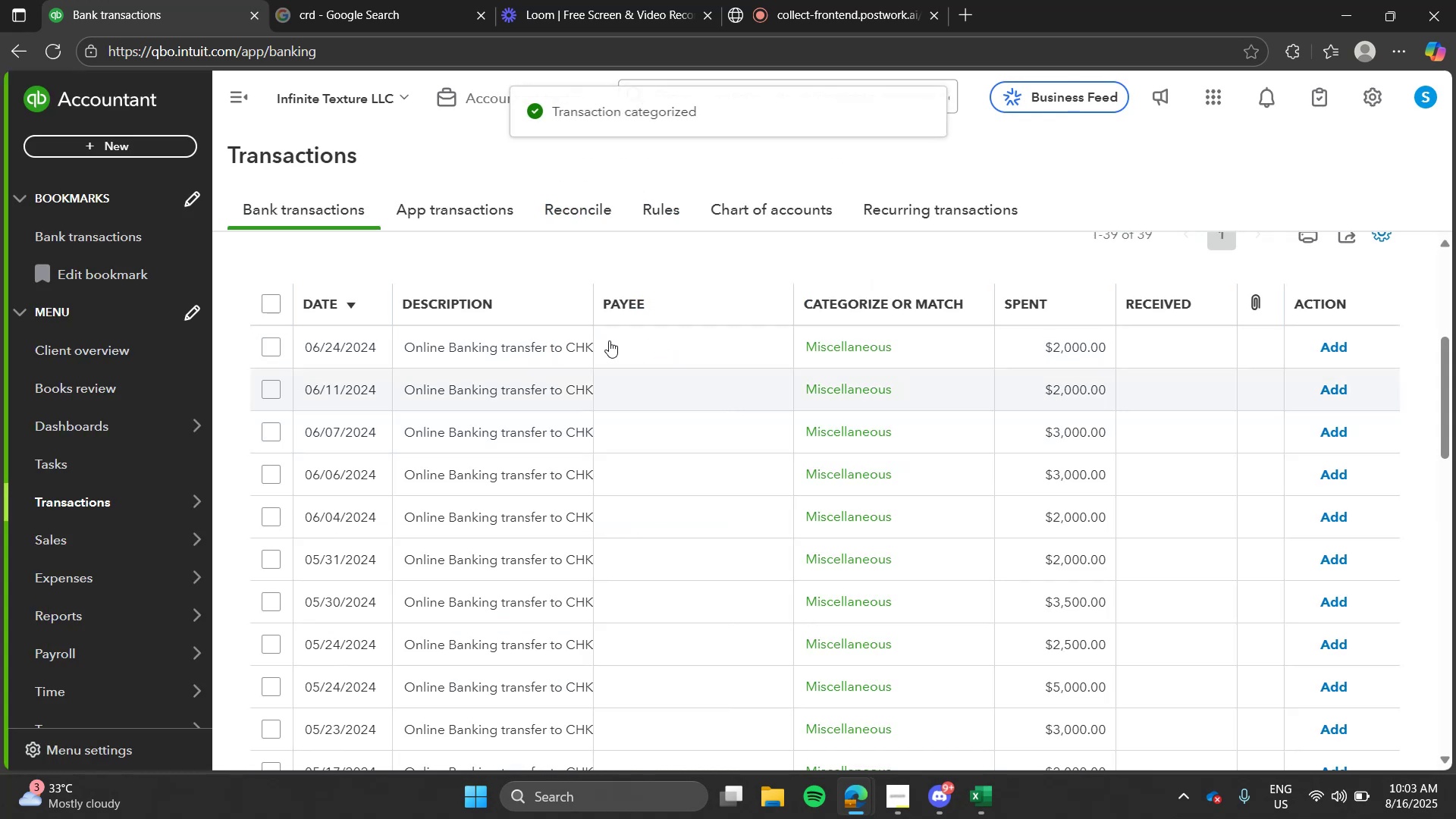 
left_click([594, 342])
 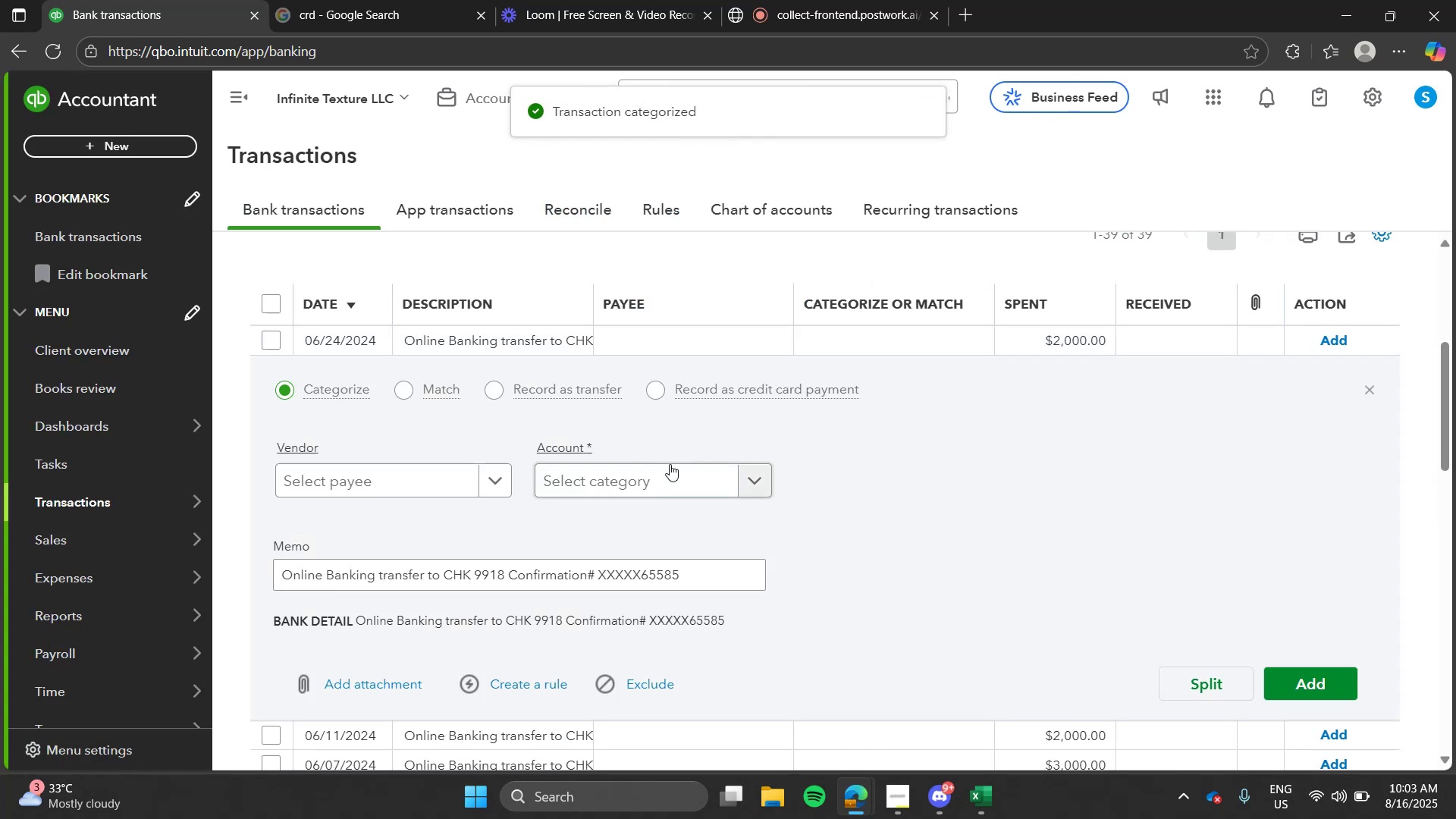 
left_click([670, 464])
 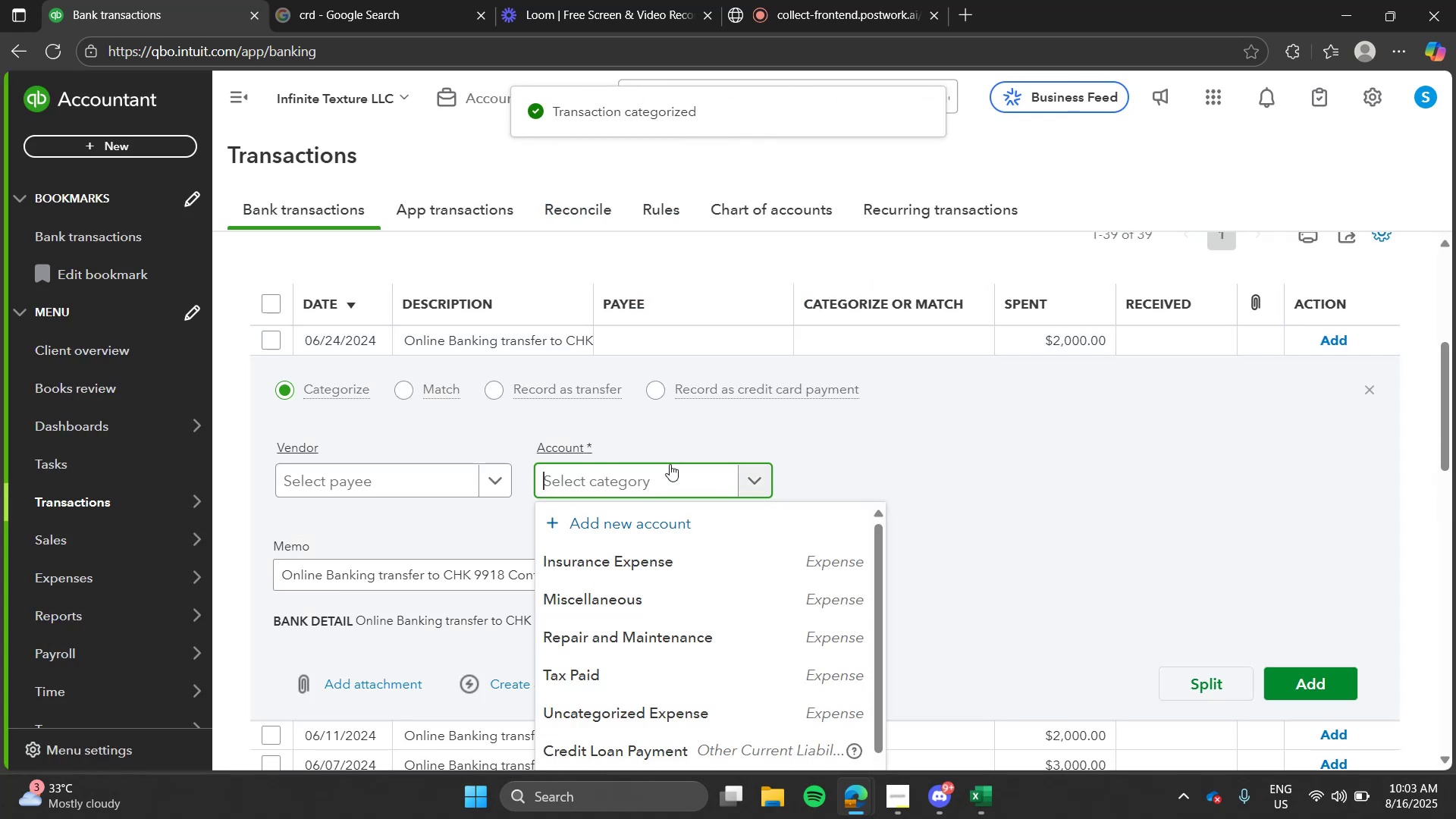 
type(mis)
key(Tab)
 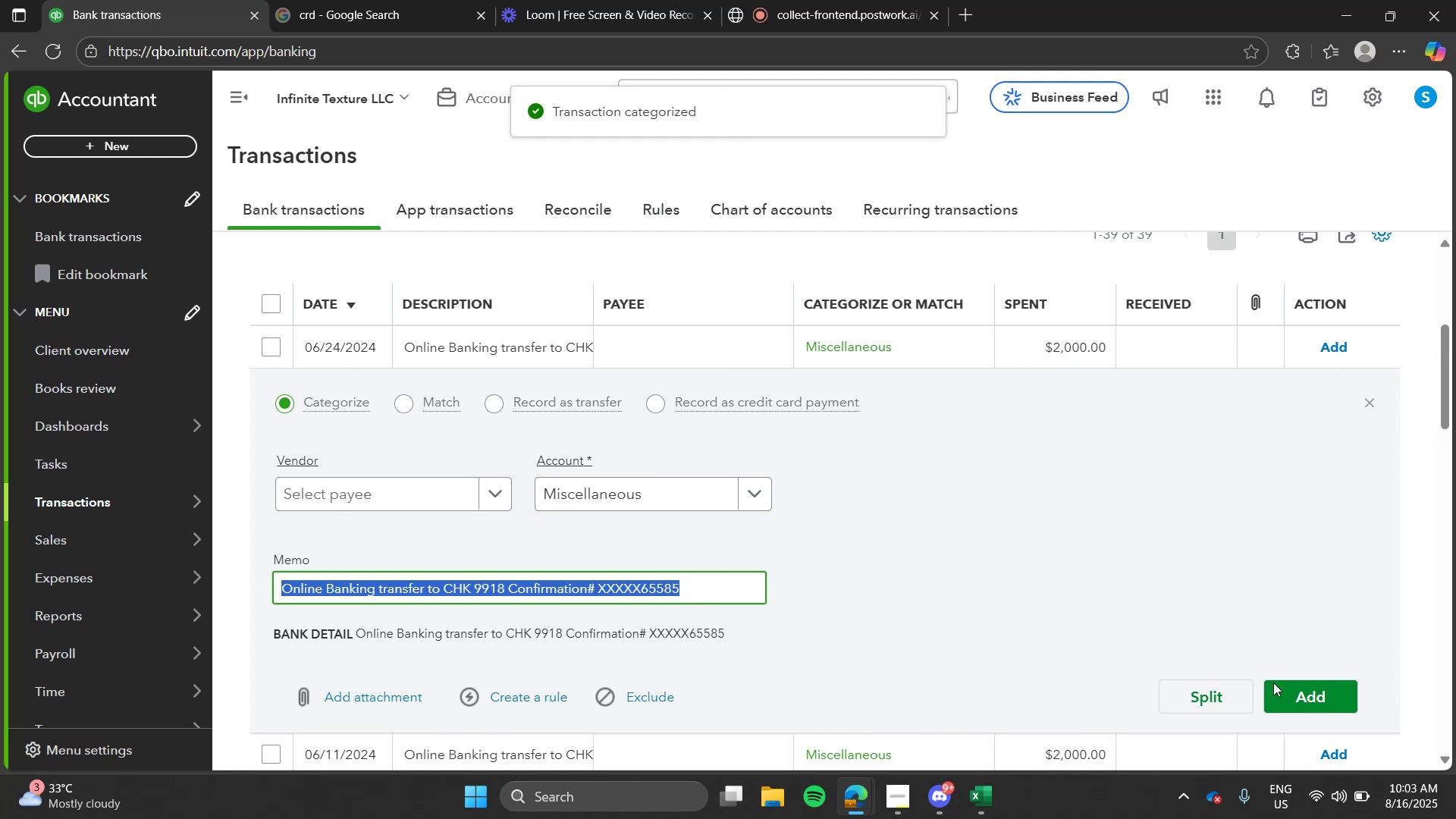 
left_click([1278, 689])
 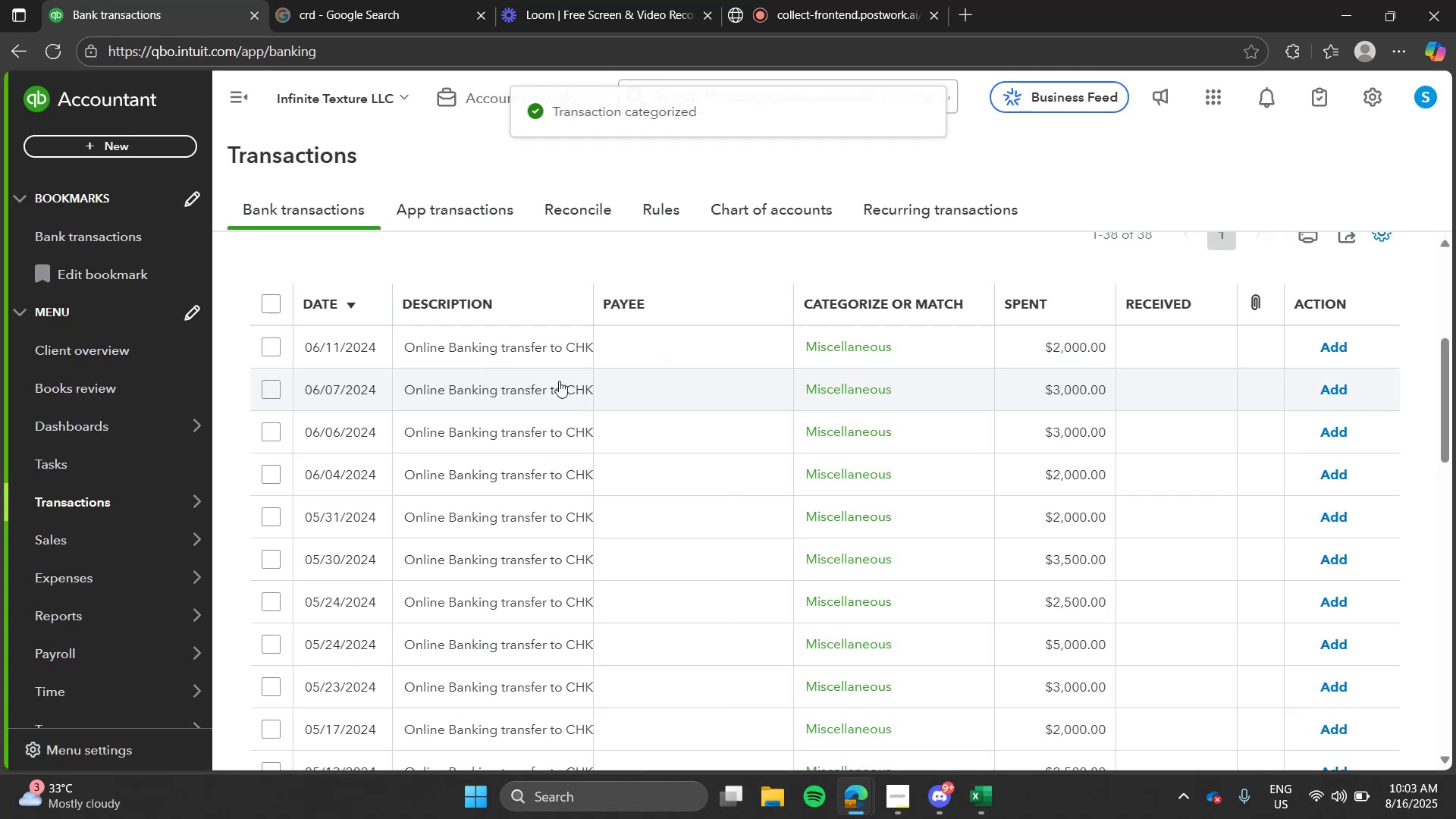 
left_click([536, 347])
 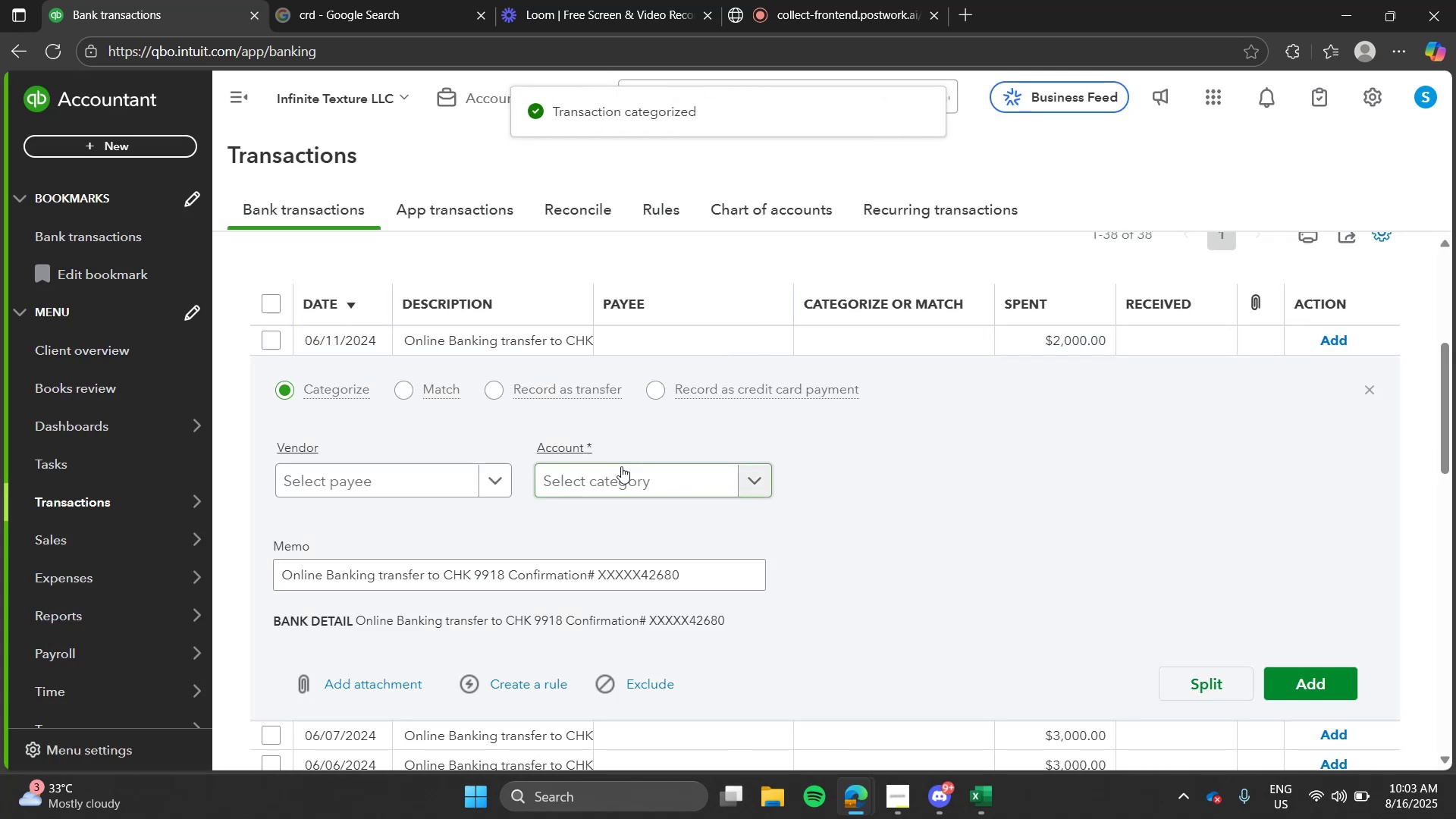 
left_click([621, 466])
 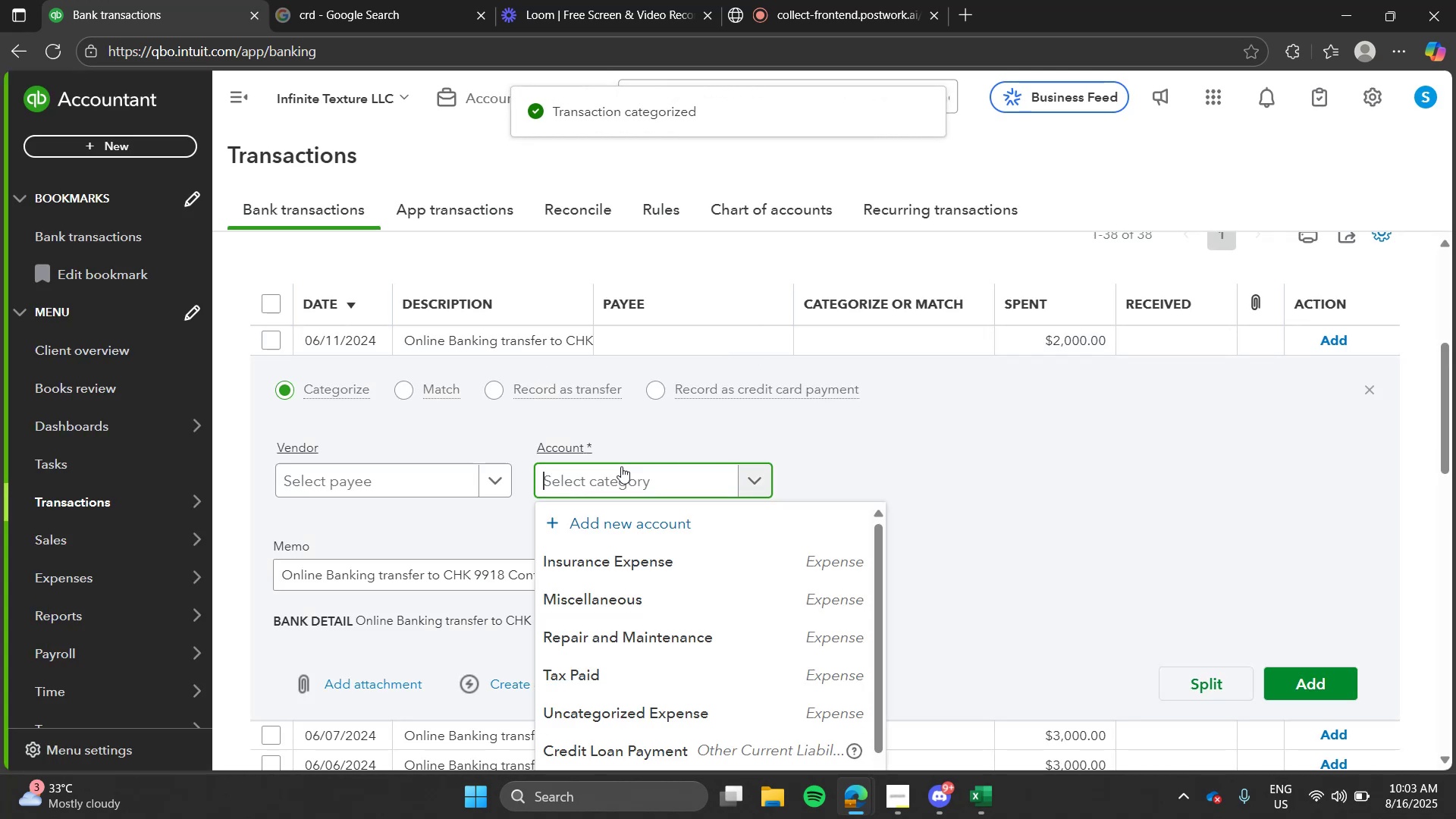 
type(mis)
key(Tab)
 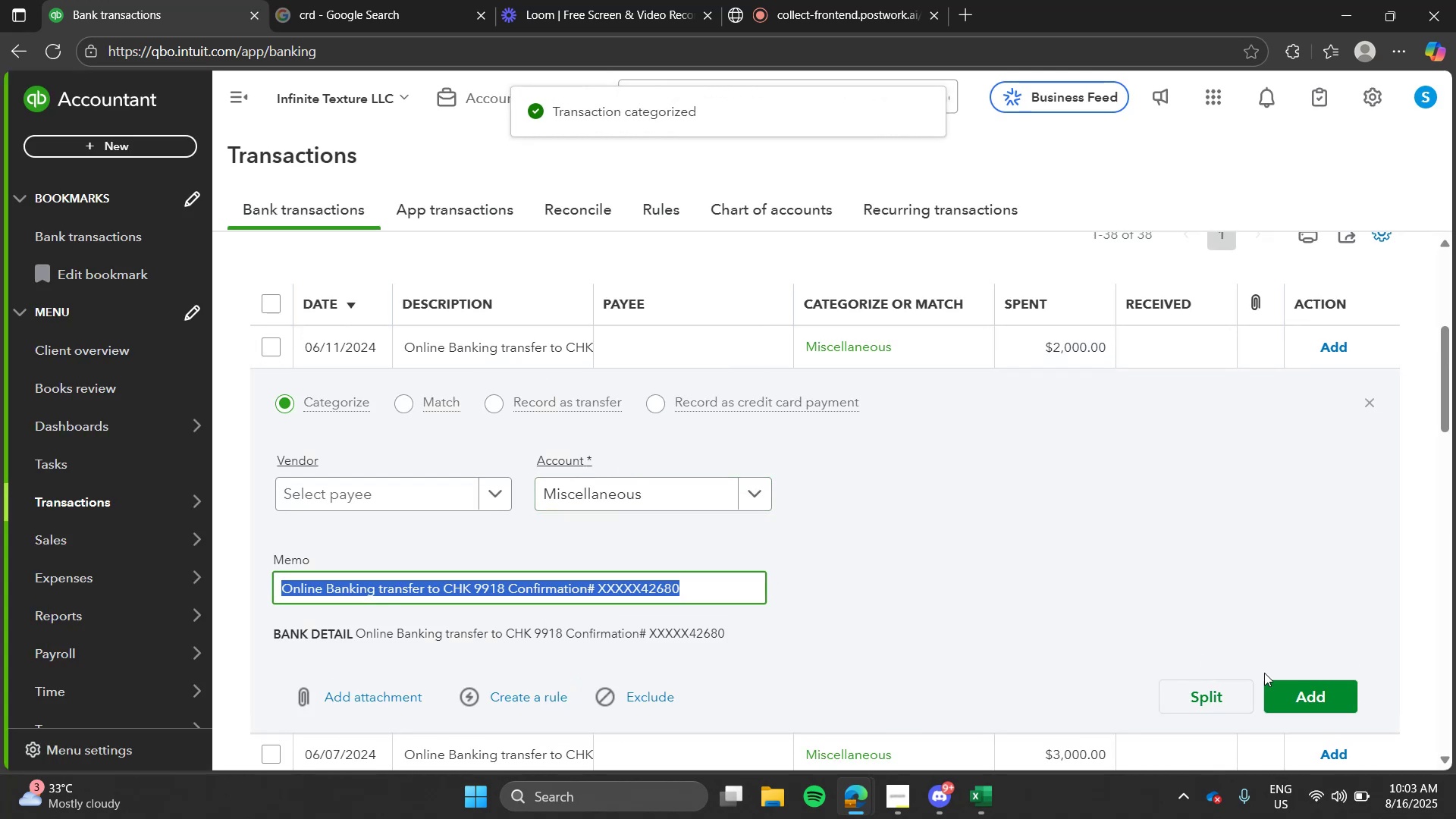 
left_click([1315, 697])
 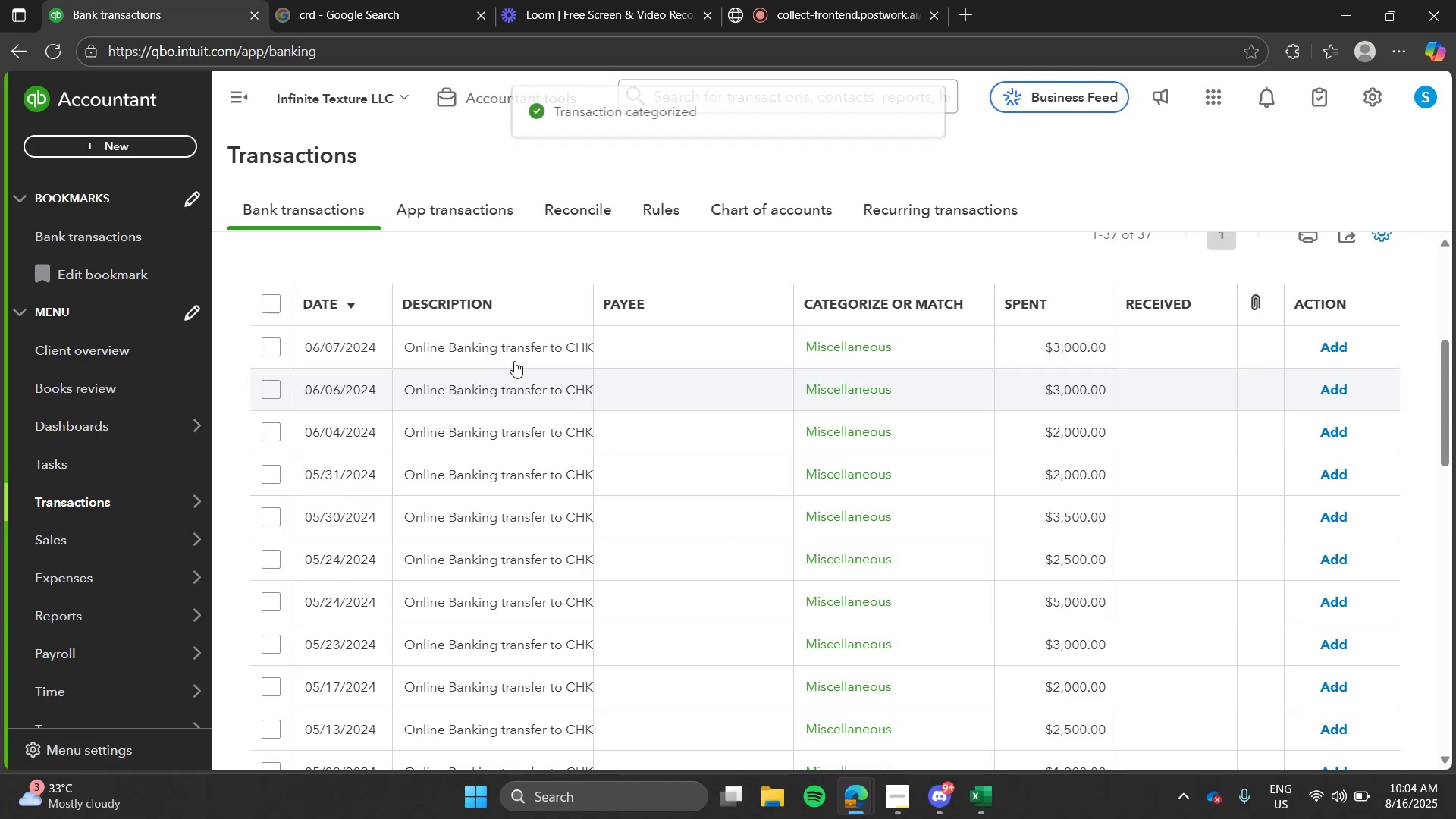 
left_click([507, 350])
 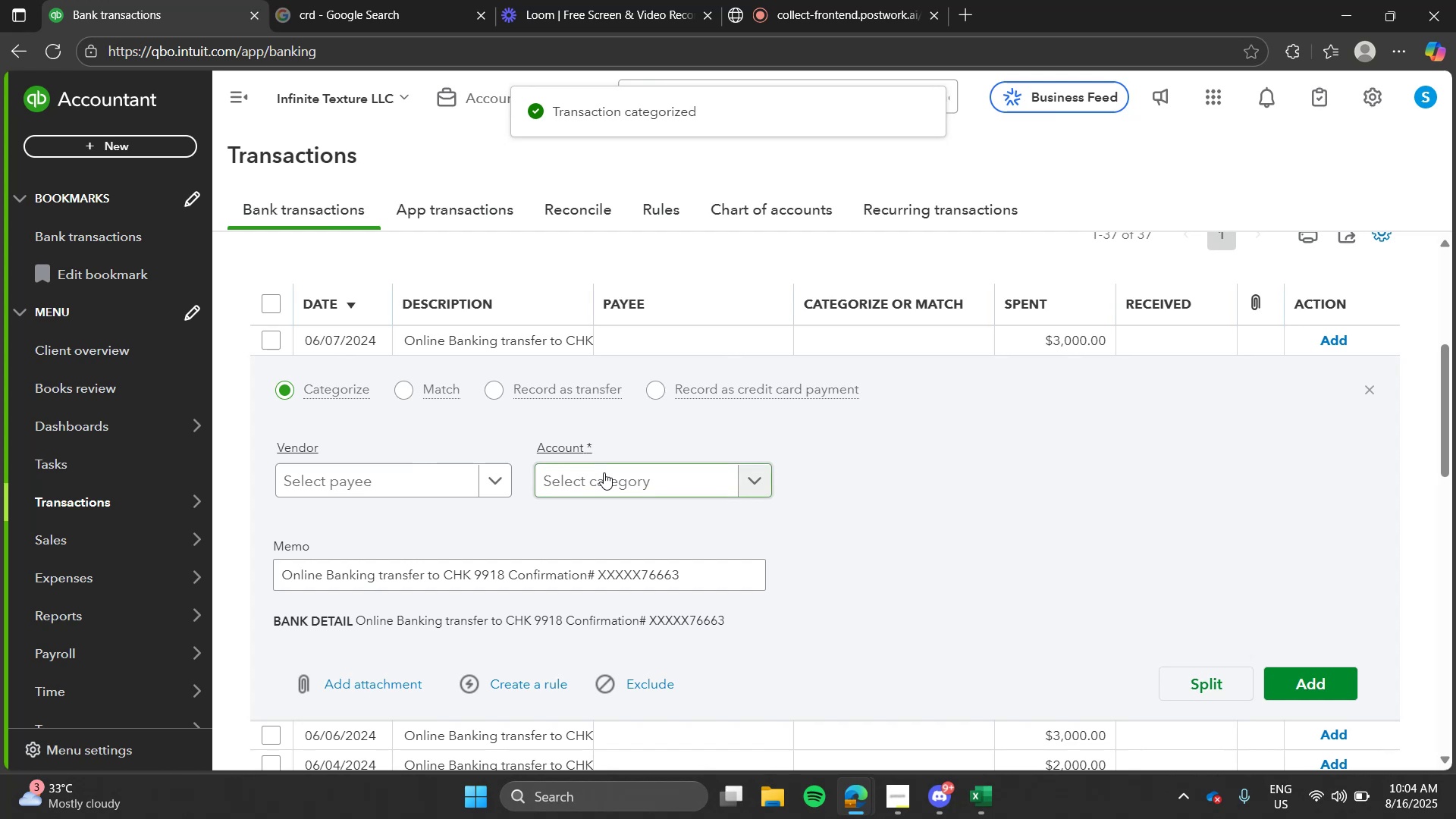 
left_click([604, 472])
 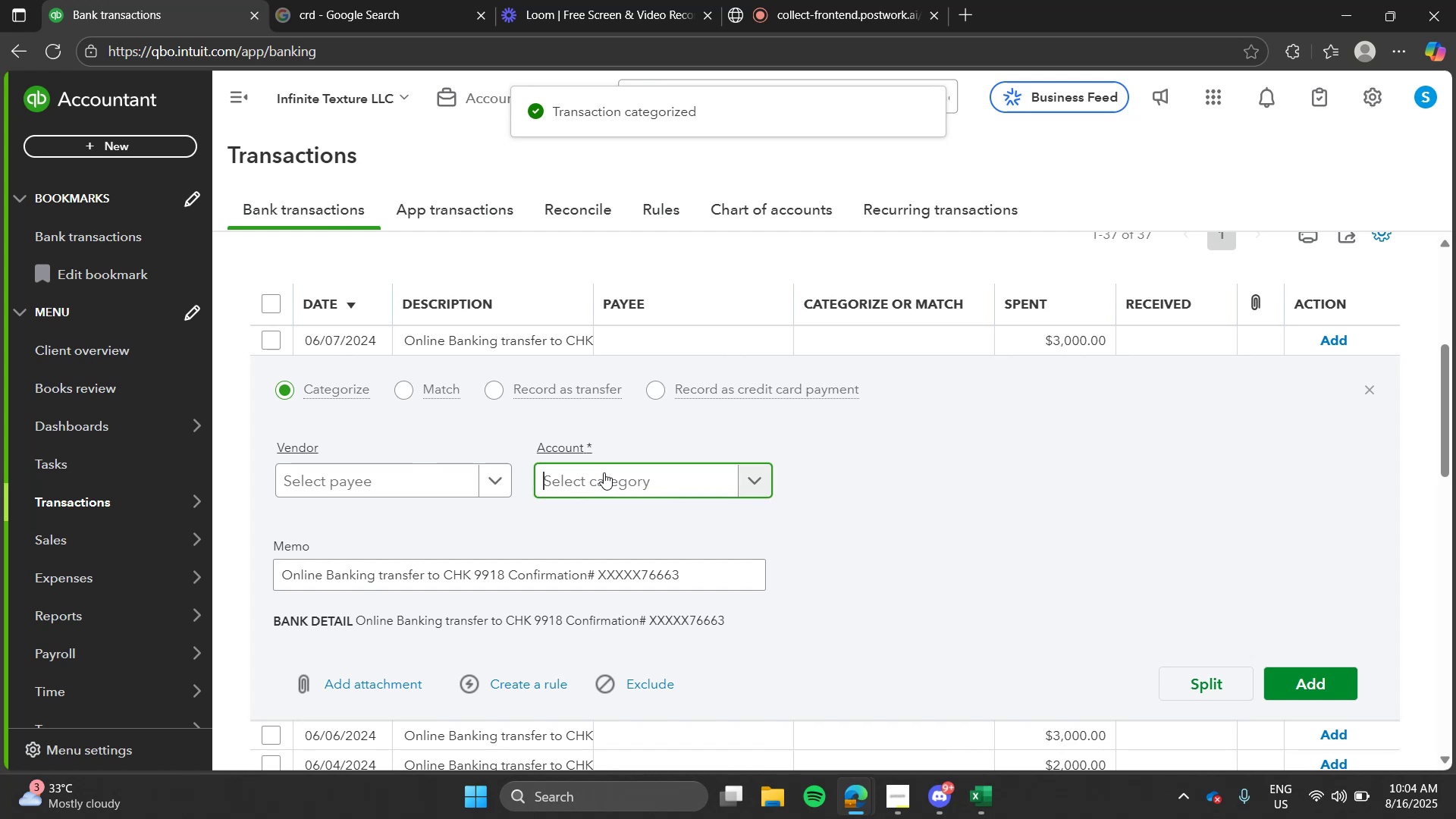 
type(mi)
 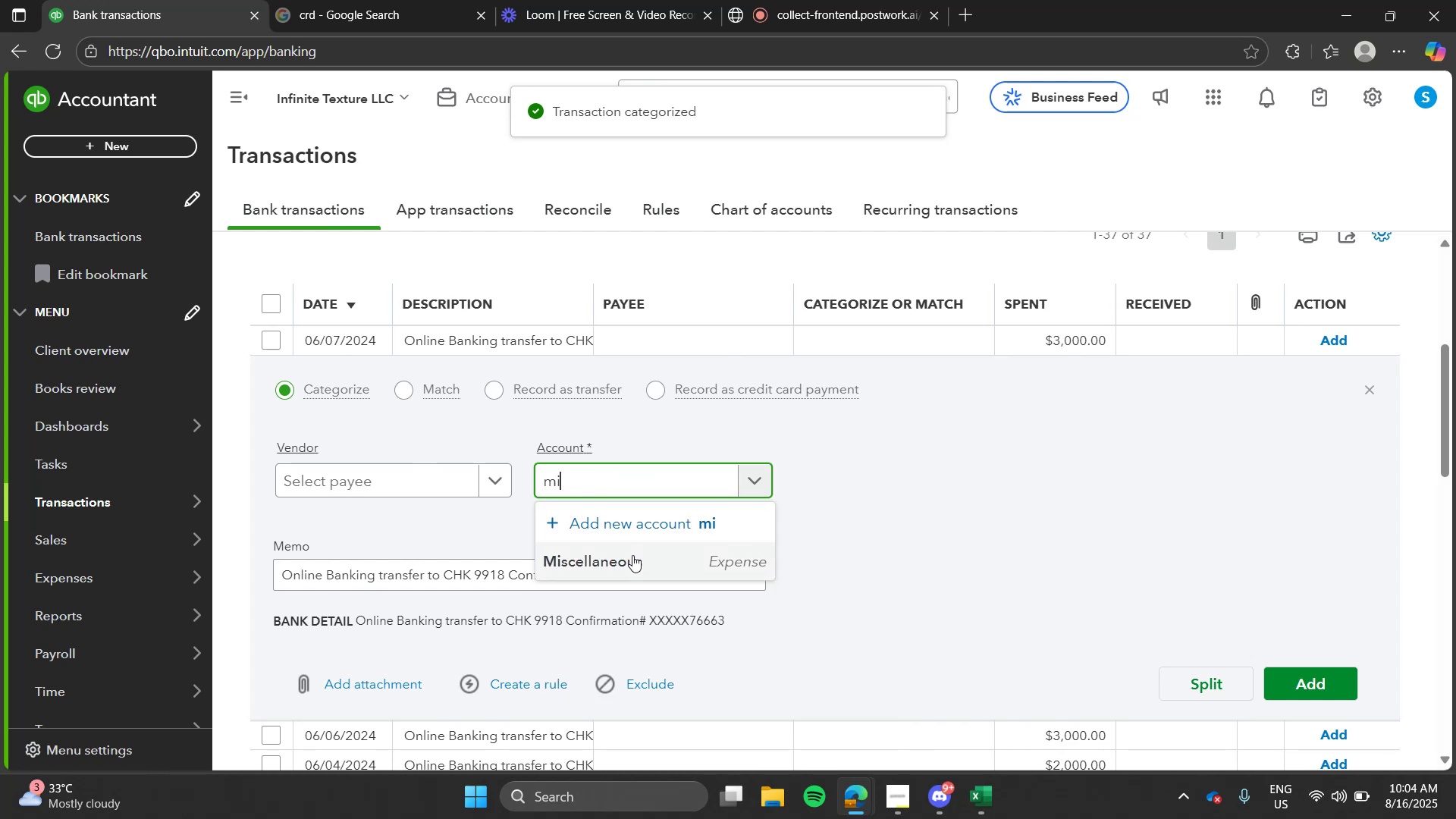 
left_click([637, 566])
 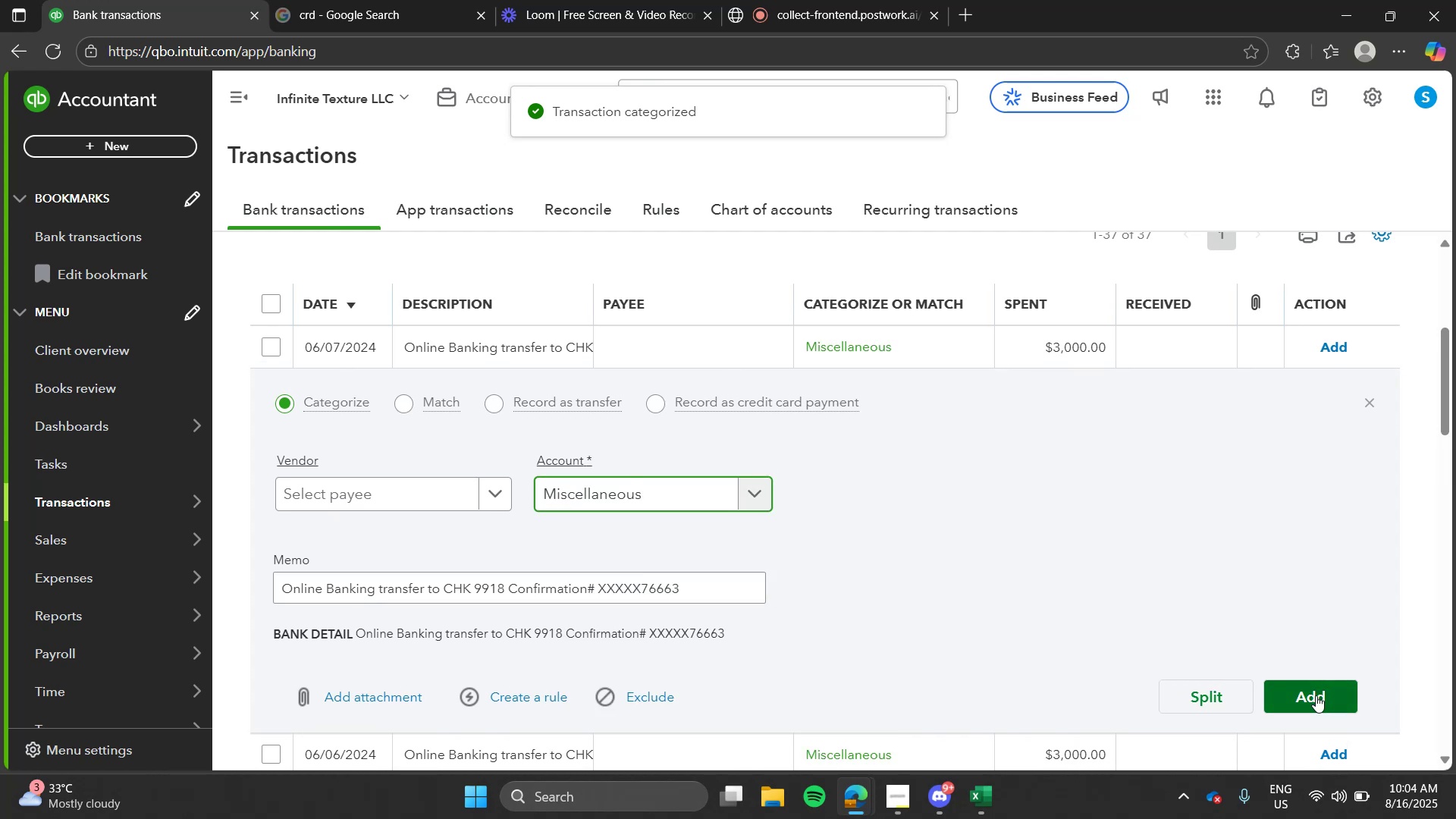 
left_click([1316, 697])
 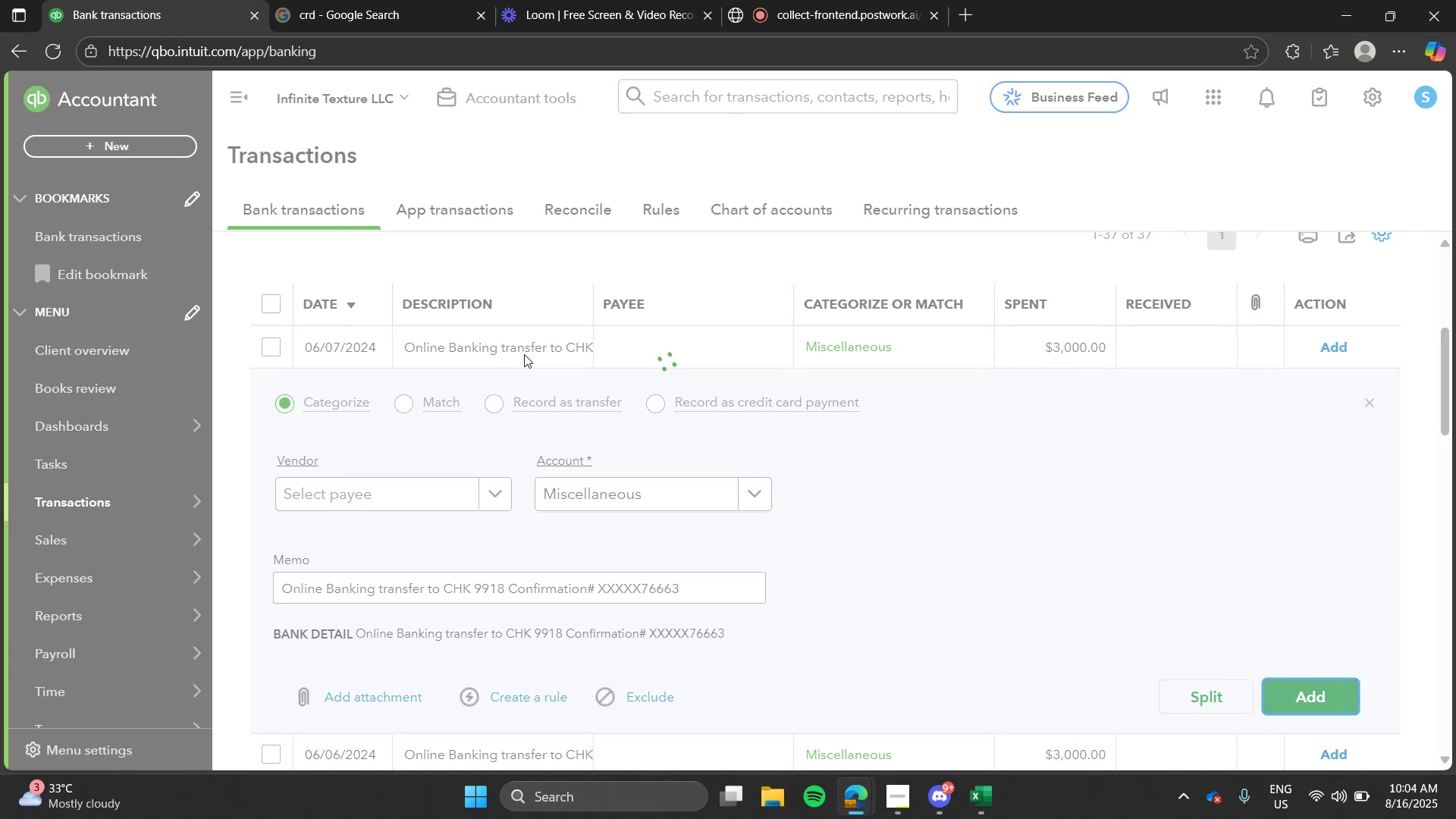 
left_click([524, 354])
 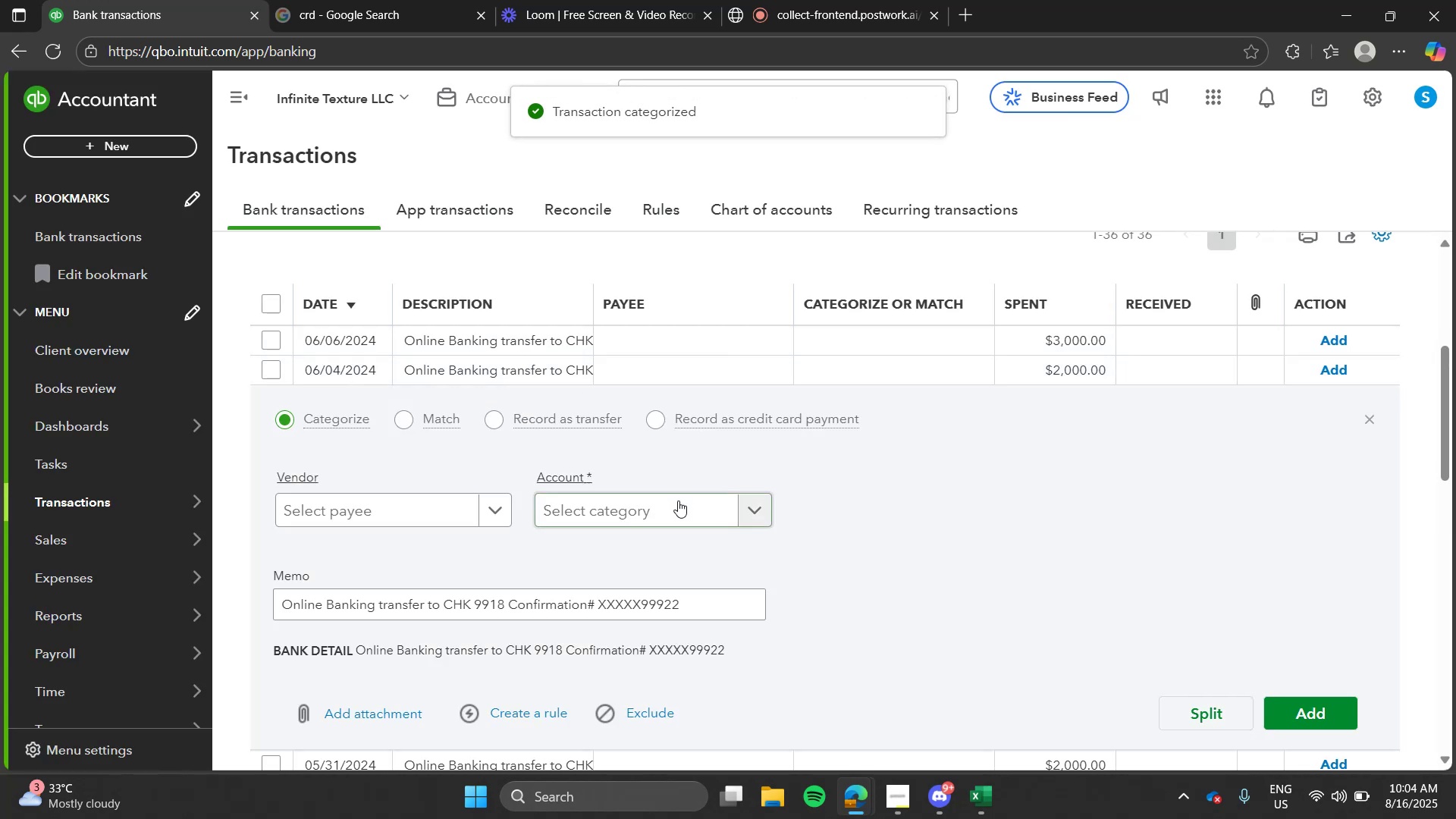 
left_click([678, 500])
 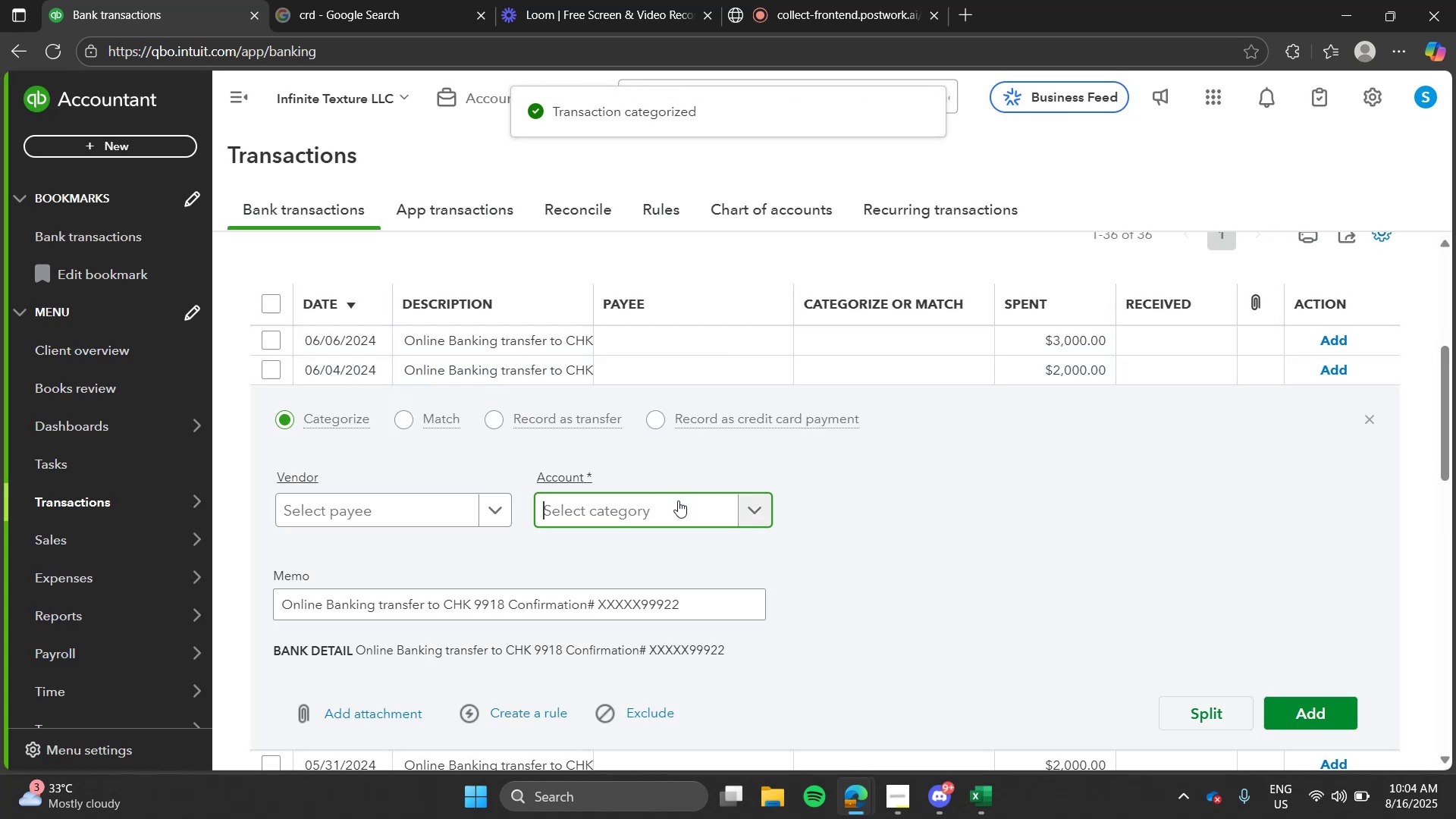 
type(mis)
key(Tab)
 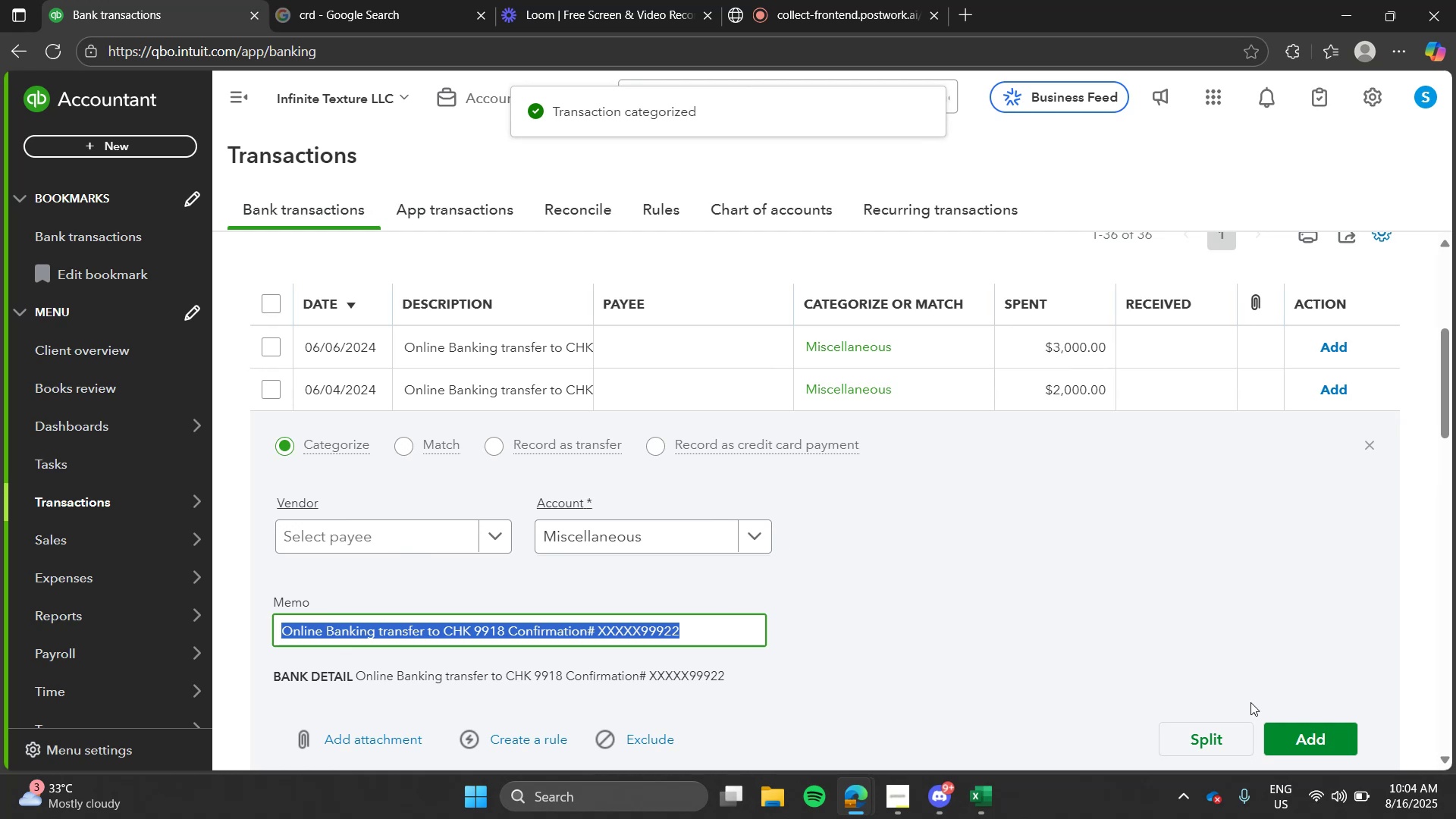 
left_click([1291, 728])
 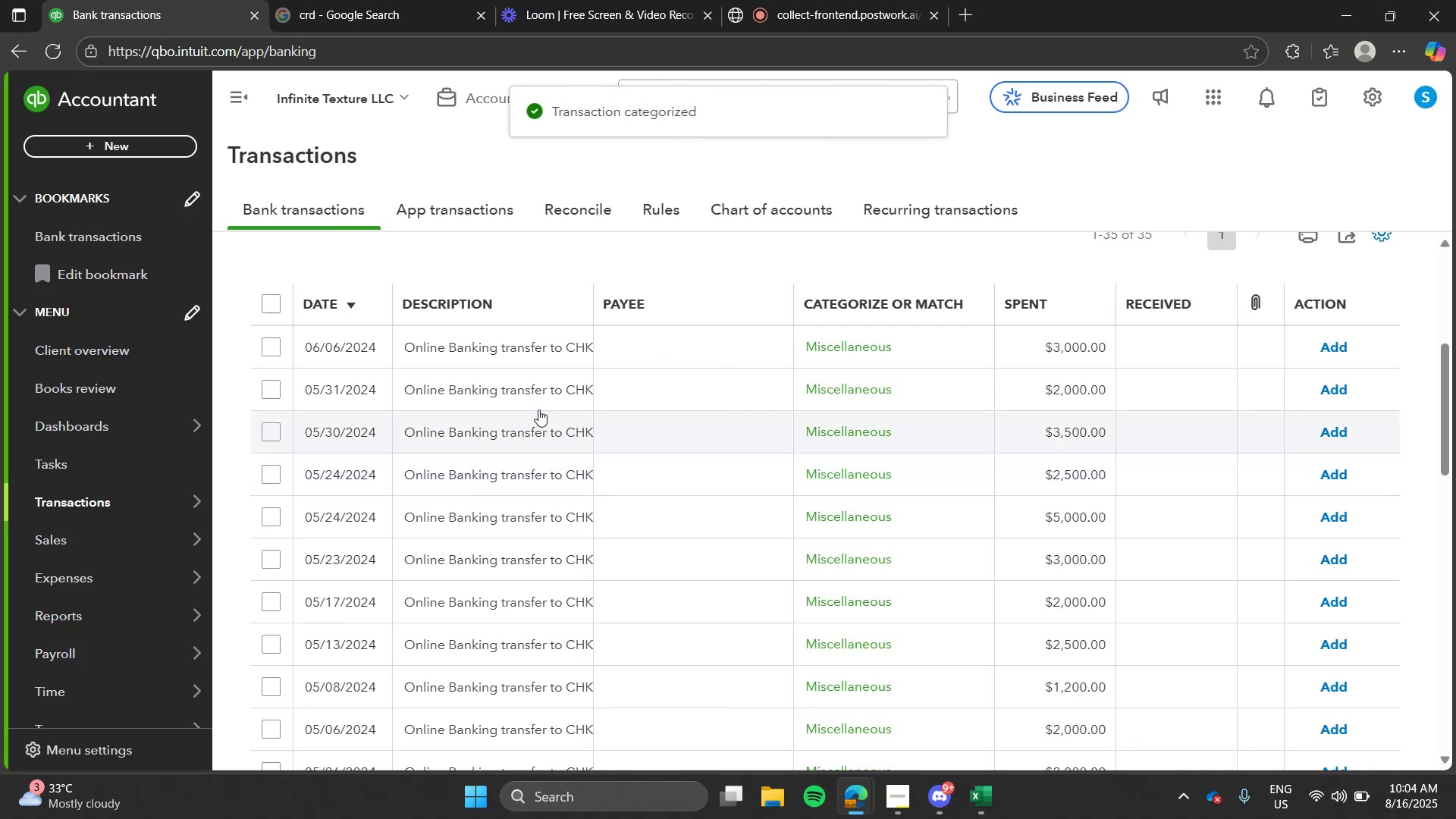 
left_click([522, 380])
 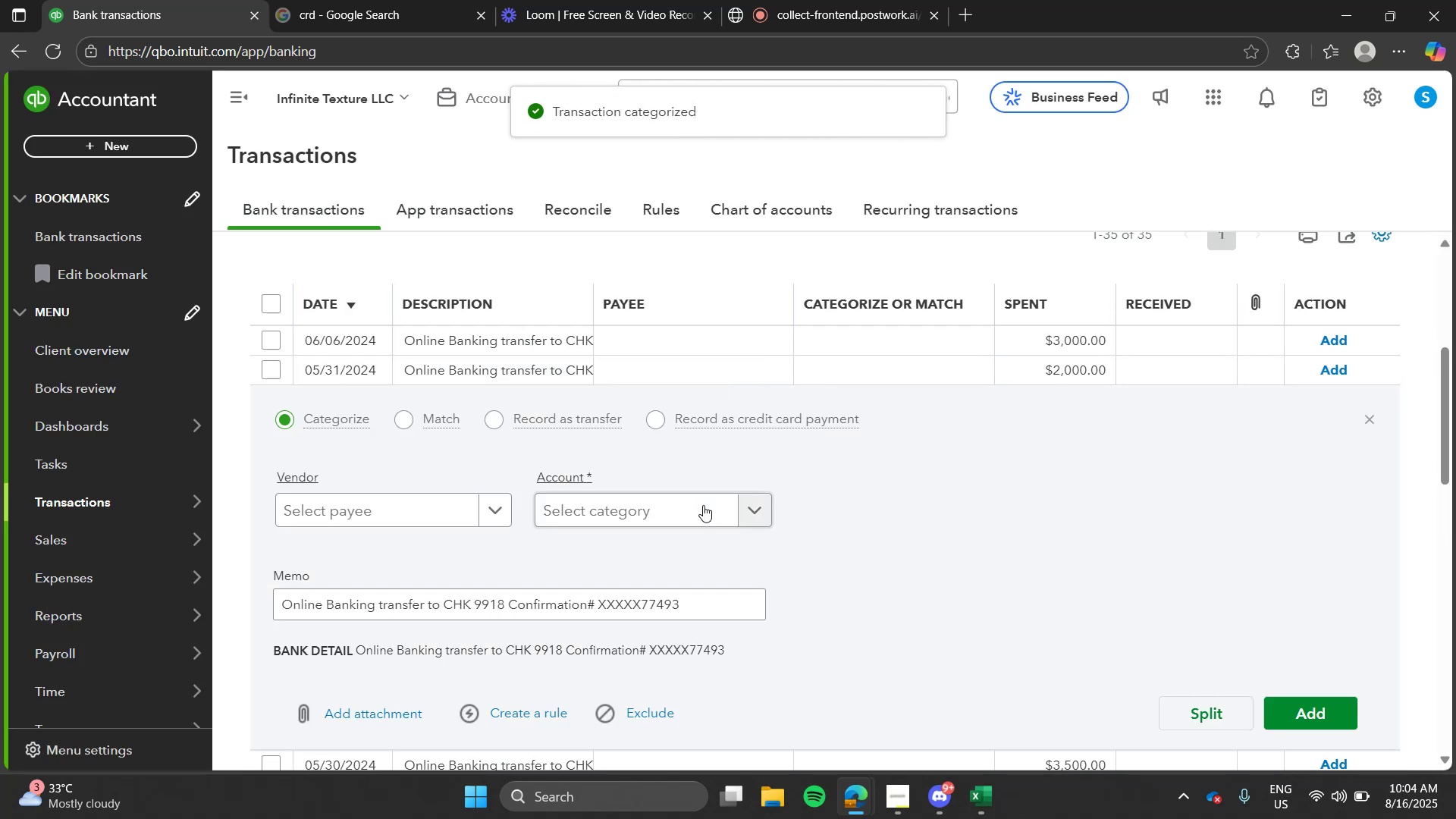 
left_click([703, 505])
 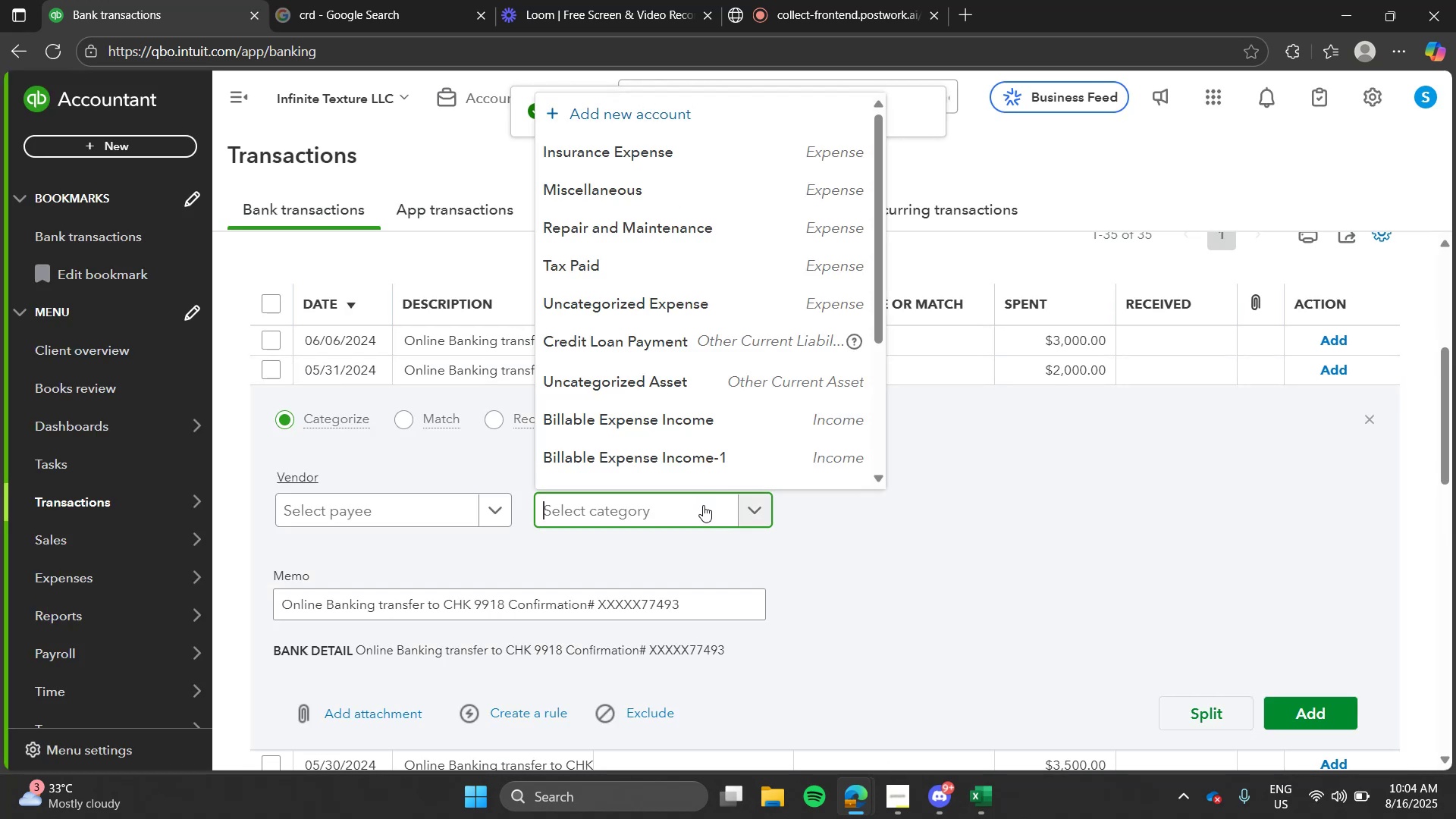 
type(mis)
key(Tab)
 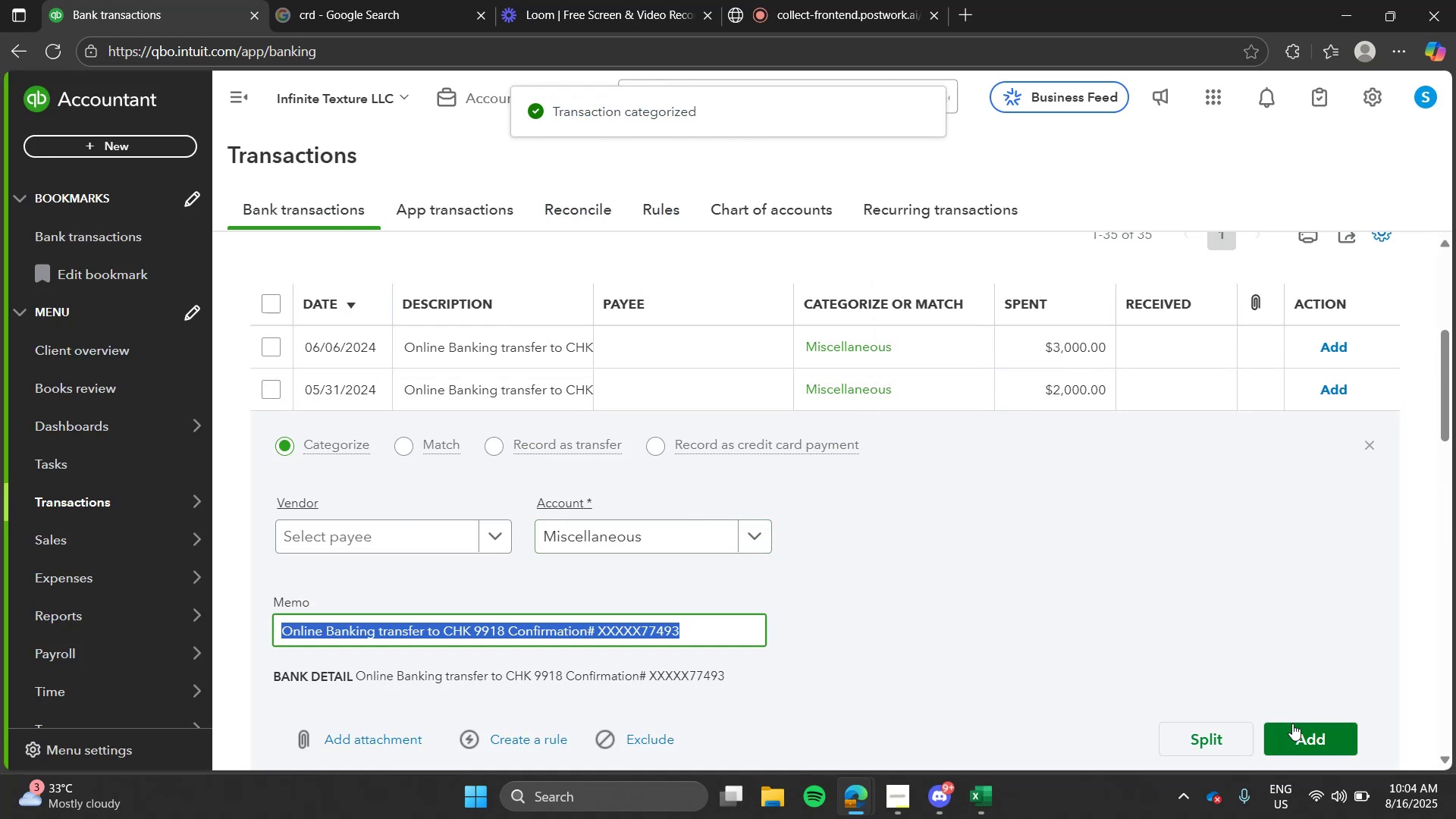 
left_click([1298, 725])
 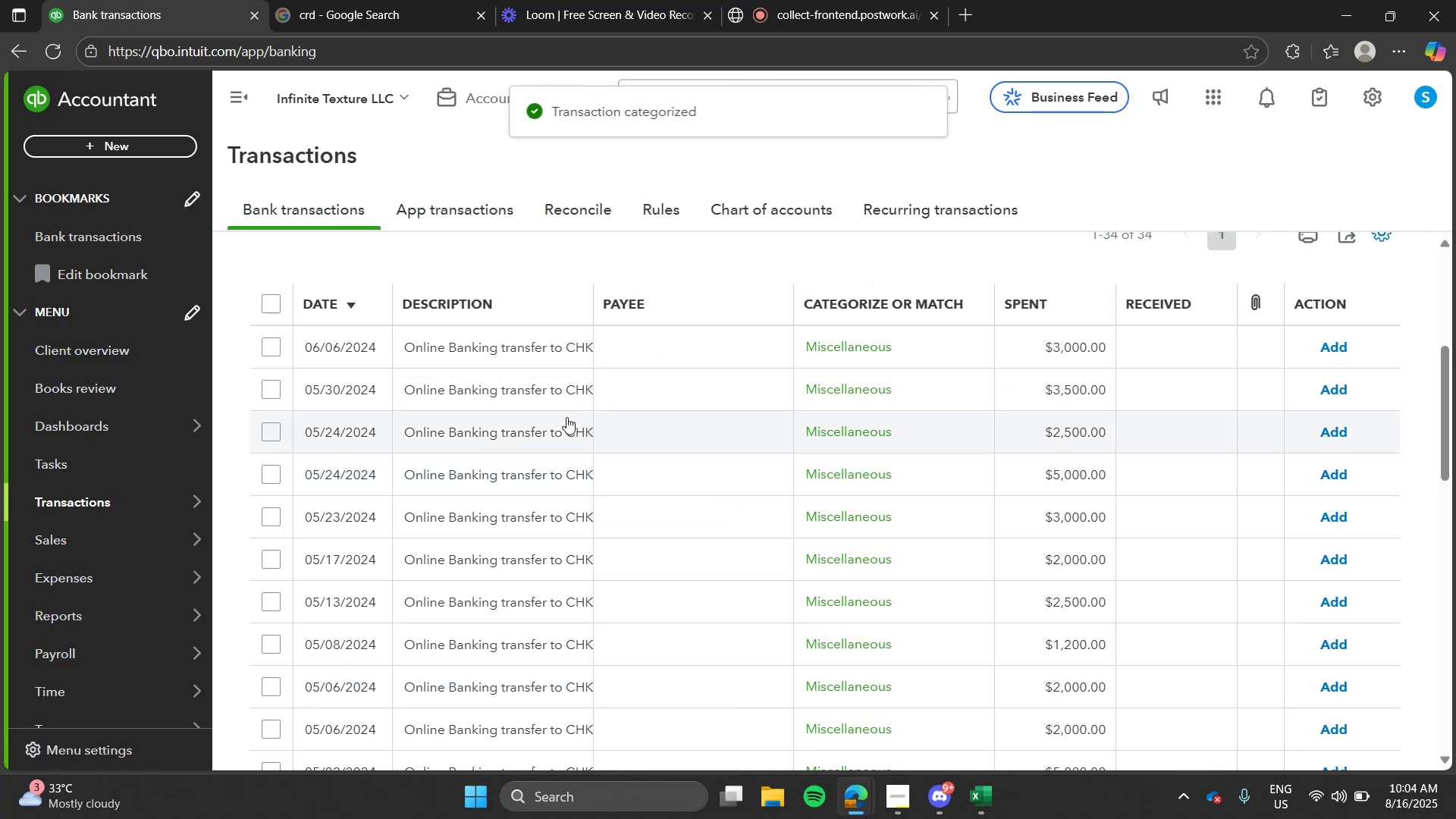 
left_click([566, 421])
 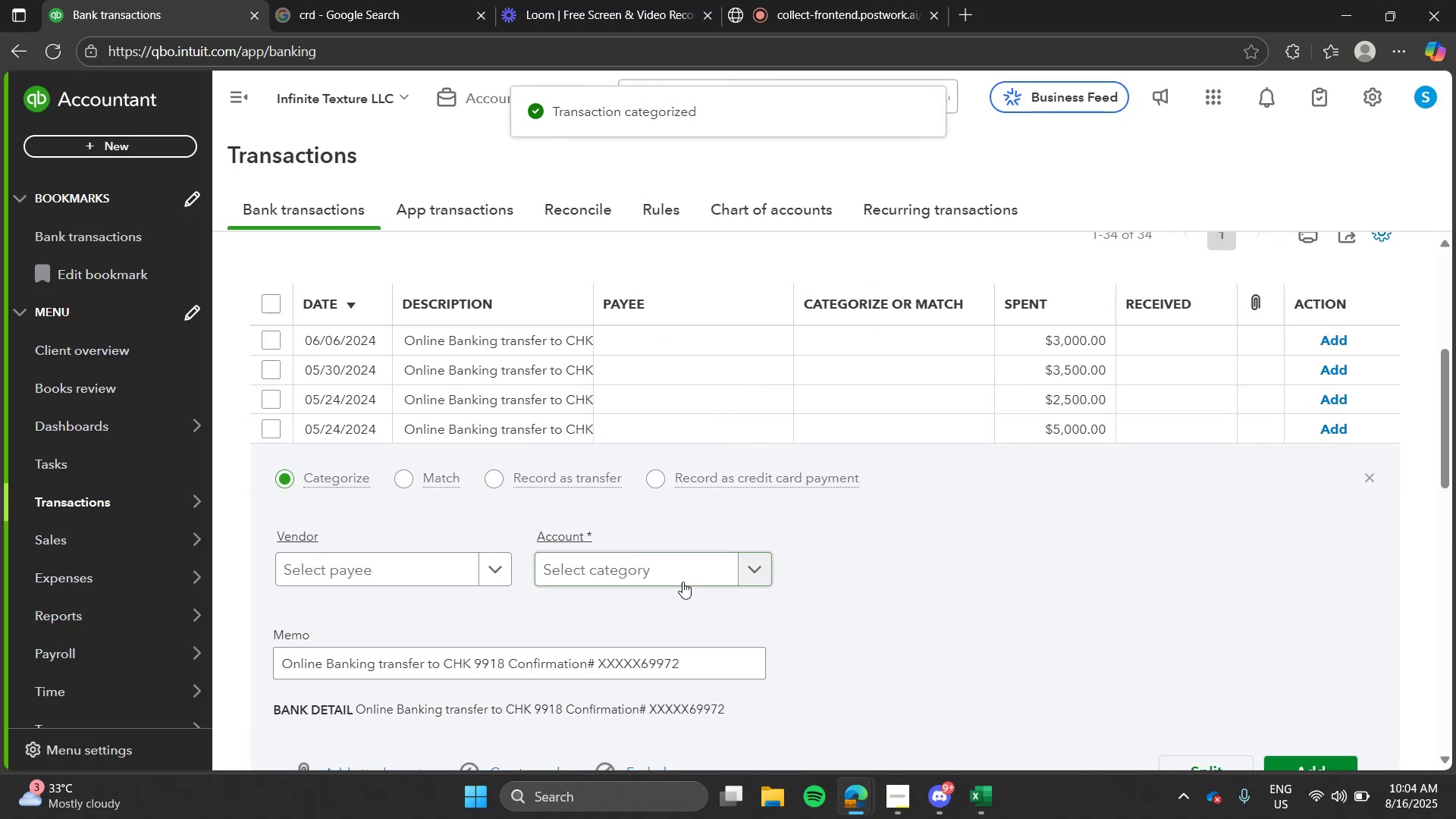 
left_click([682, 582])
 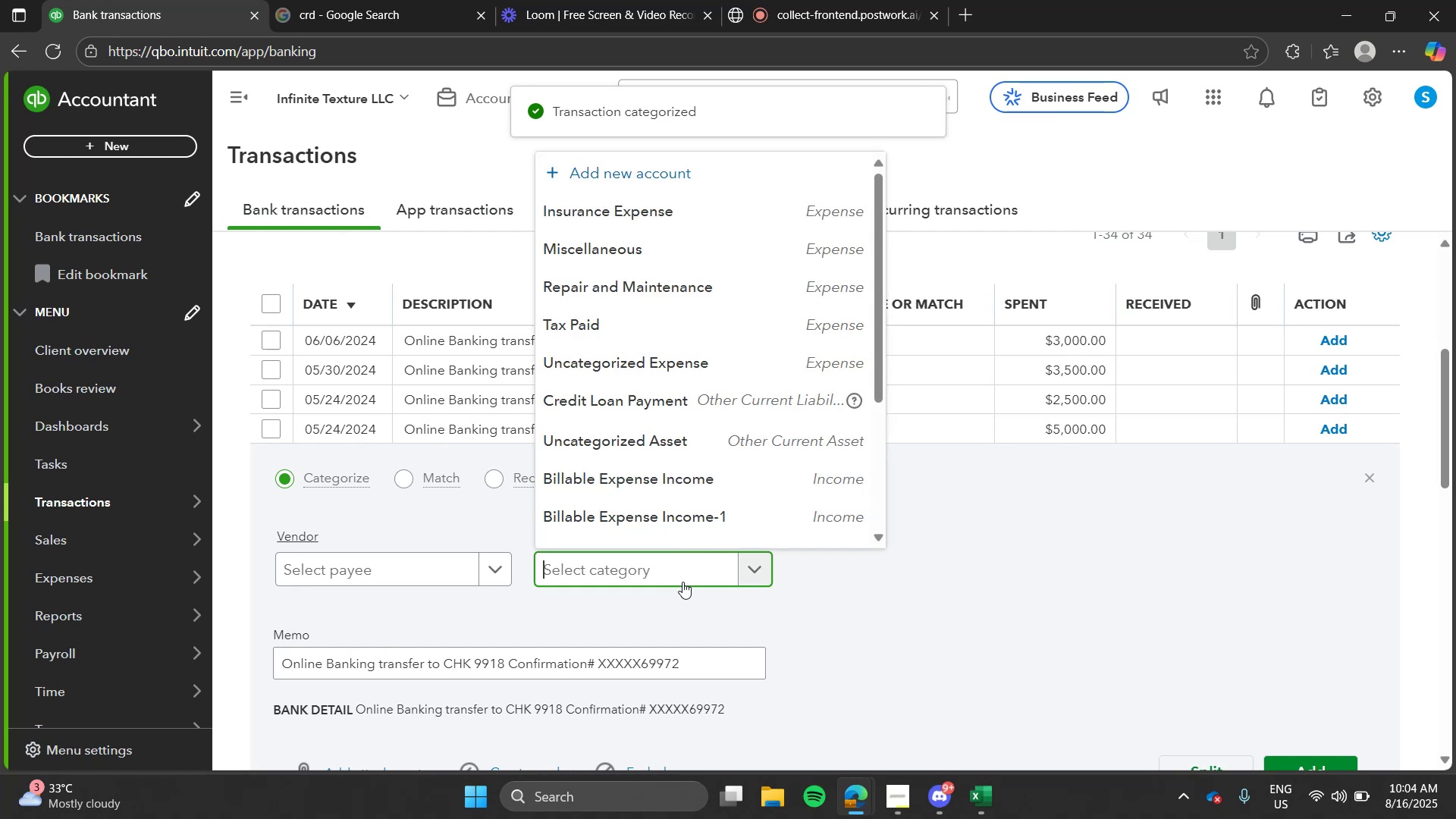 
type(mis)
key(Tab)
 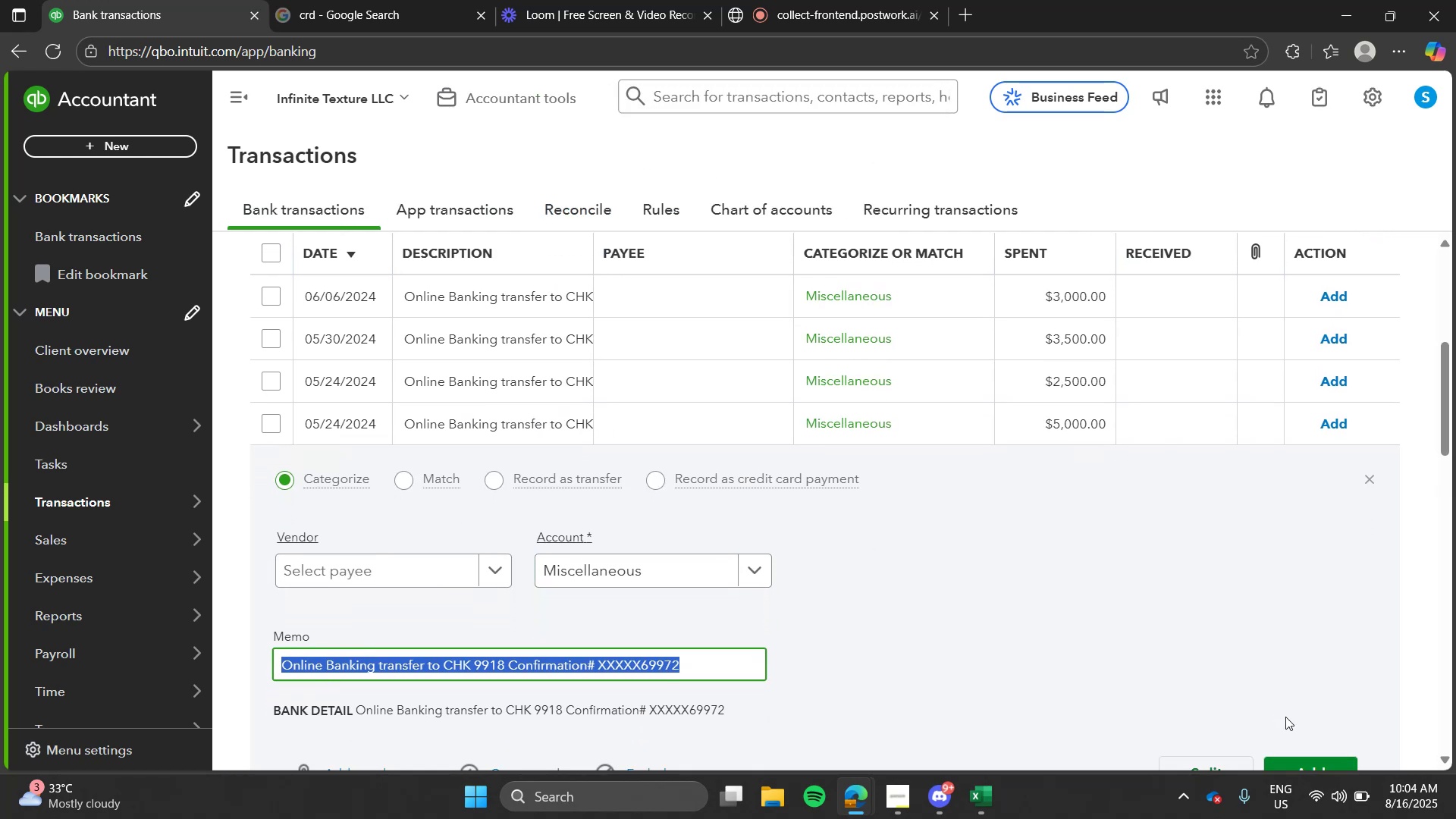 
left_click([1306, 759])
 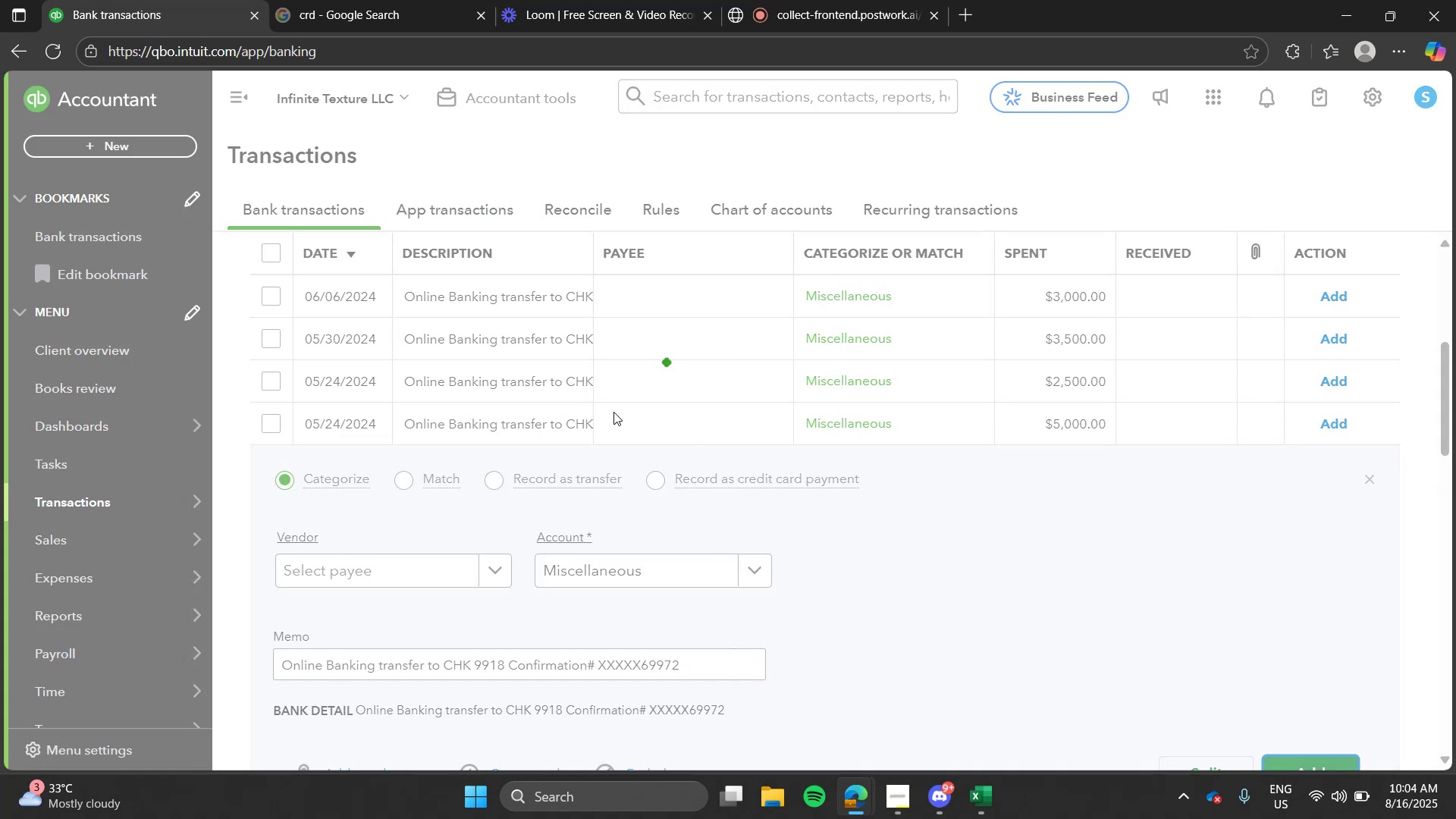 
left_click([562, 367])
 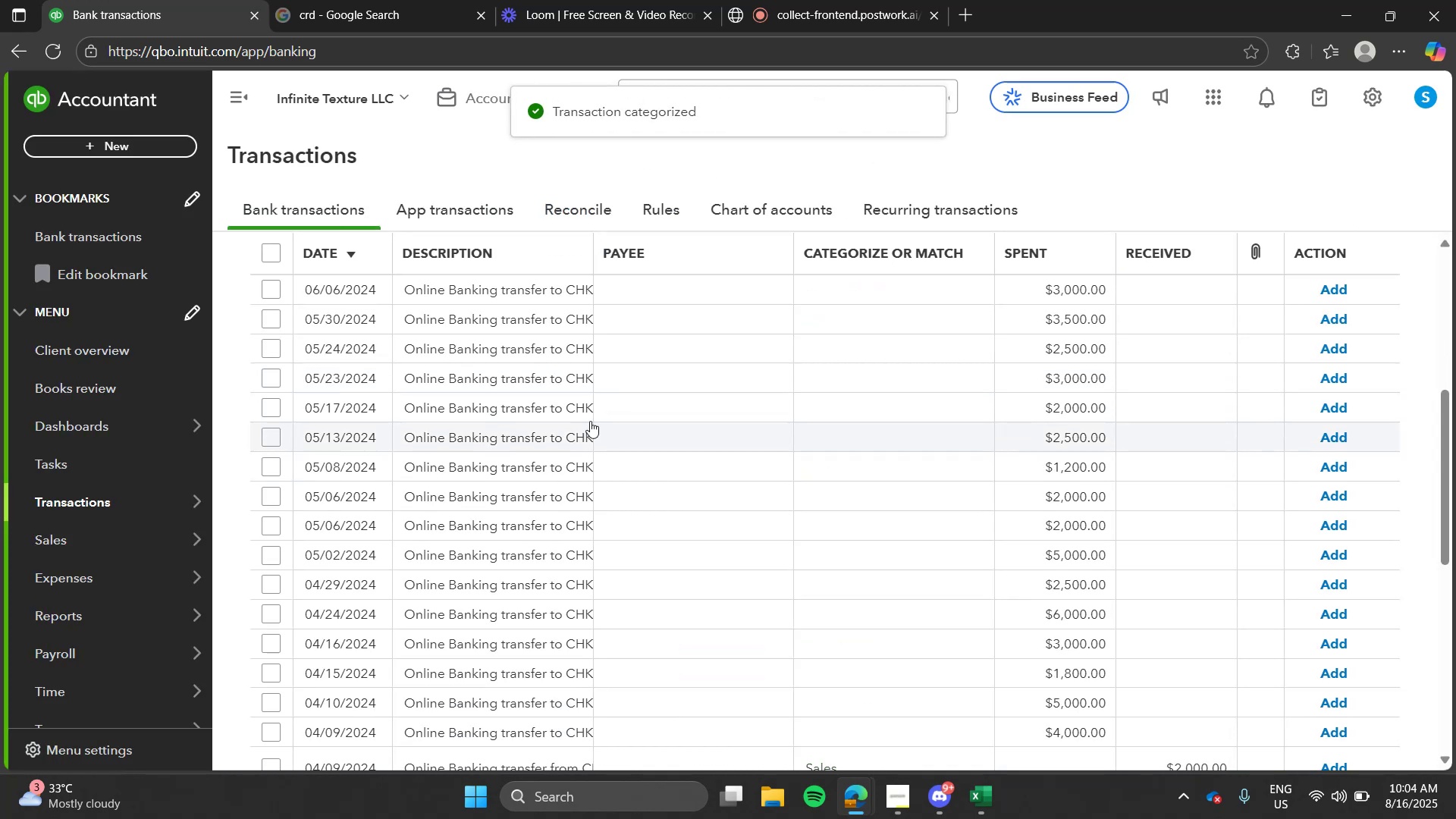 
left_click([582, 416])
 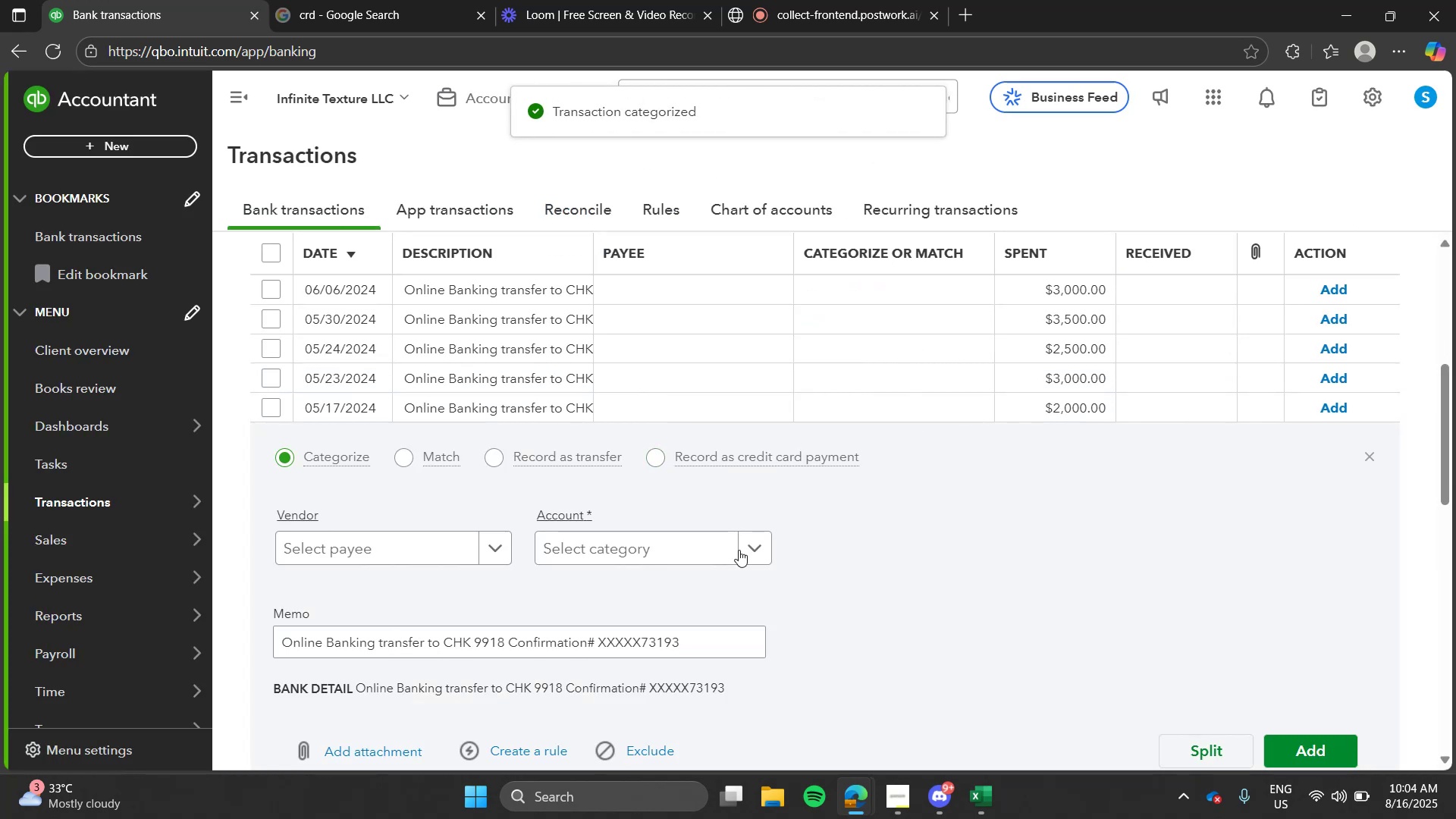 
left_click([739, 550])
 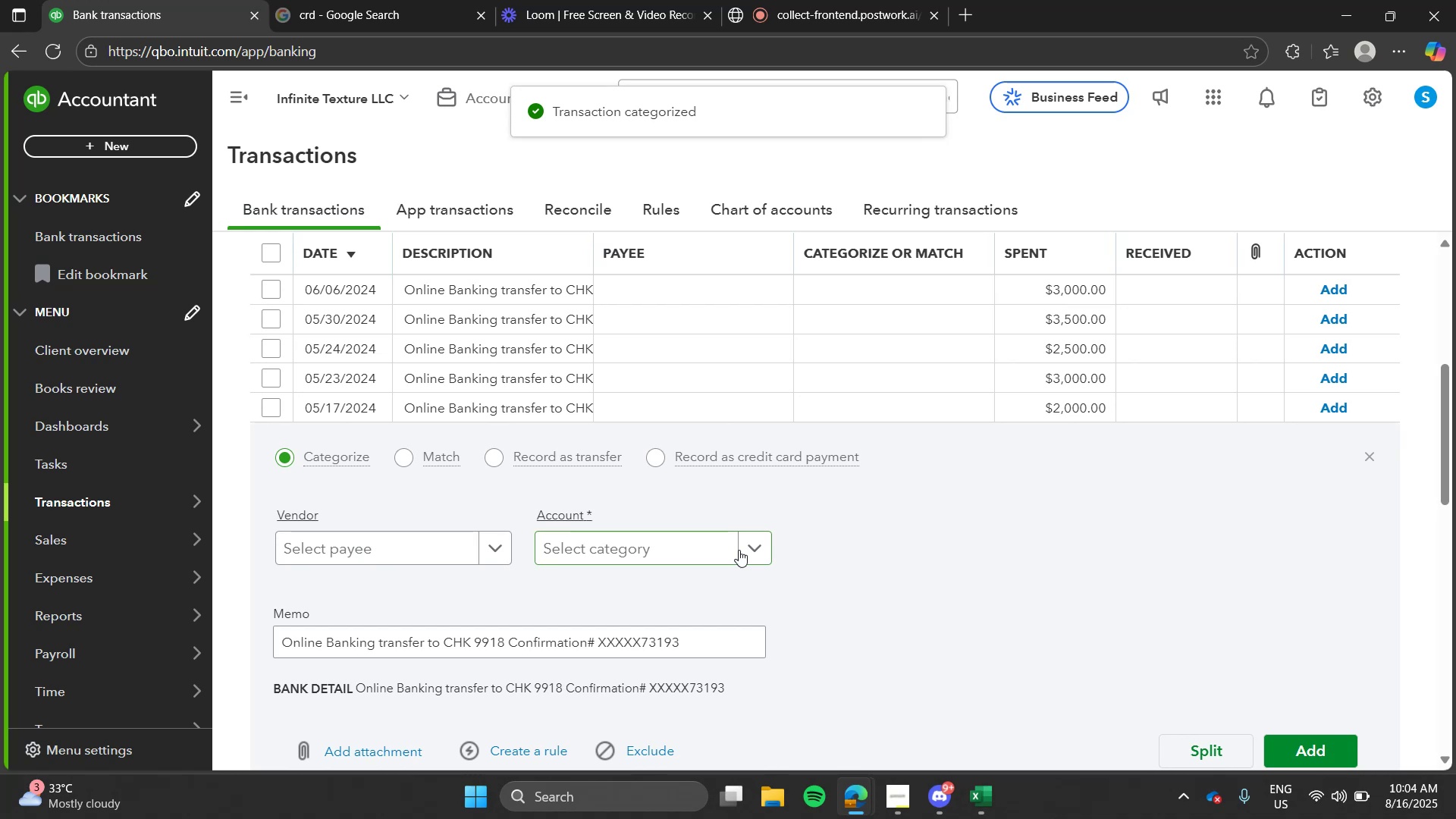 
type(mis)
key(Tab)
 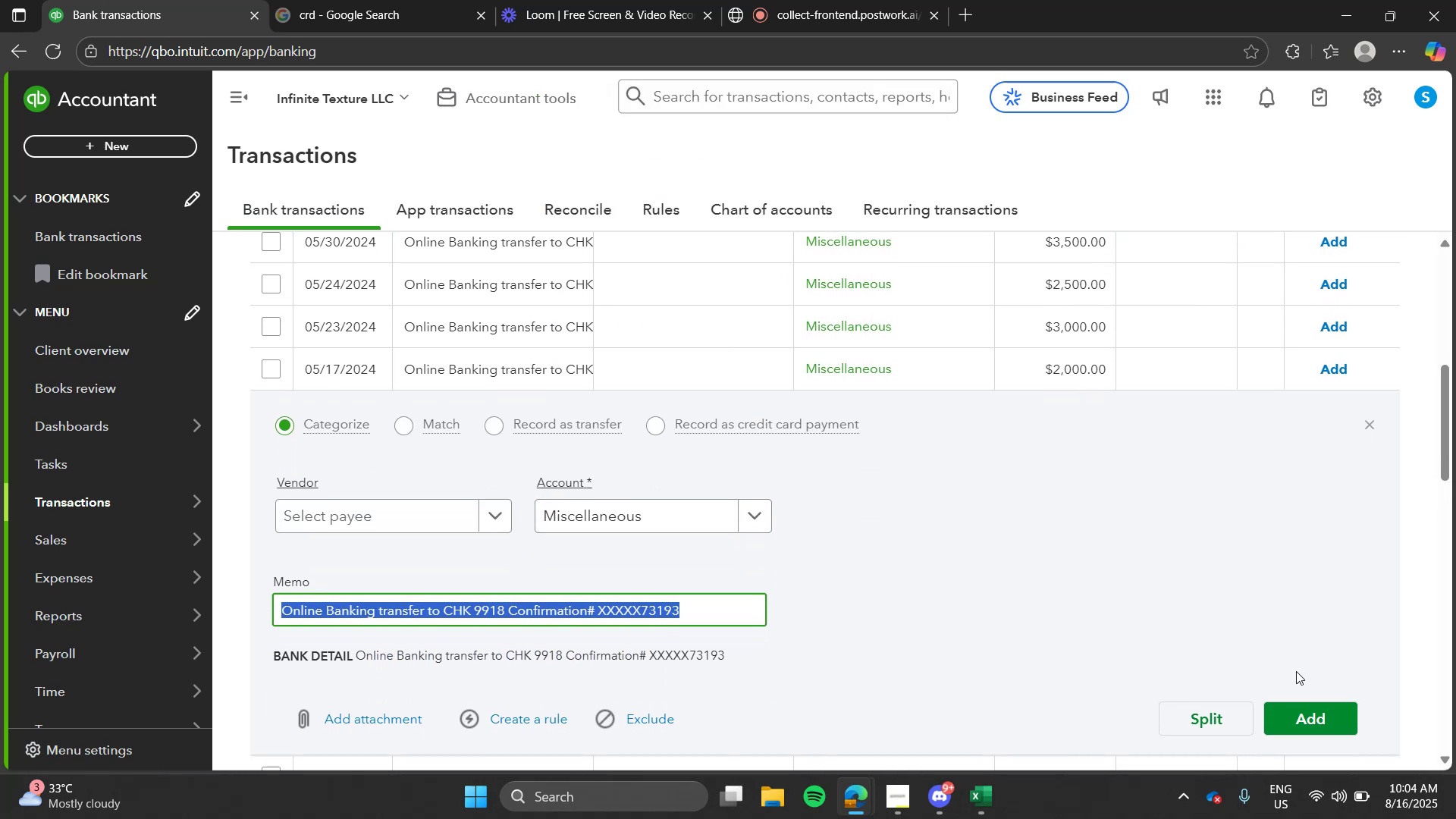 
left_click([1325, 719])
 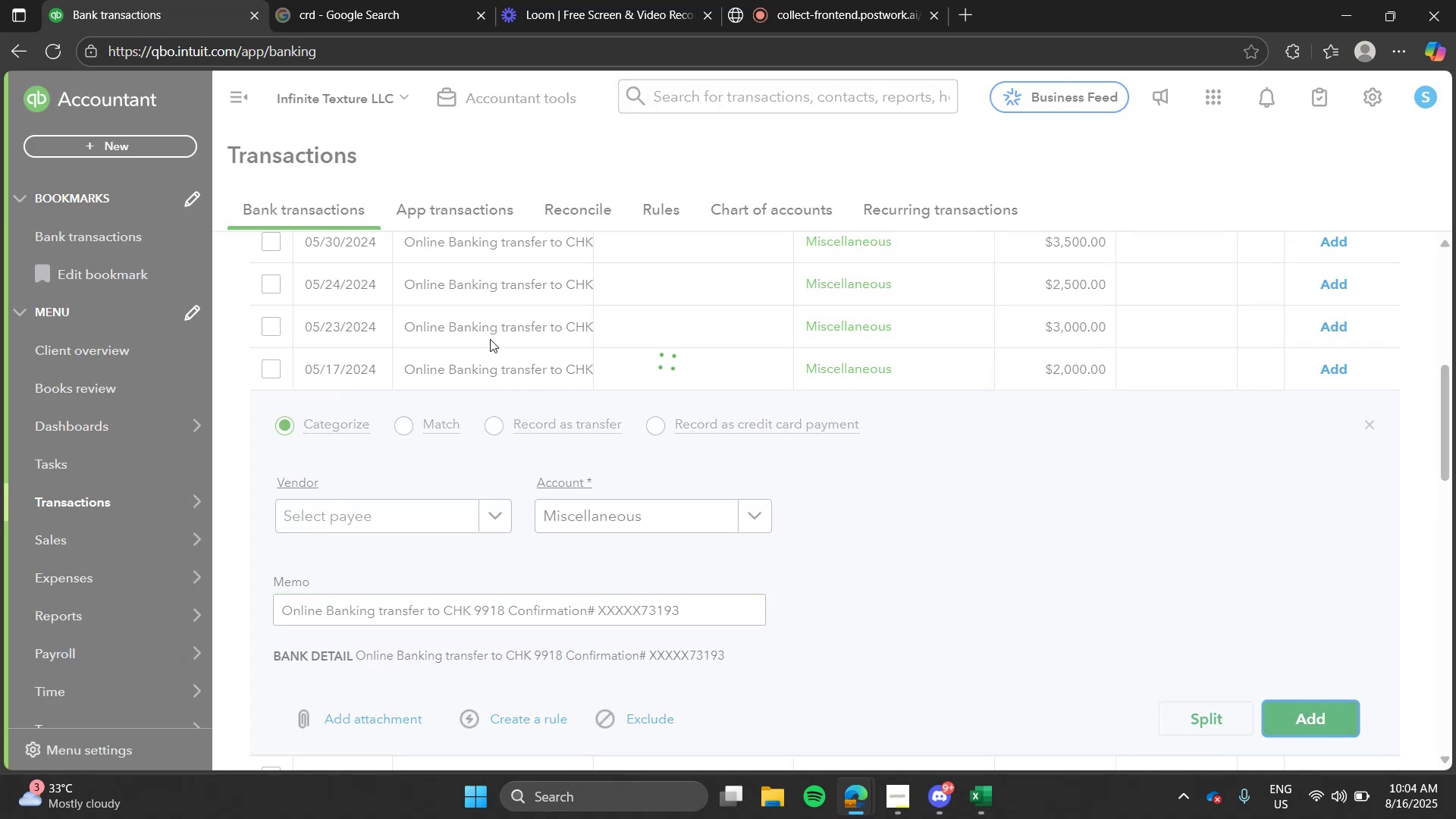 
left_click([490, 339])
 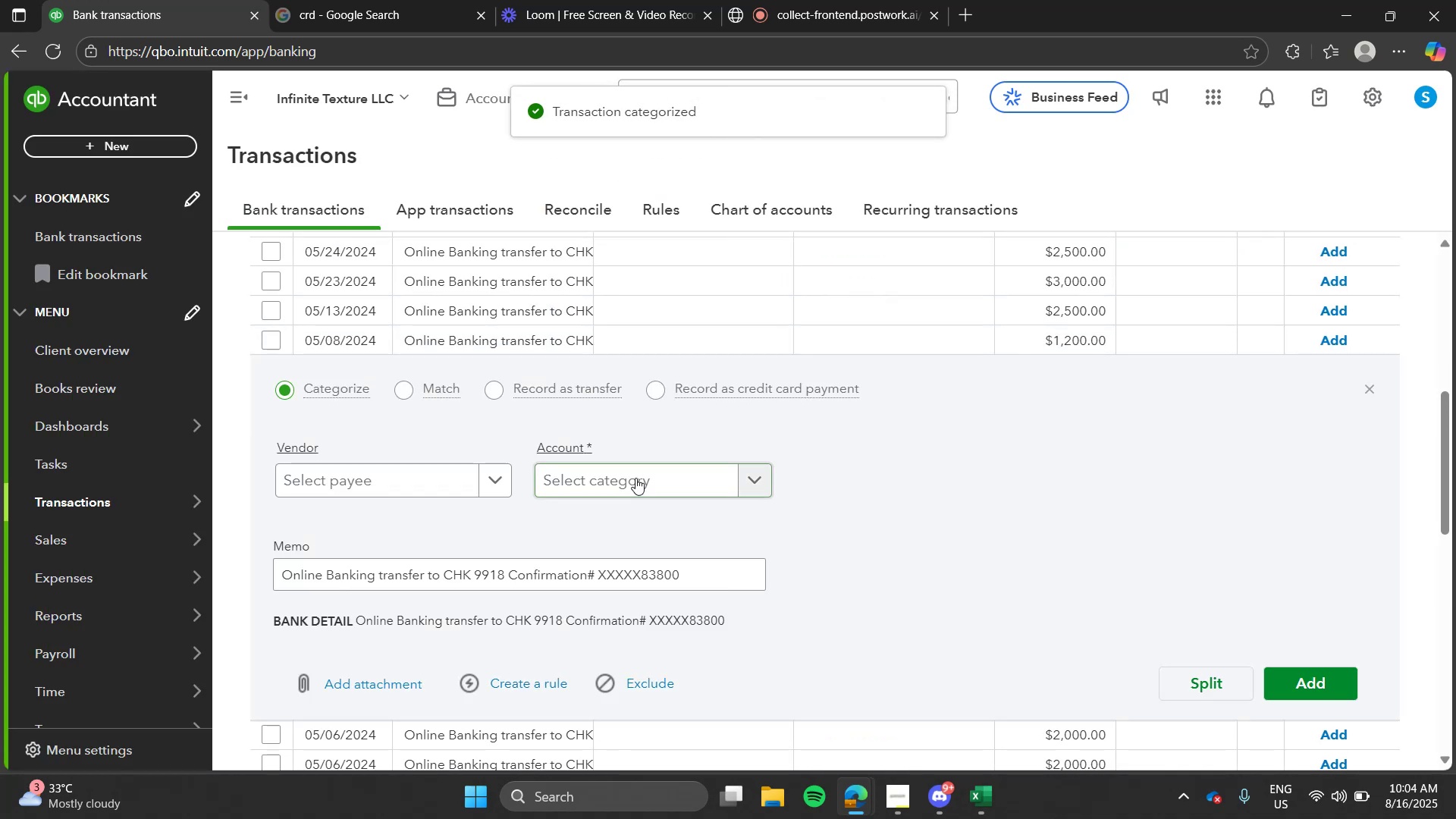 
left_click([635, 478])
 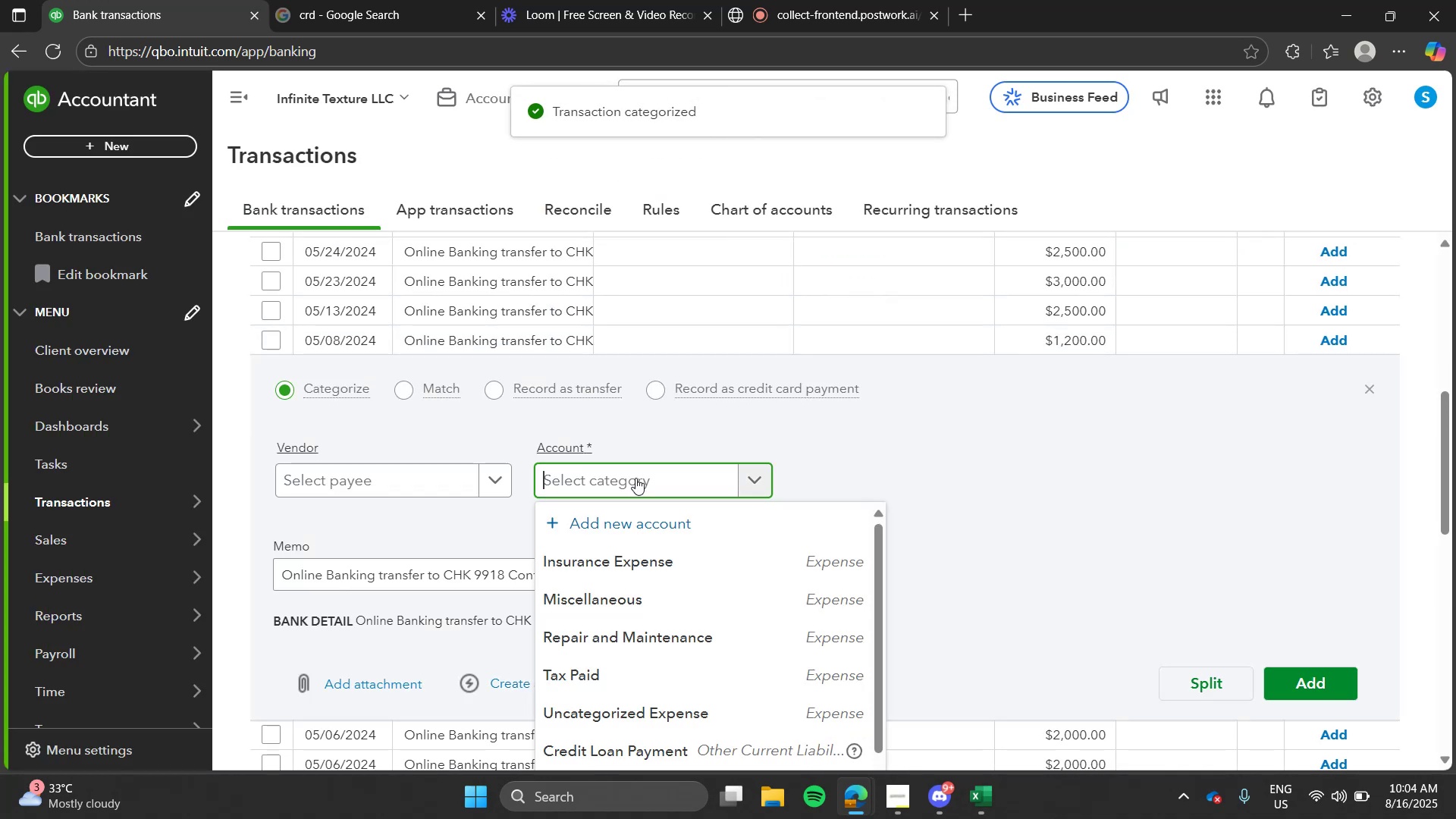 
type(mis)
key(Tab)
 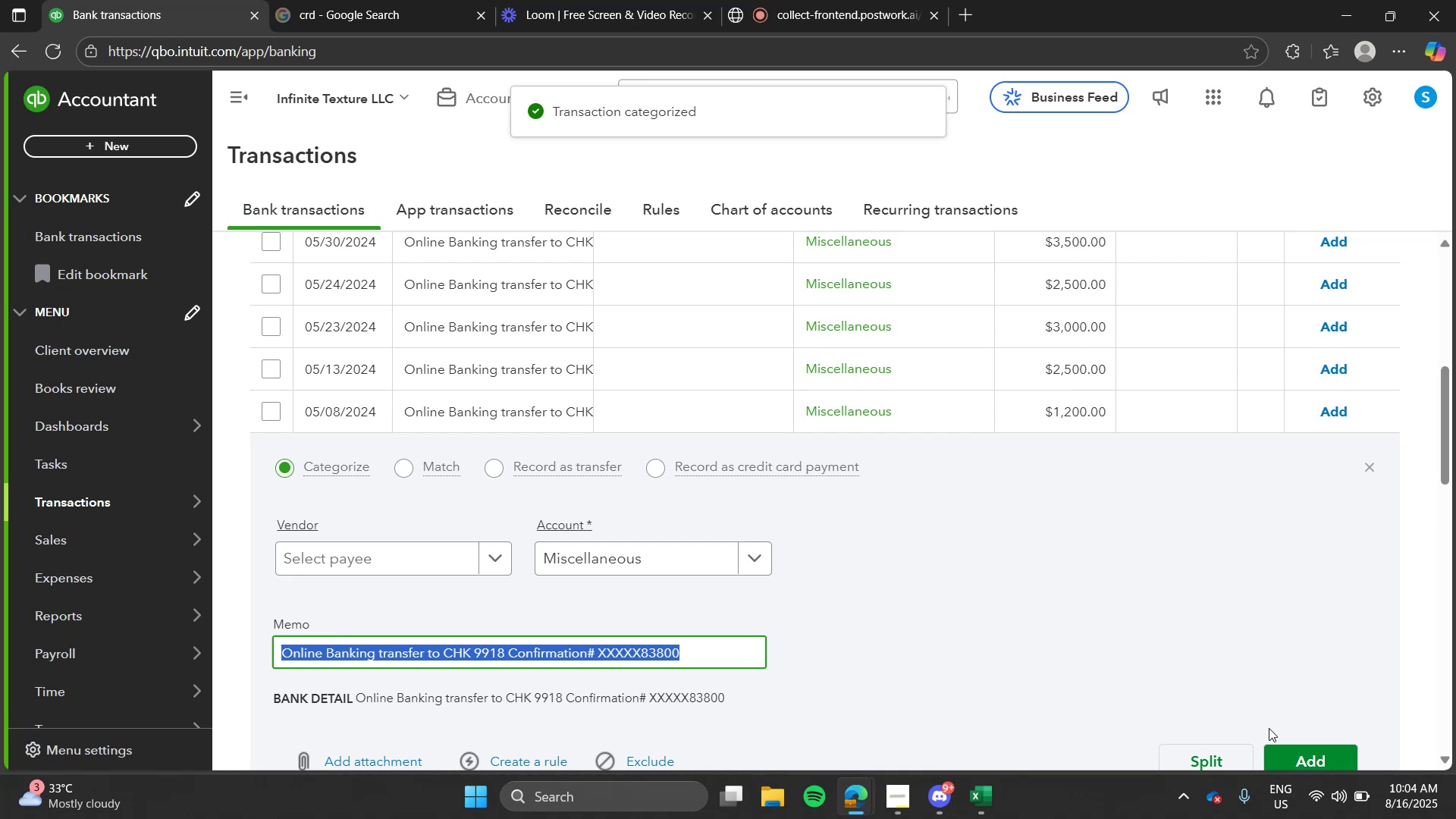 
left_click([1291, 757])
 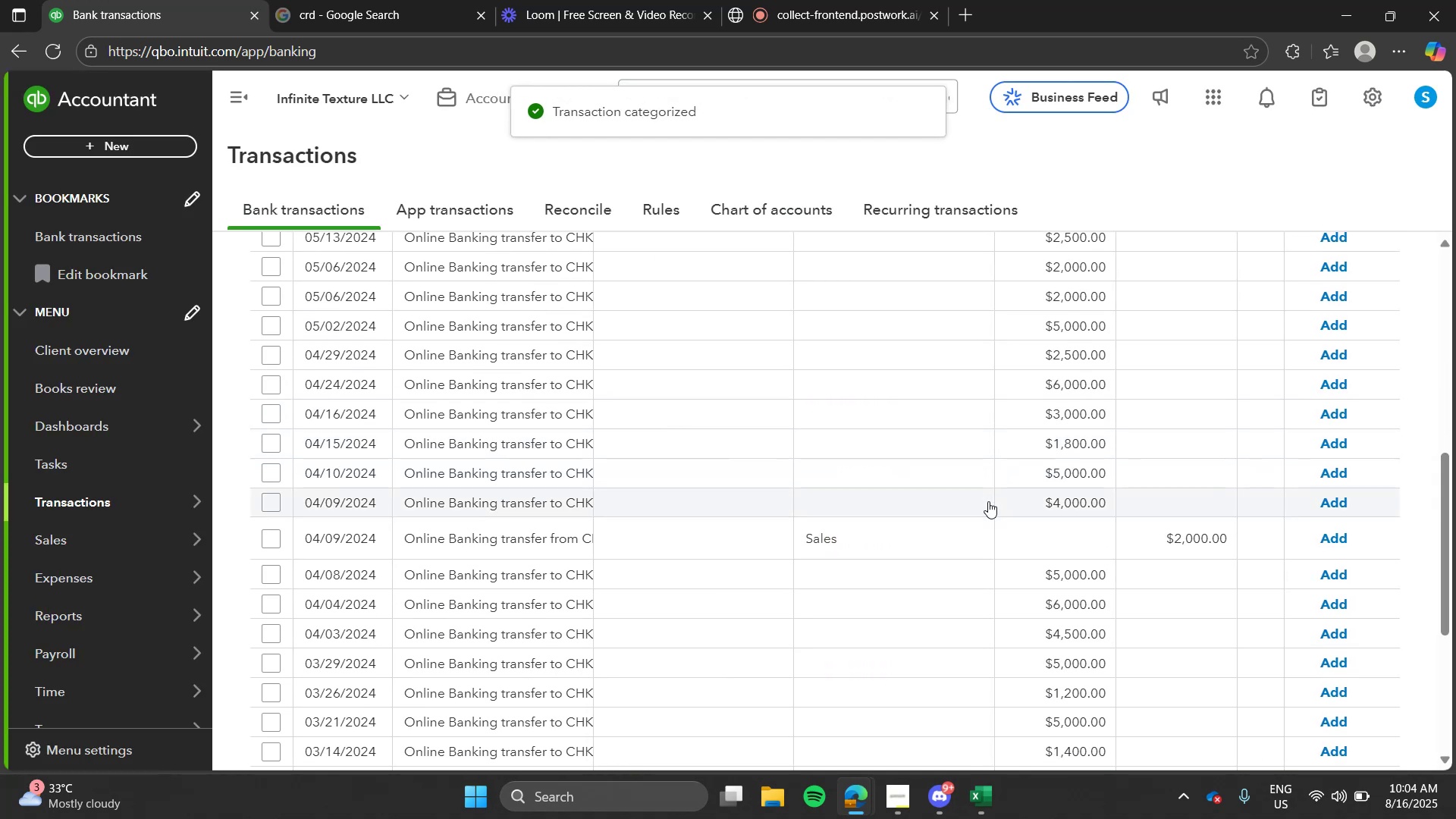 
left_click([544, 396])
 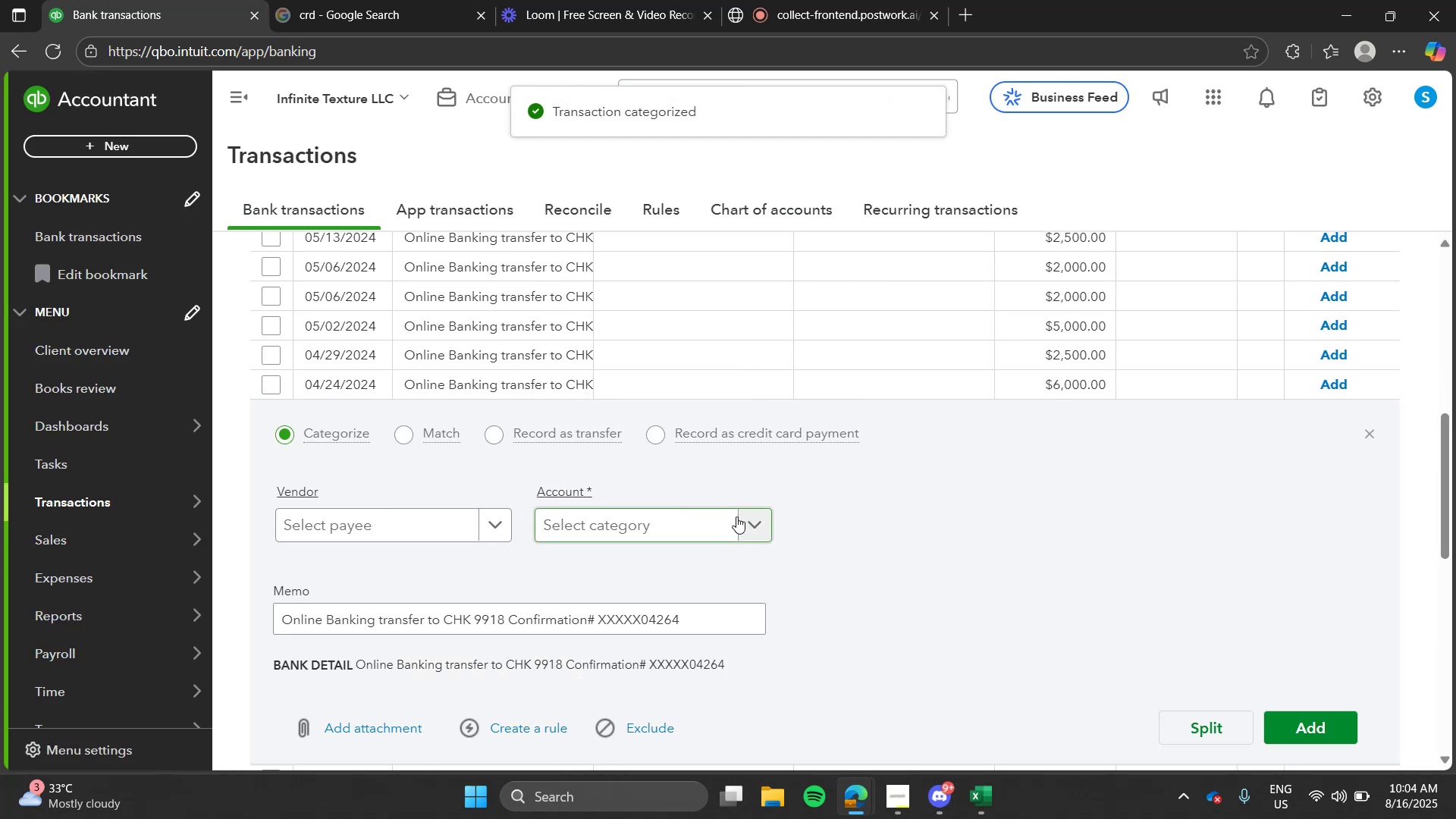 
left_click([736, 516])
 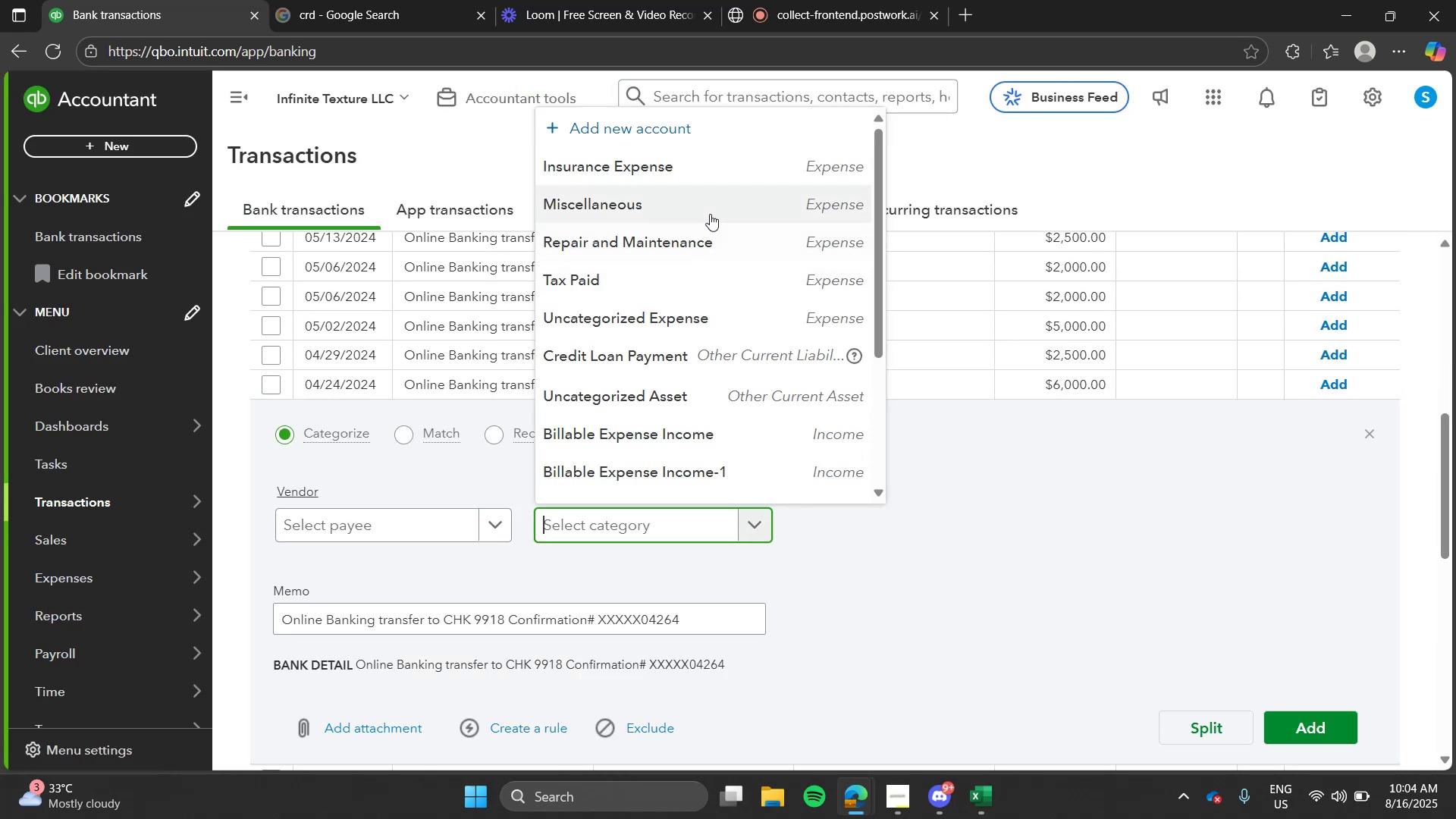 
left_click([710, 214])
 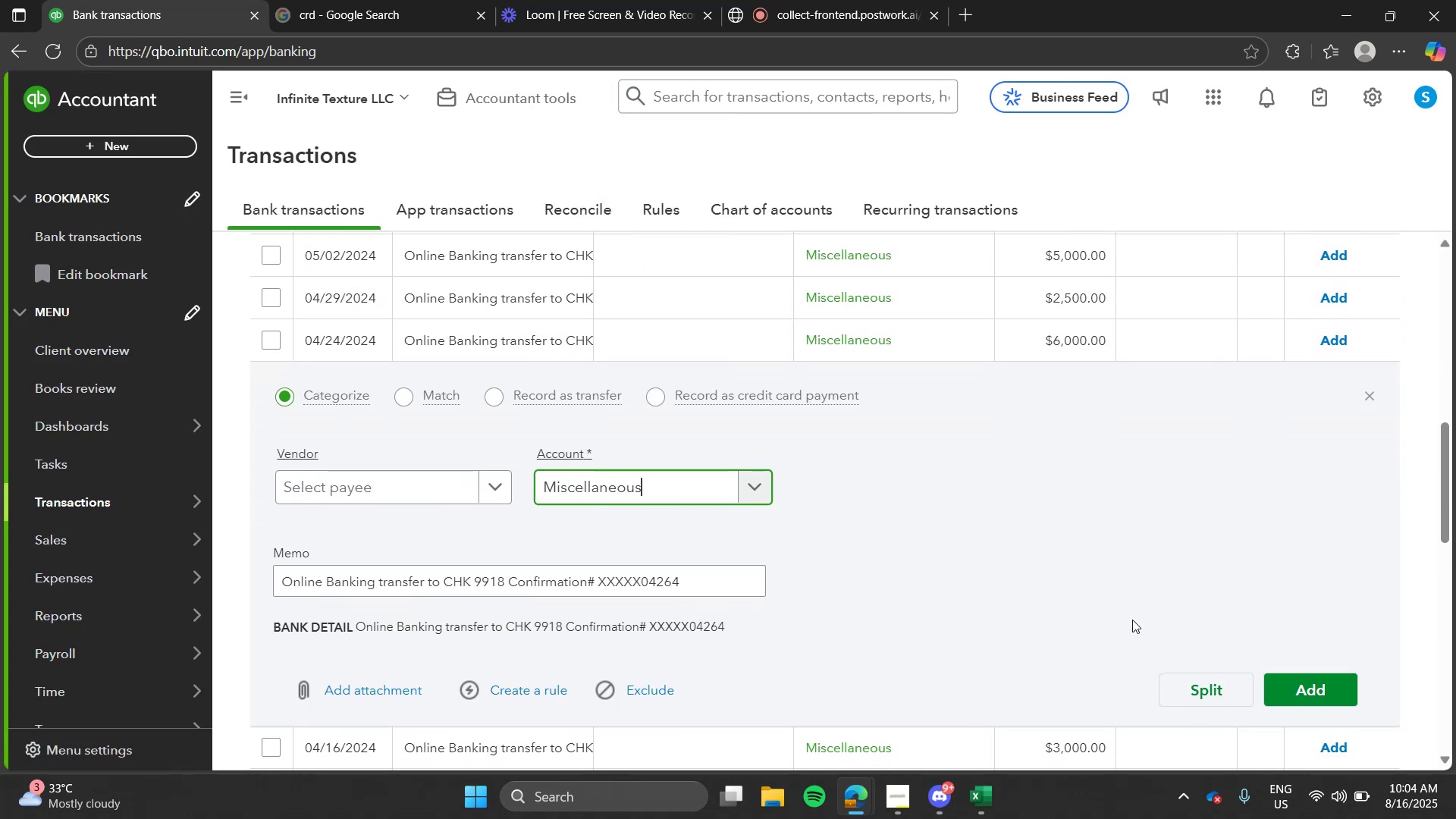 
left_click([1296, 687])
 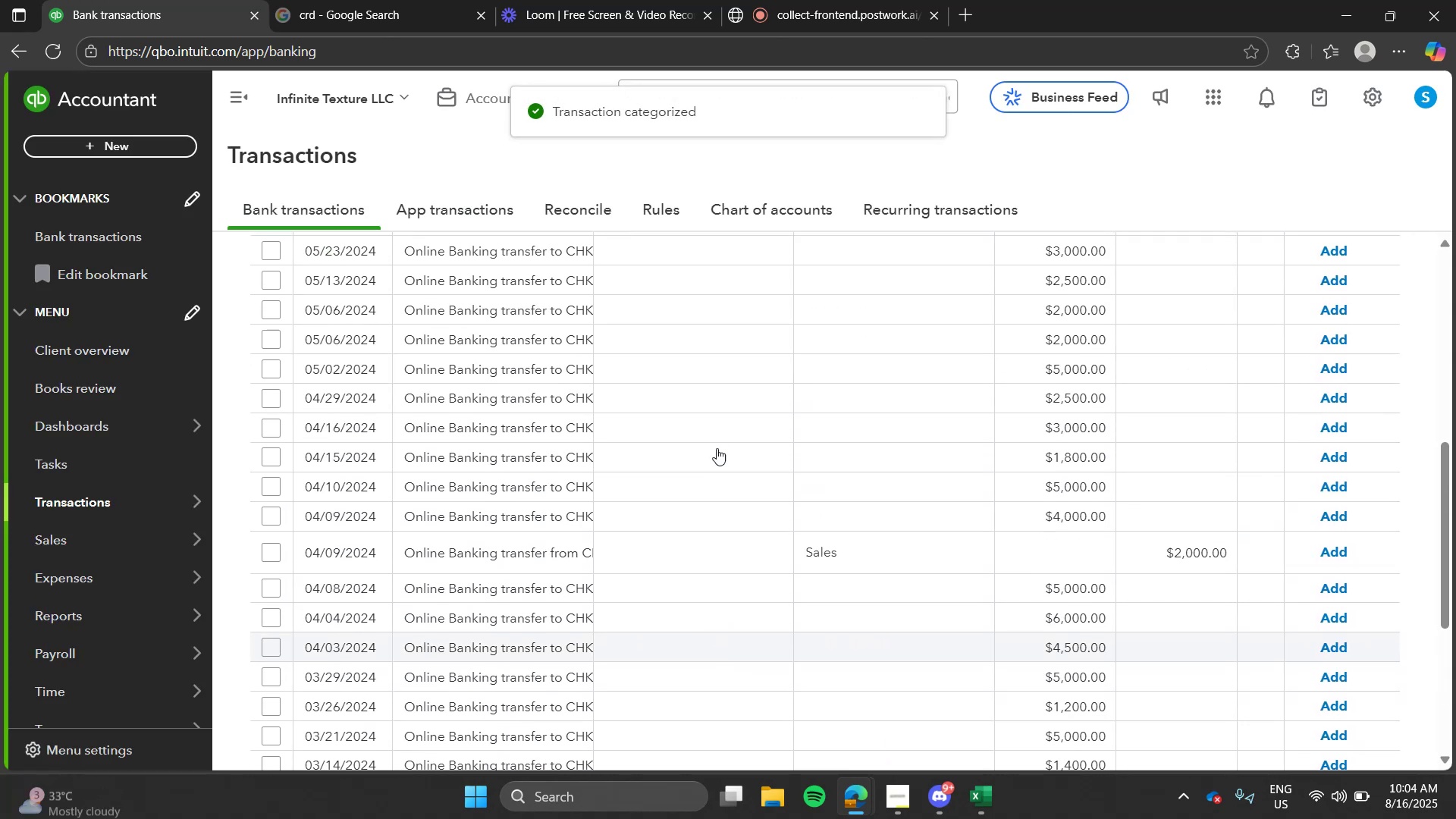 
left_click([578, 411])
 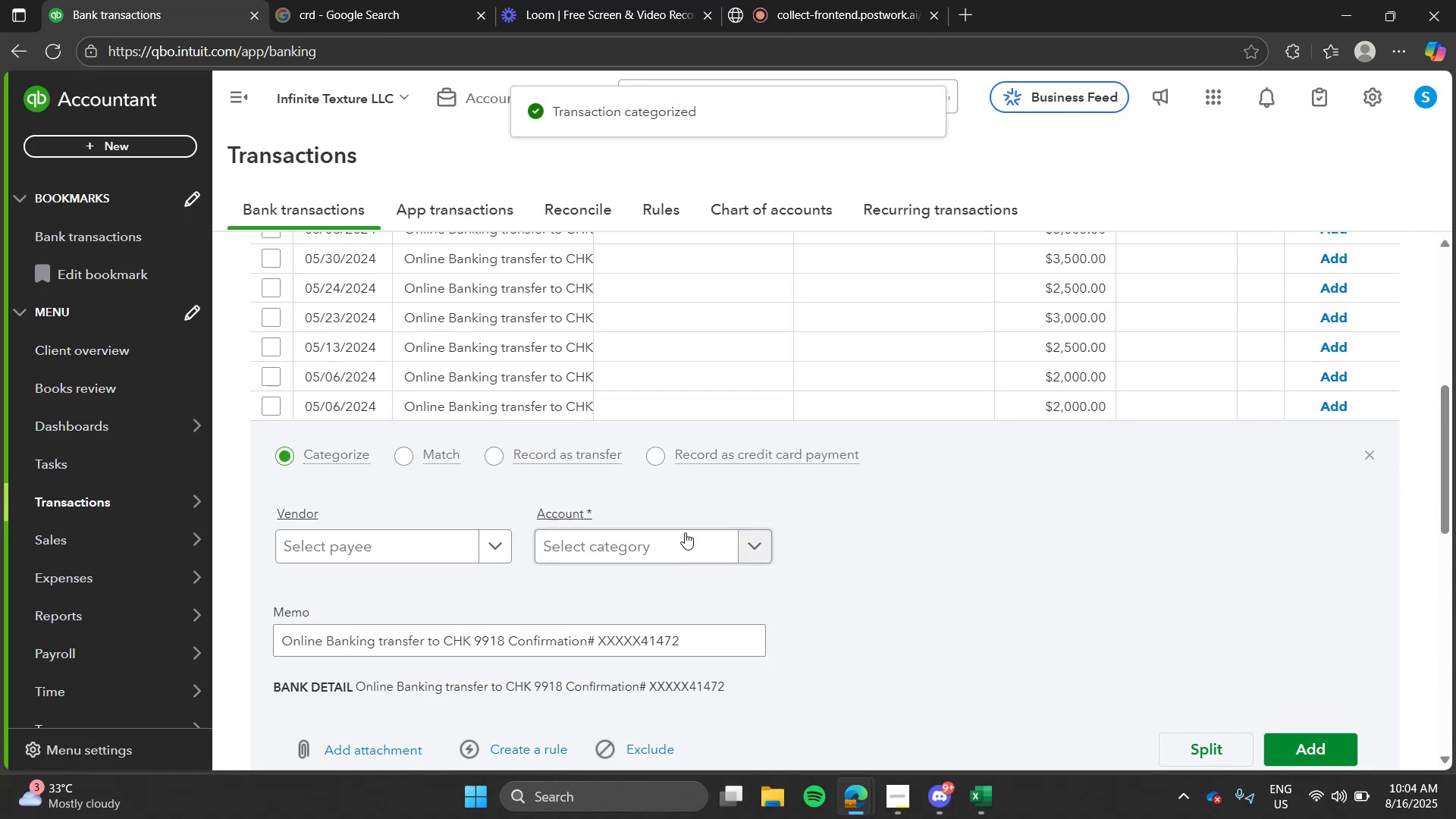 
left_click([685, 532])
 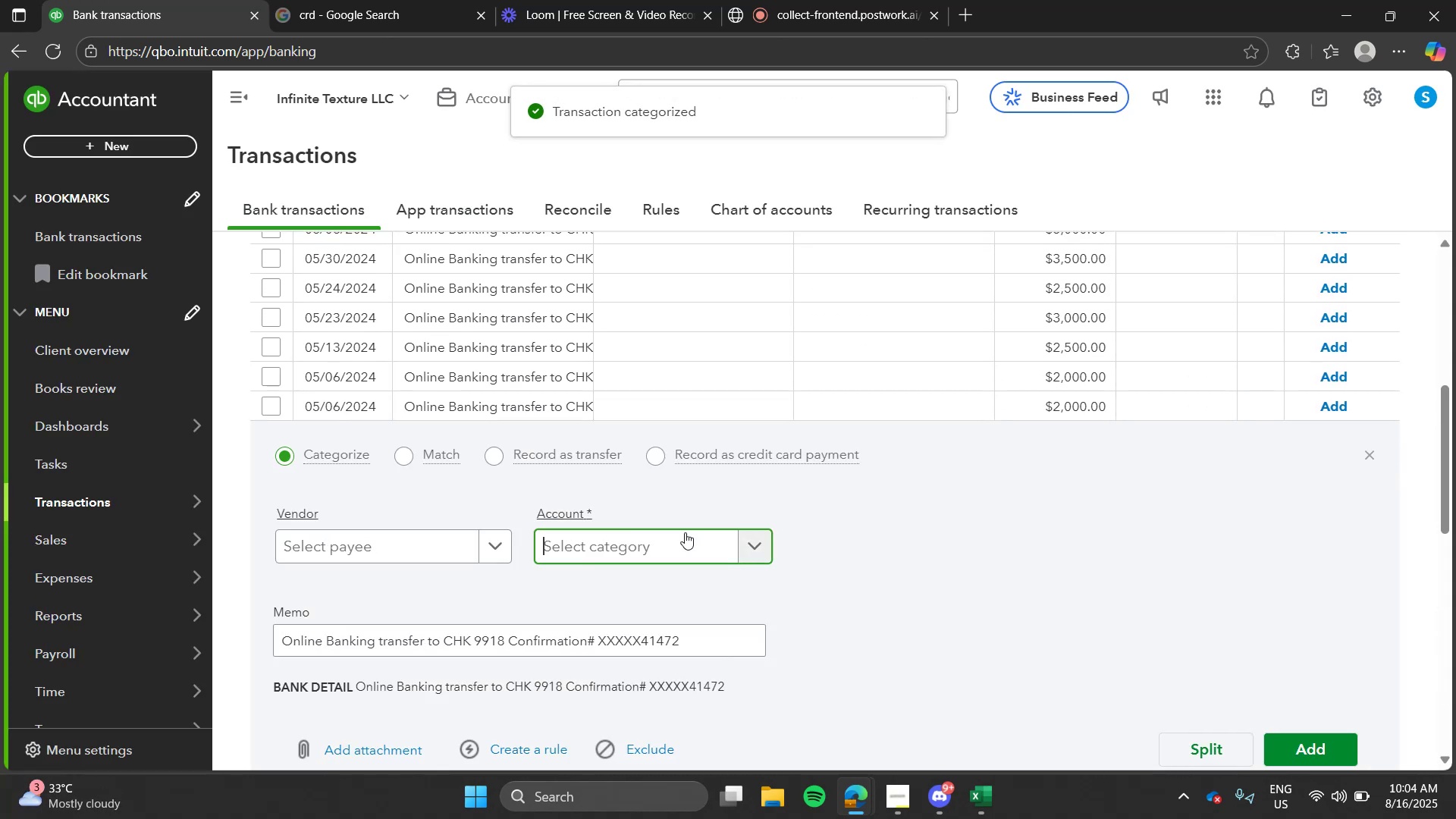 
type(mis)
key(Tab)
 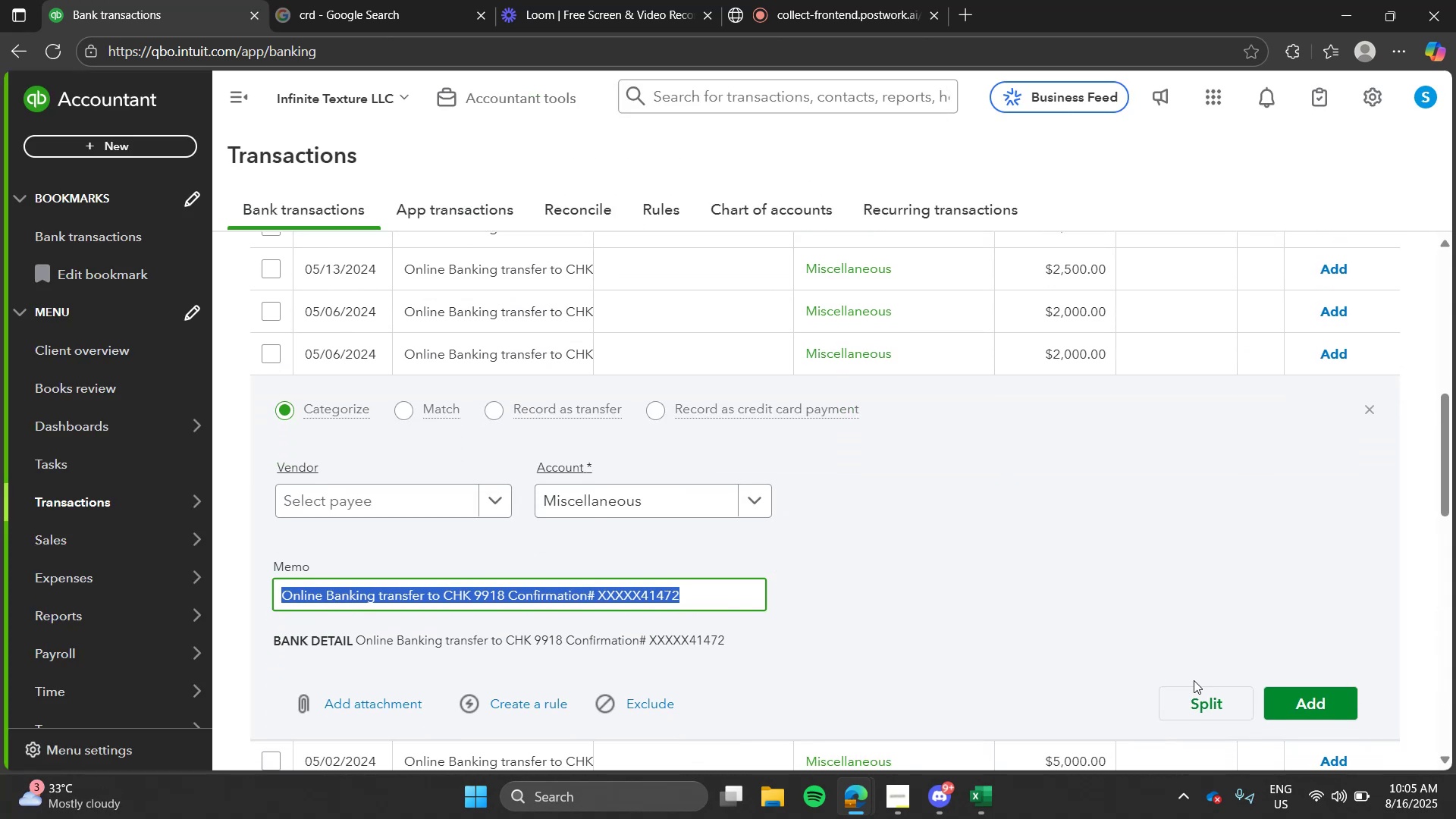 
left_click([1287, 709])
 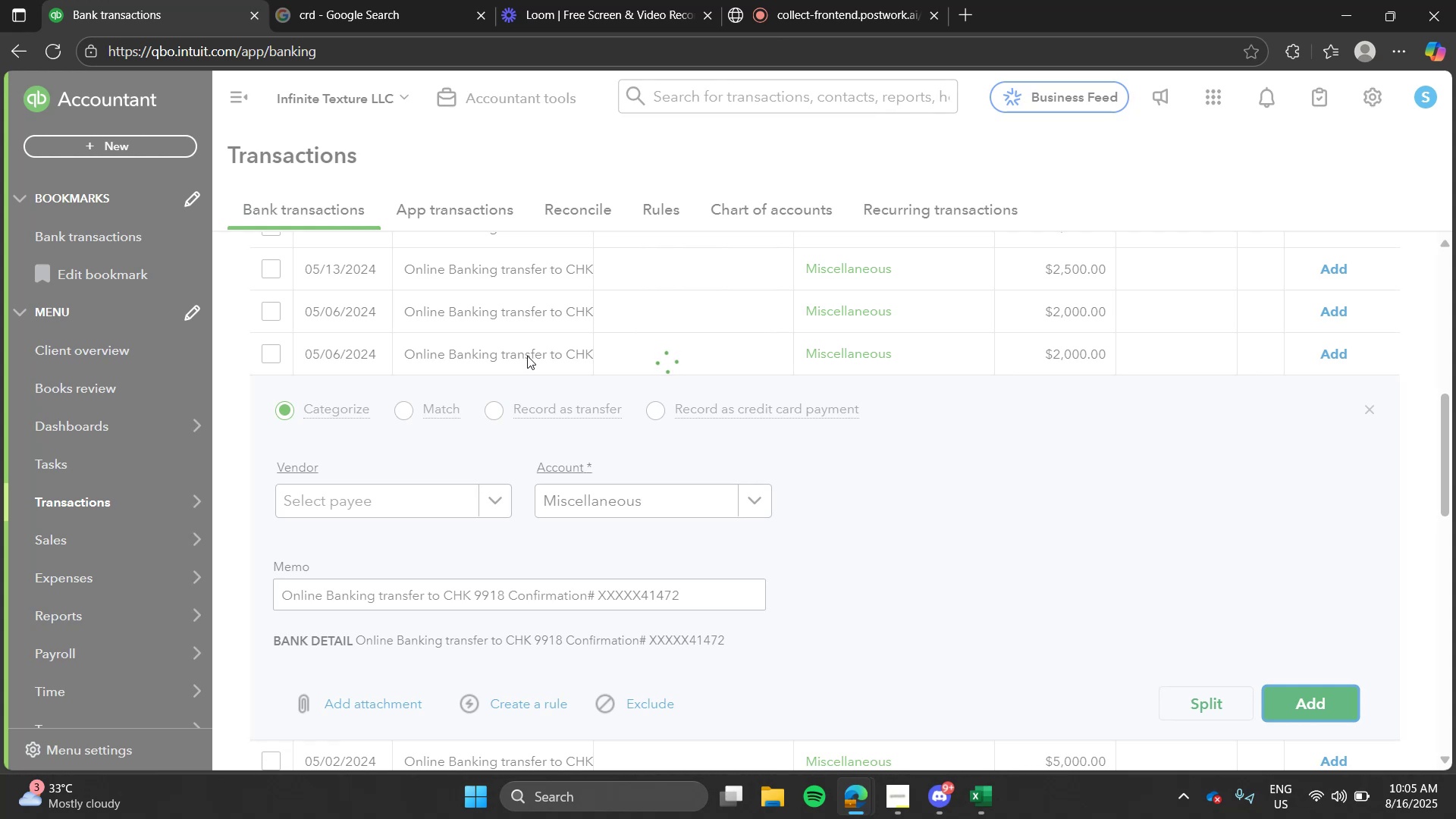 
left_click([527, 356])
 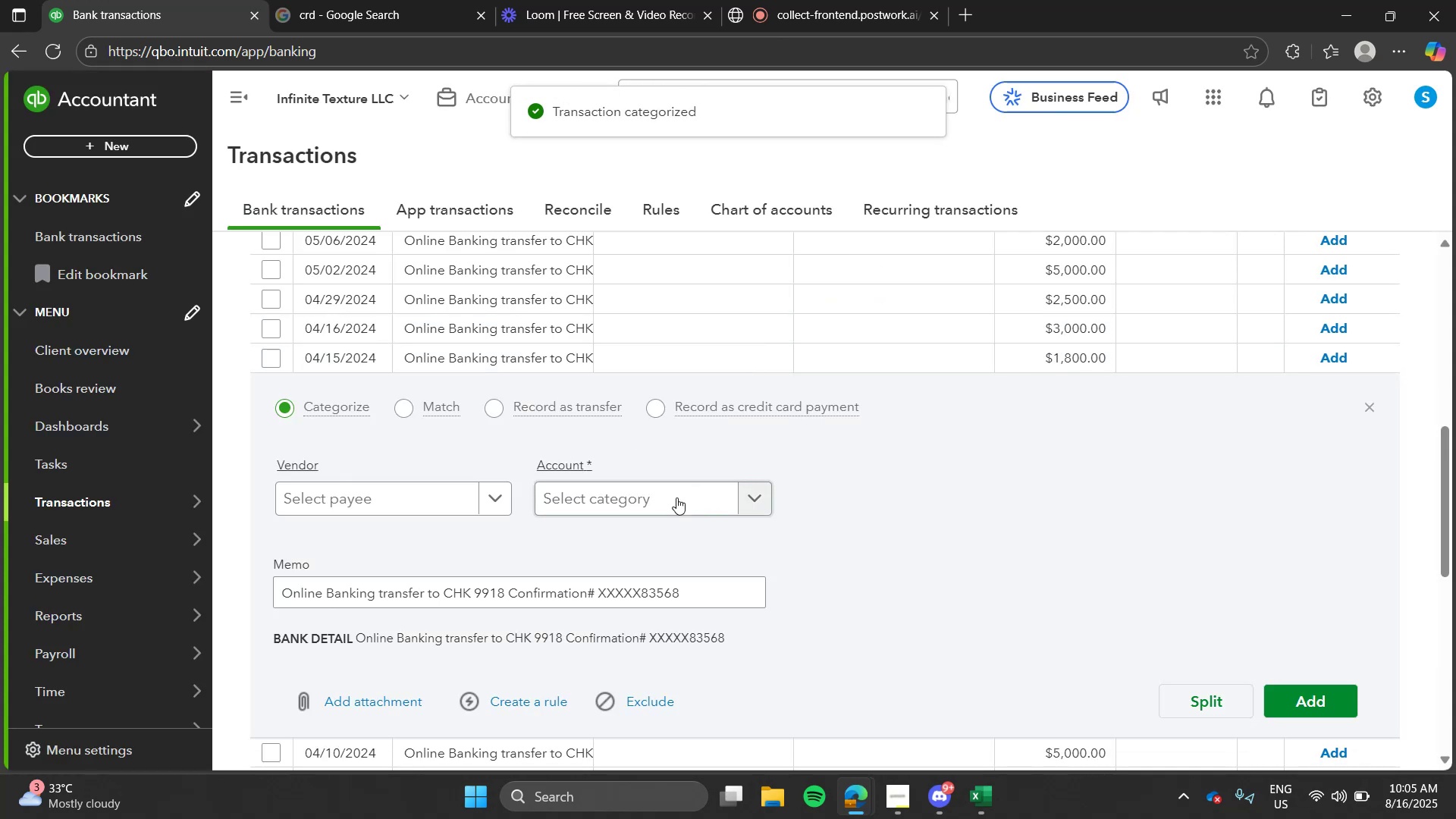 
left_click([676, 497])
 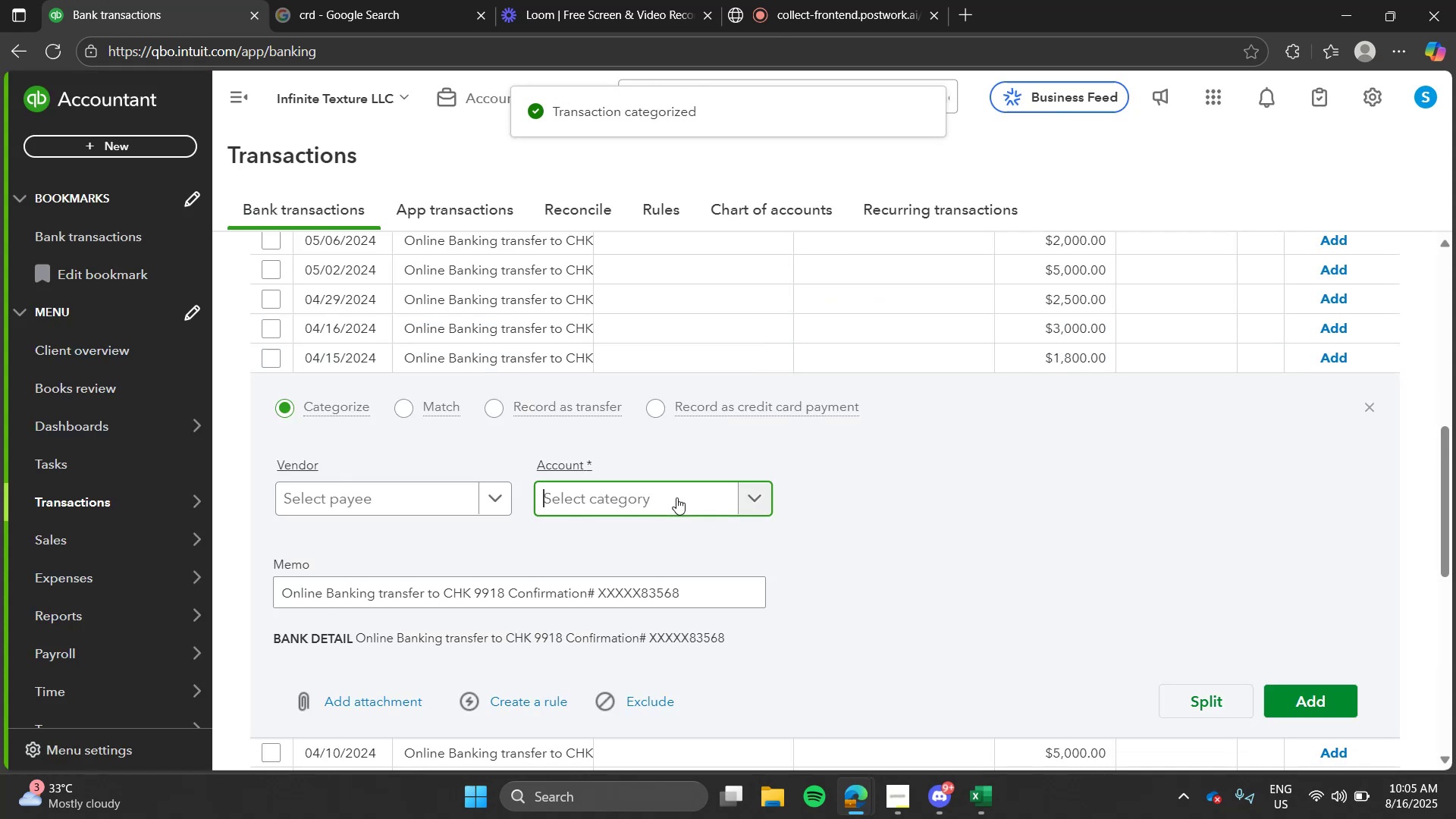 
type(mis)
key(Tab)
 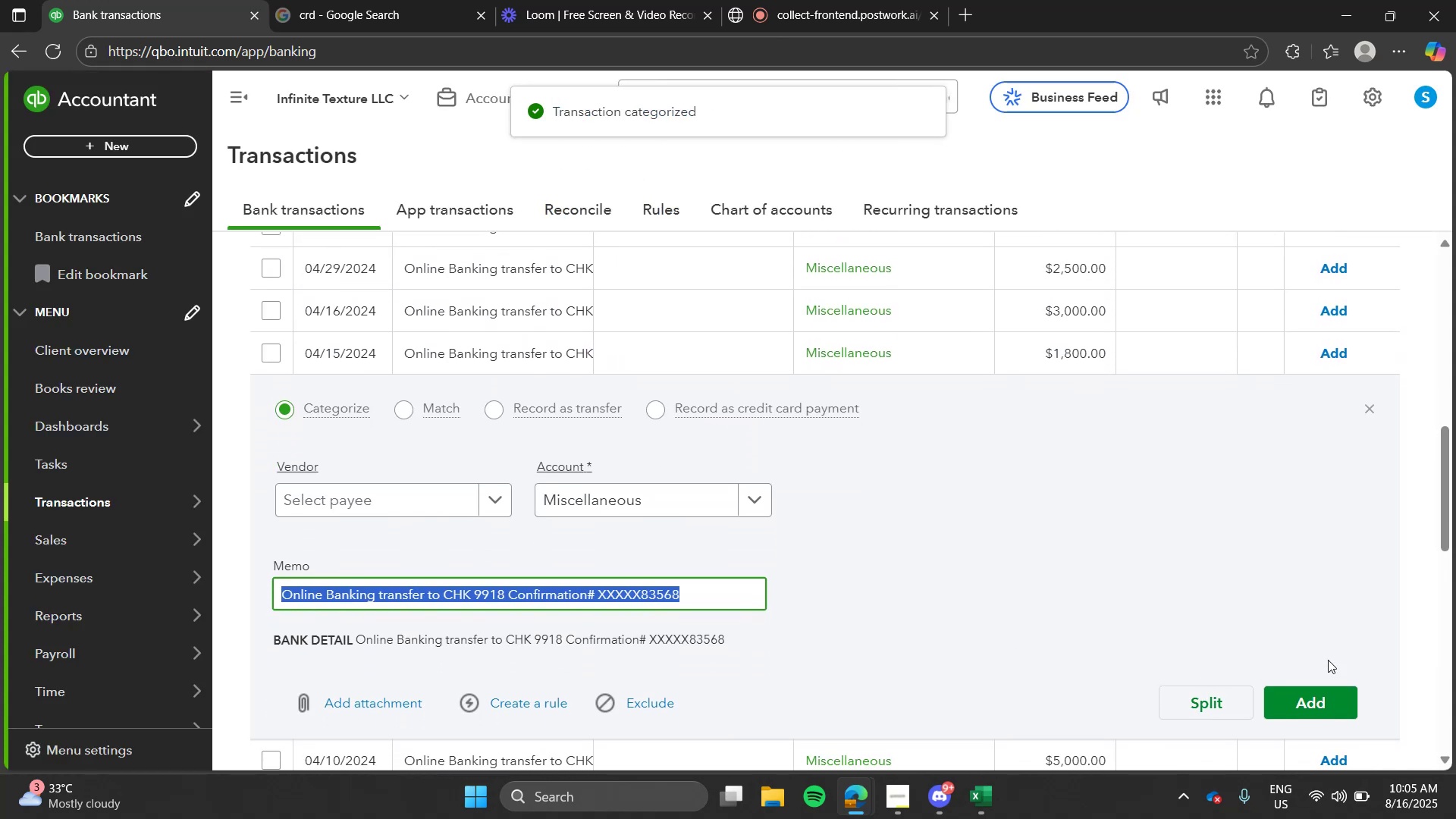 
left_click([1317, 696])
 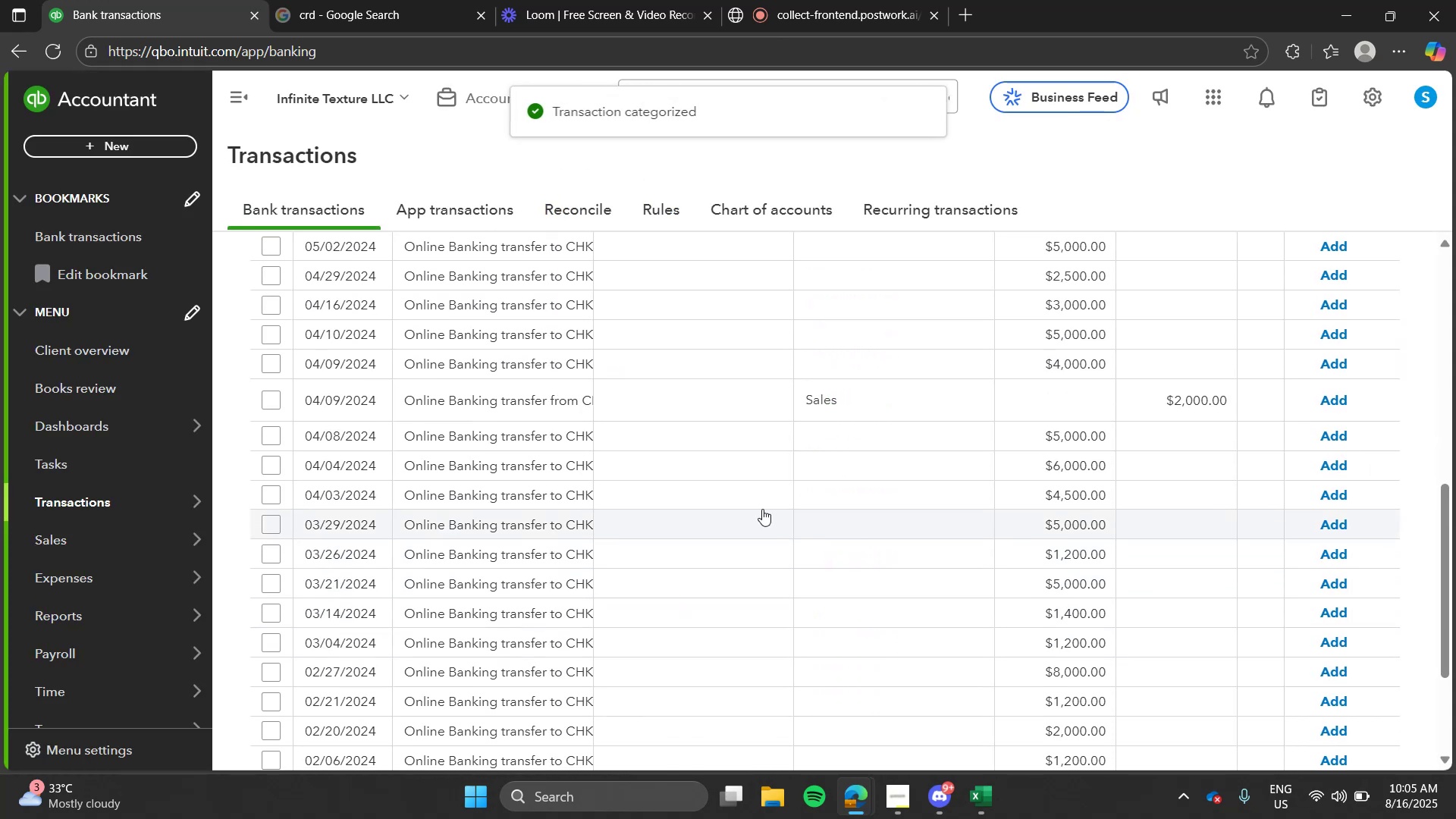 
left_click([545, 451])
 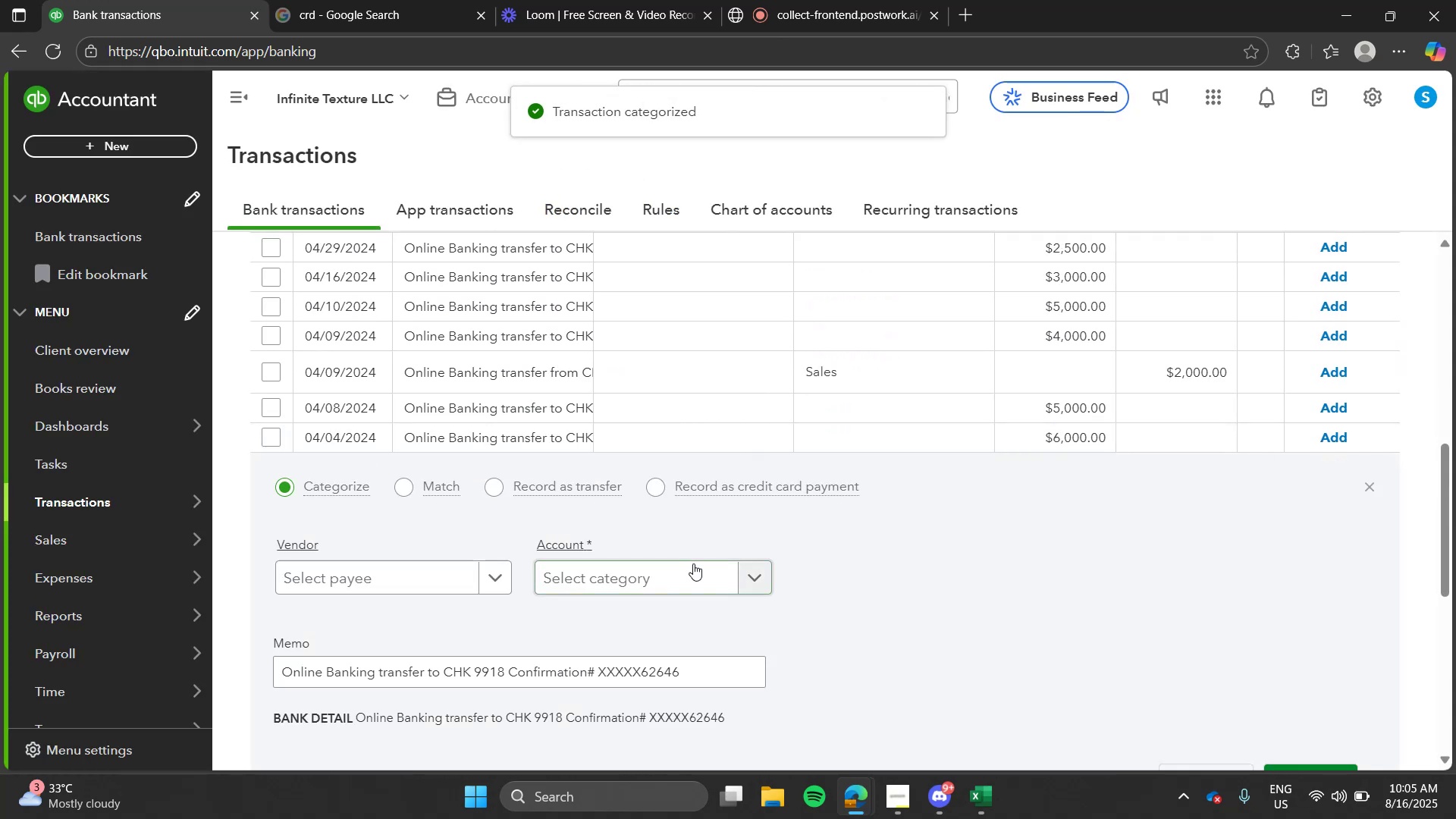 
left_click([693, 563])
 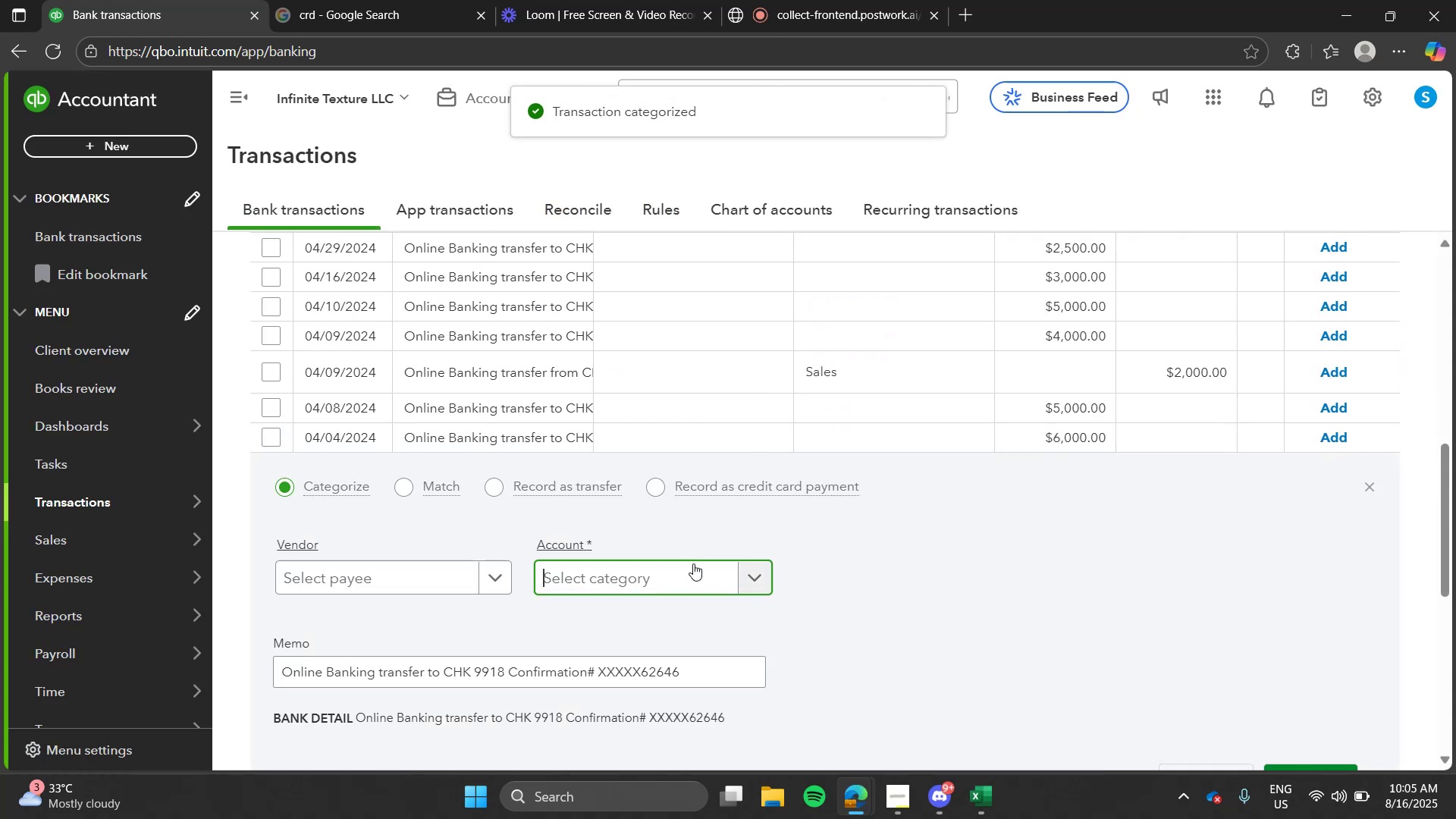 
type(mis)
key(Tab)
 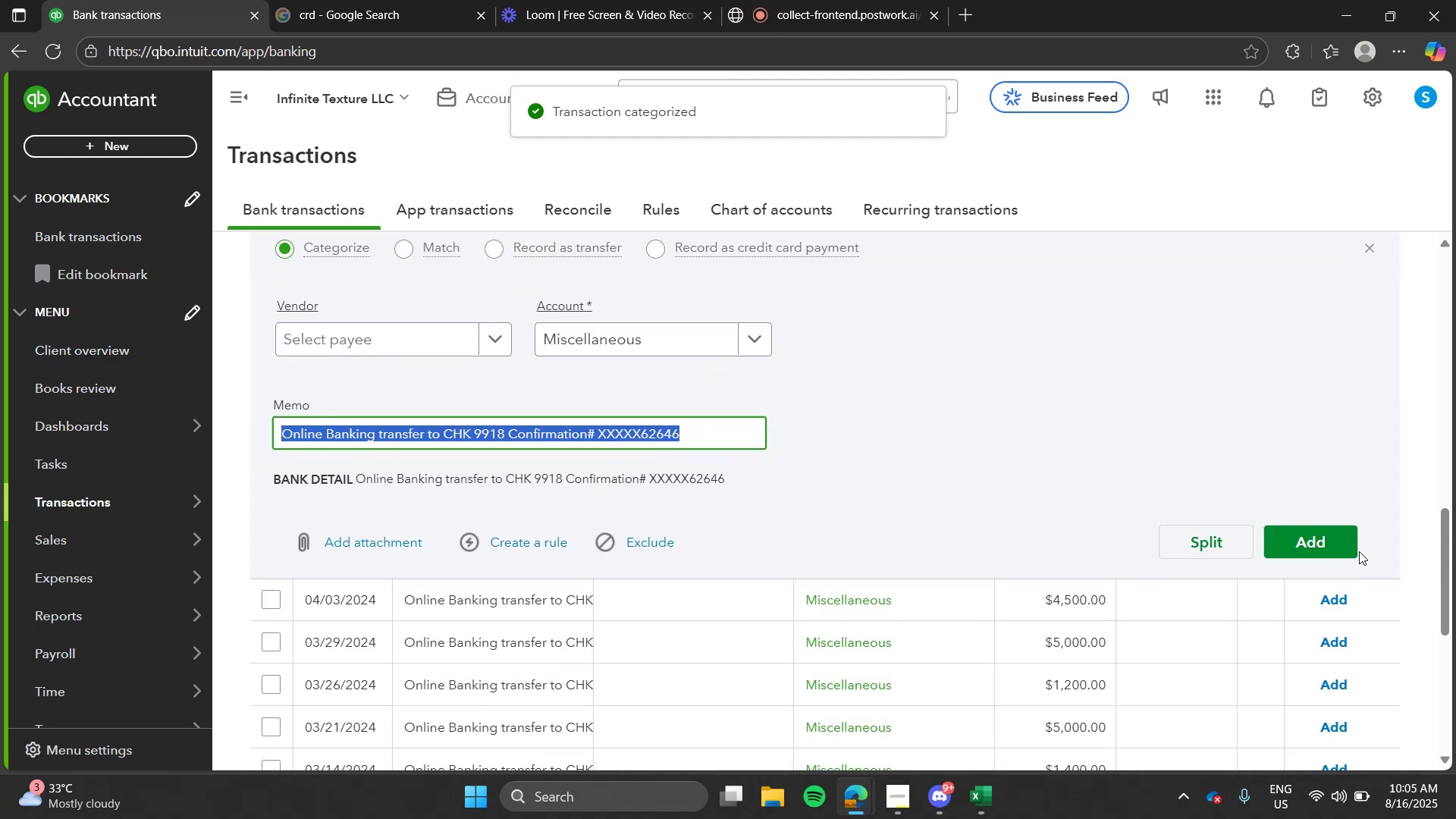 
left_click([1338, 547])
 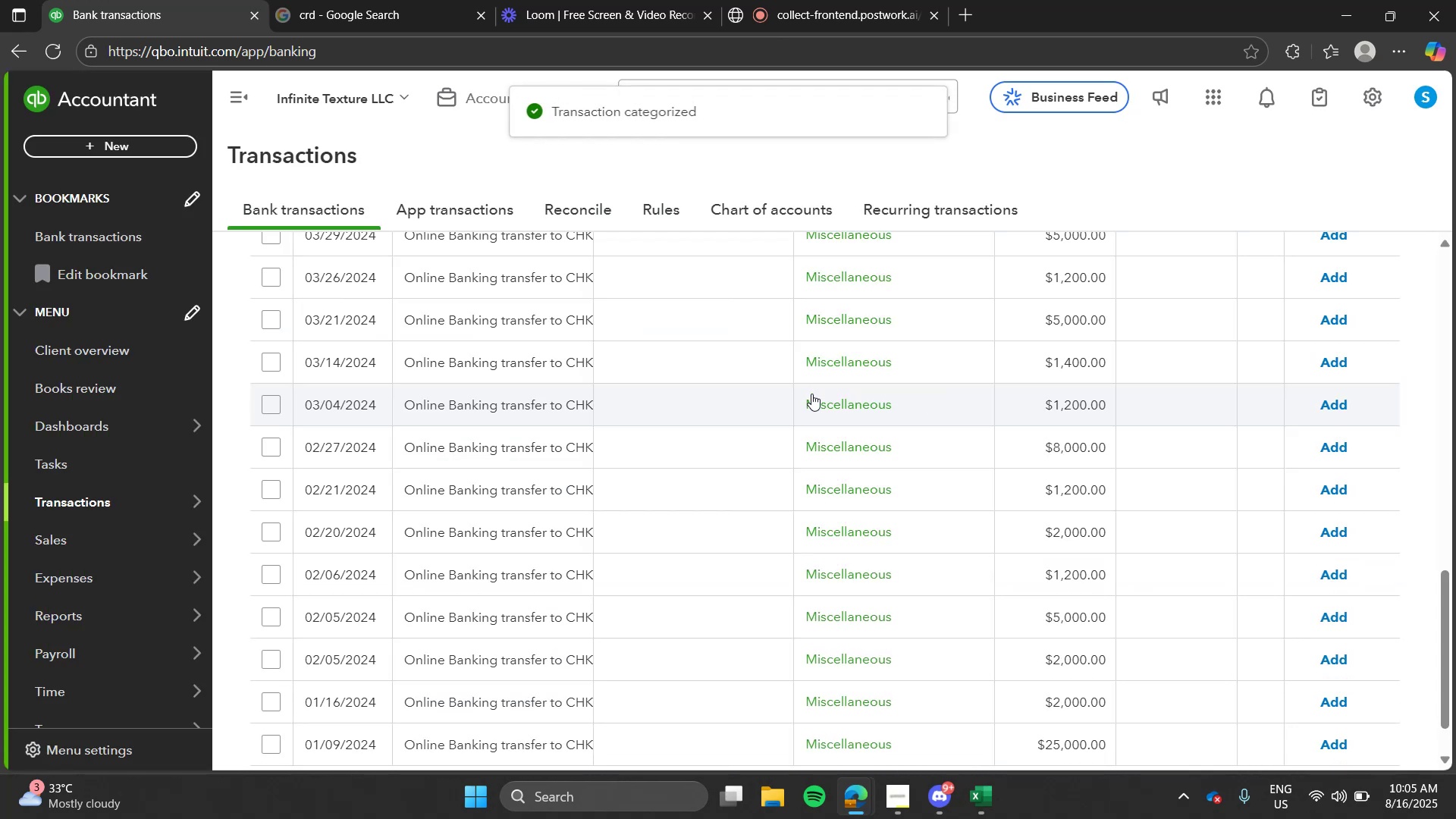 
left_click([585, 394])
 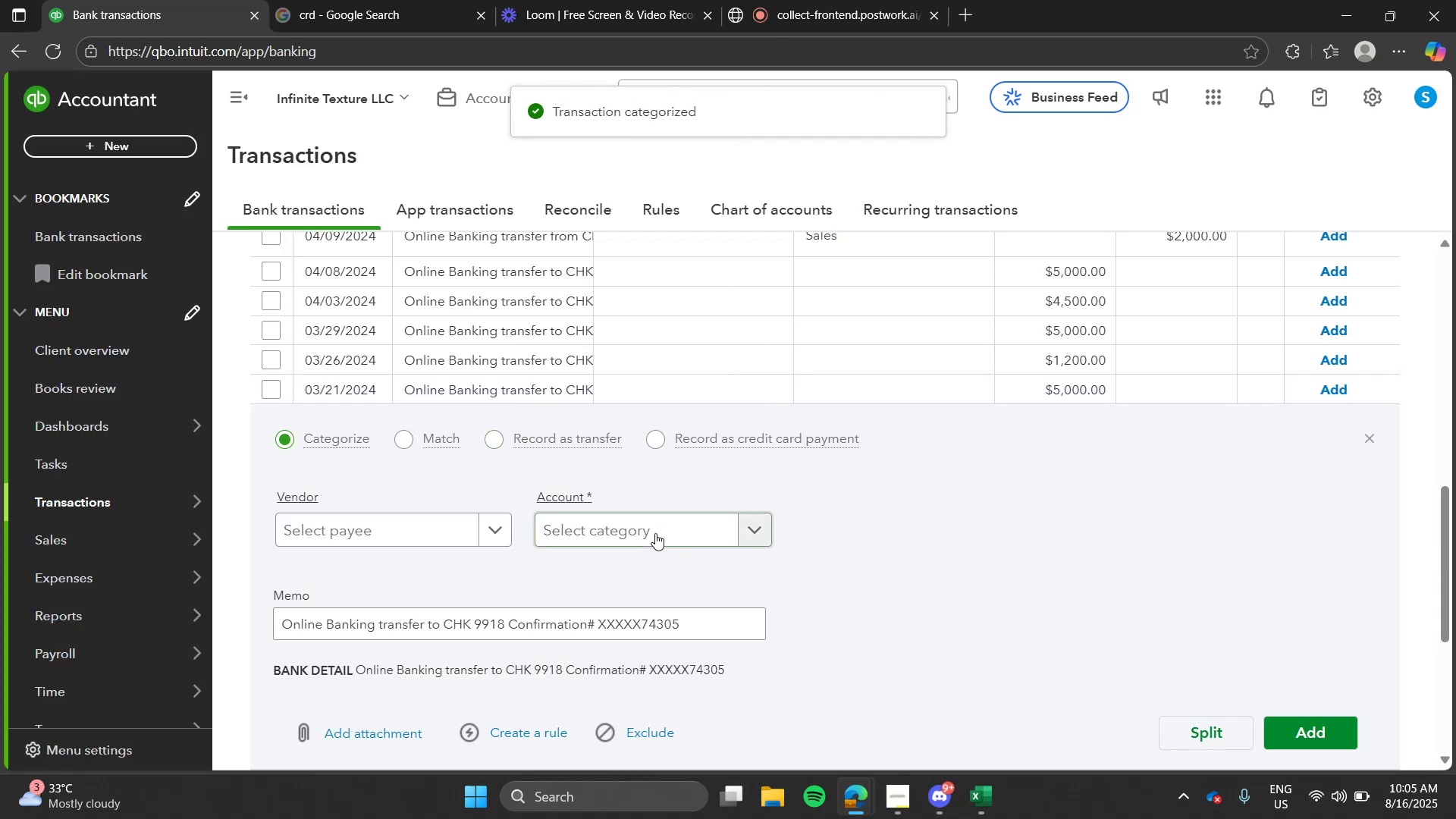 
left_click([655, 533])
 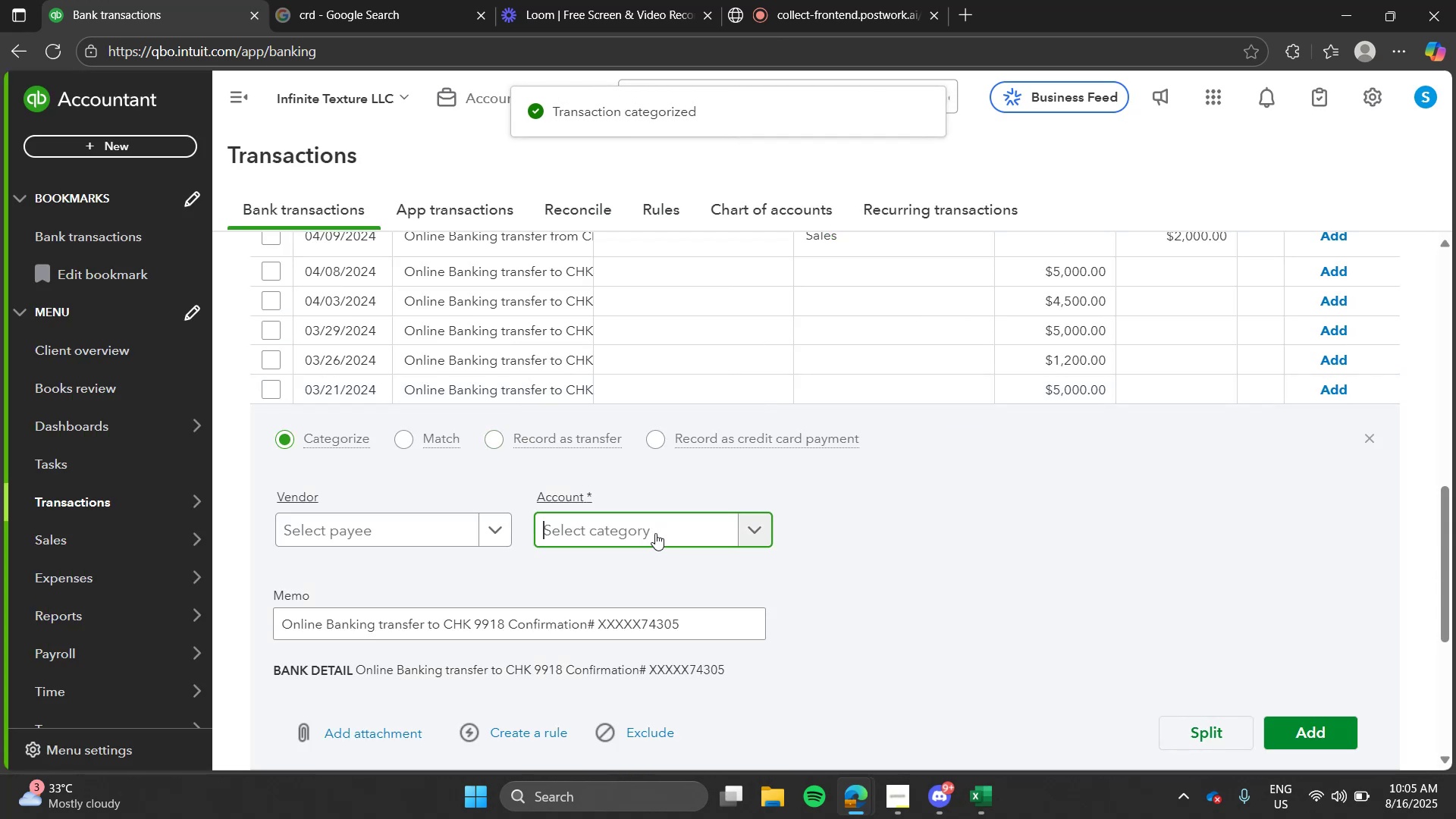 
type(misc)
key(Tab)
 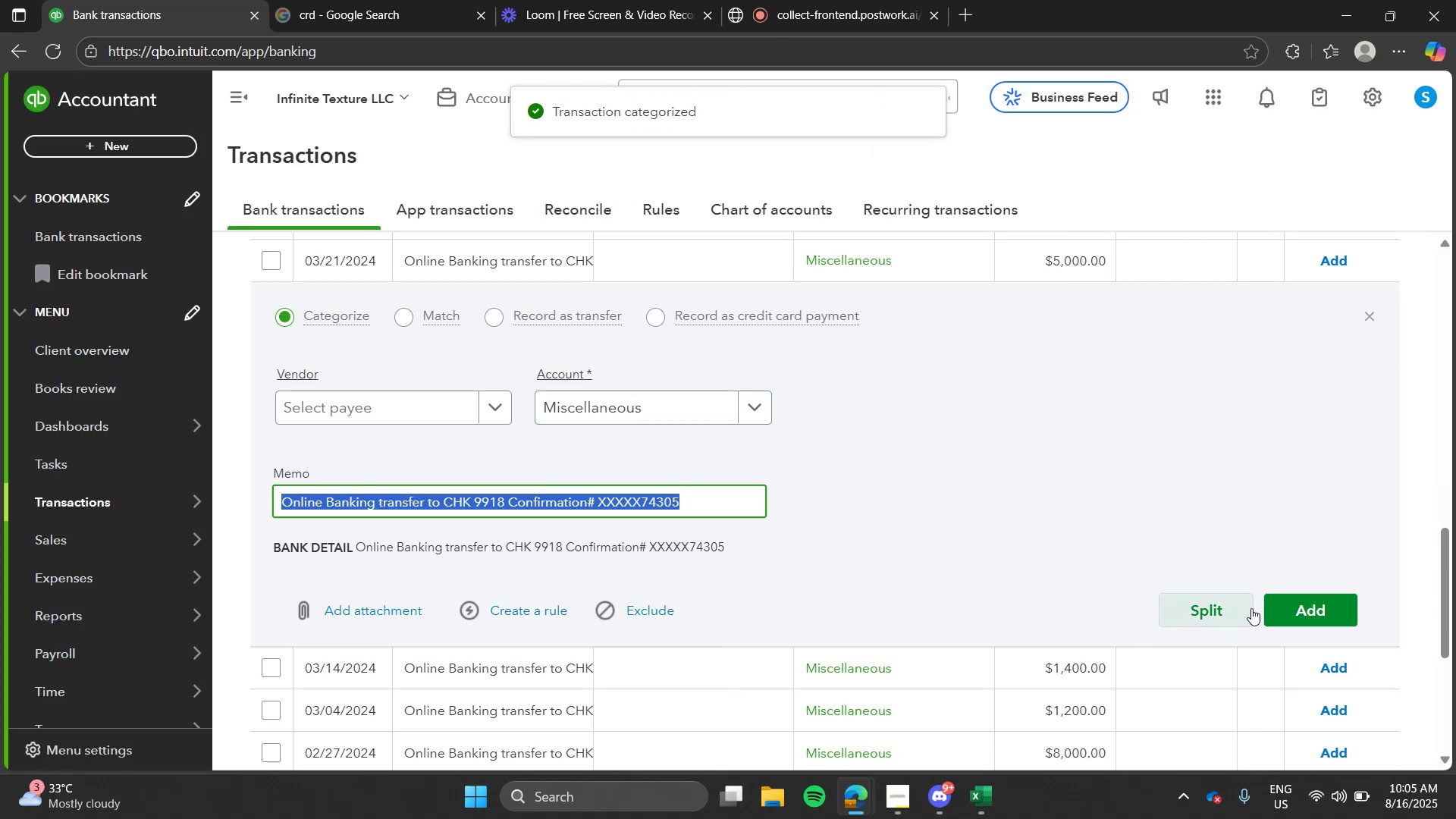 
left_click([1298, 602])
 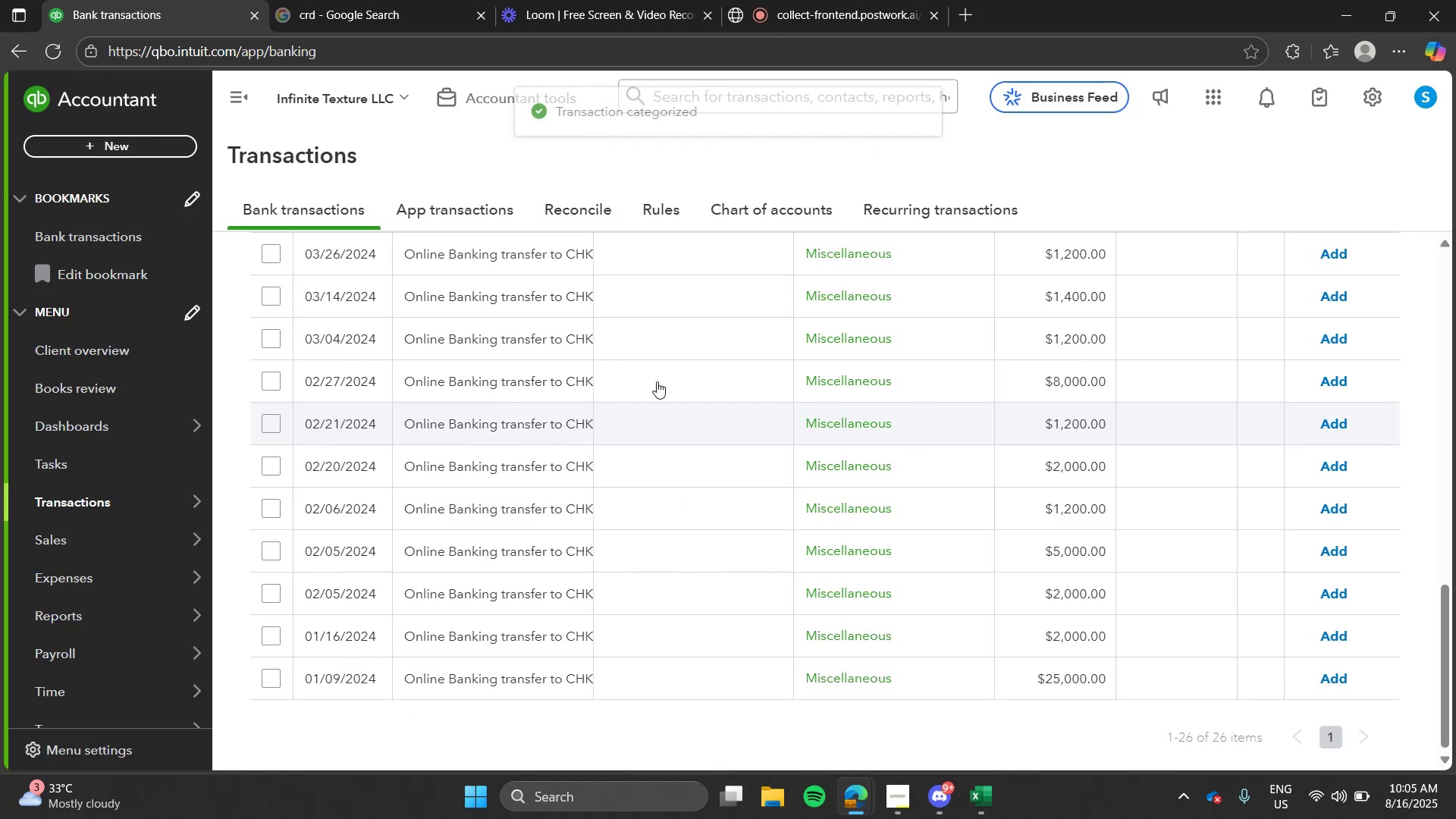 
left_click([657, 381])
 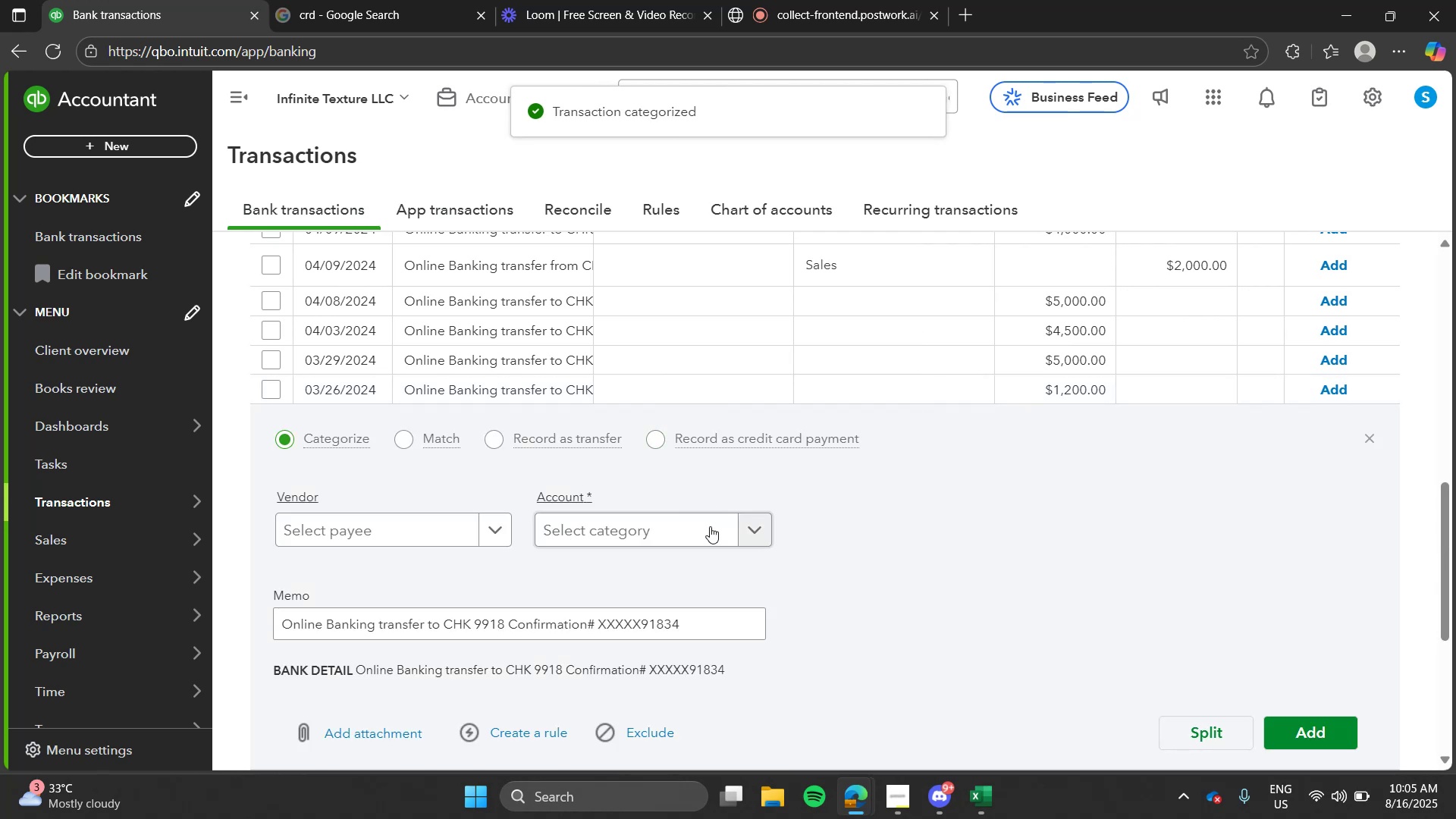 
left_click([710, 526])
 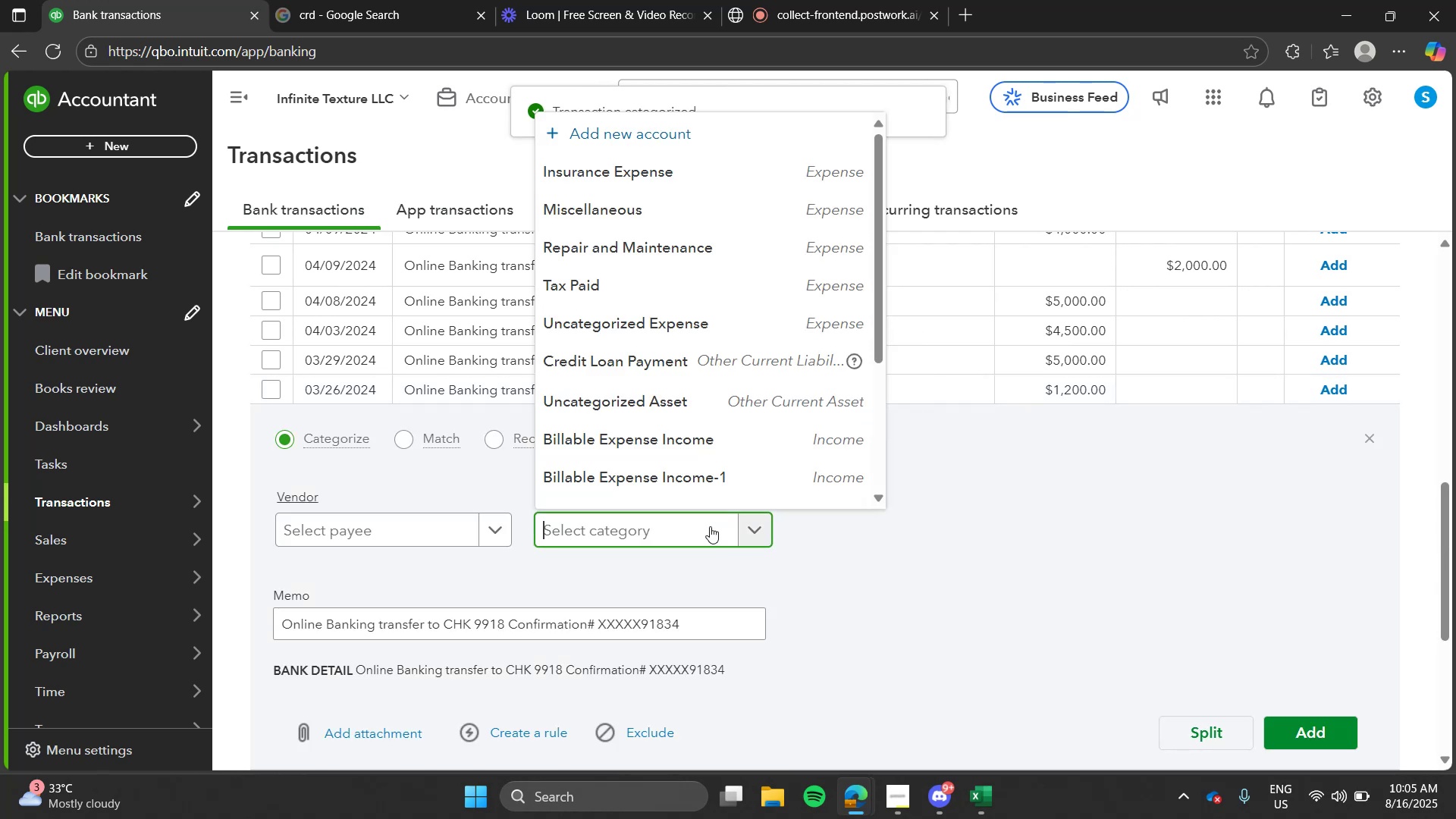 
type(misc)
key(Tab)
 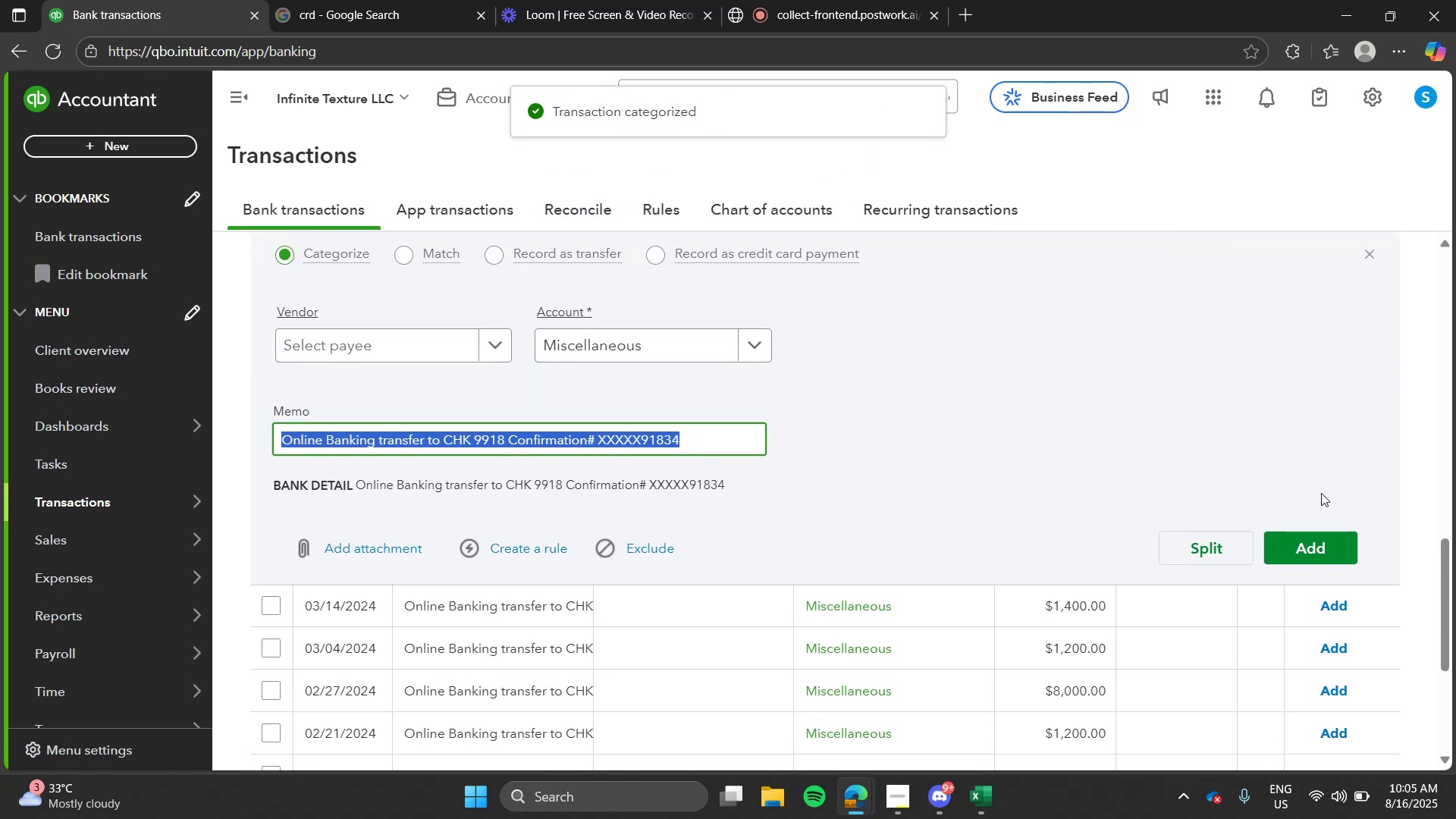 
left_click([1321, 544])
 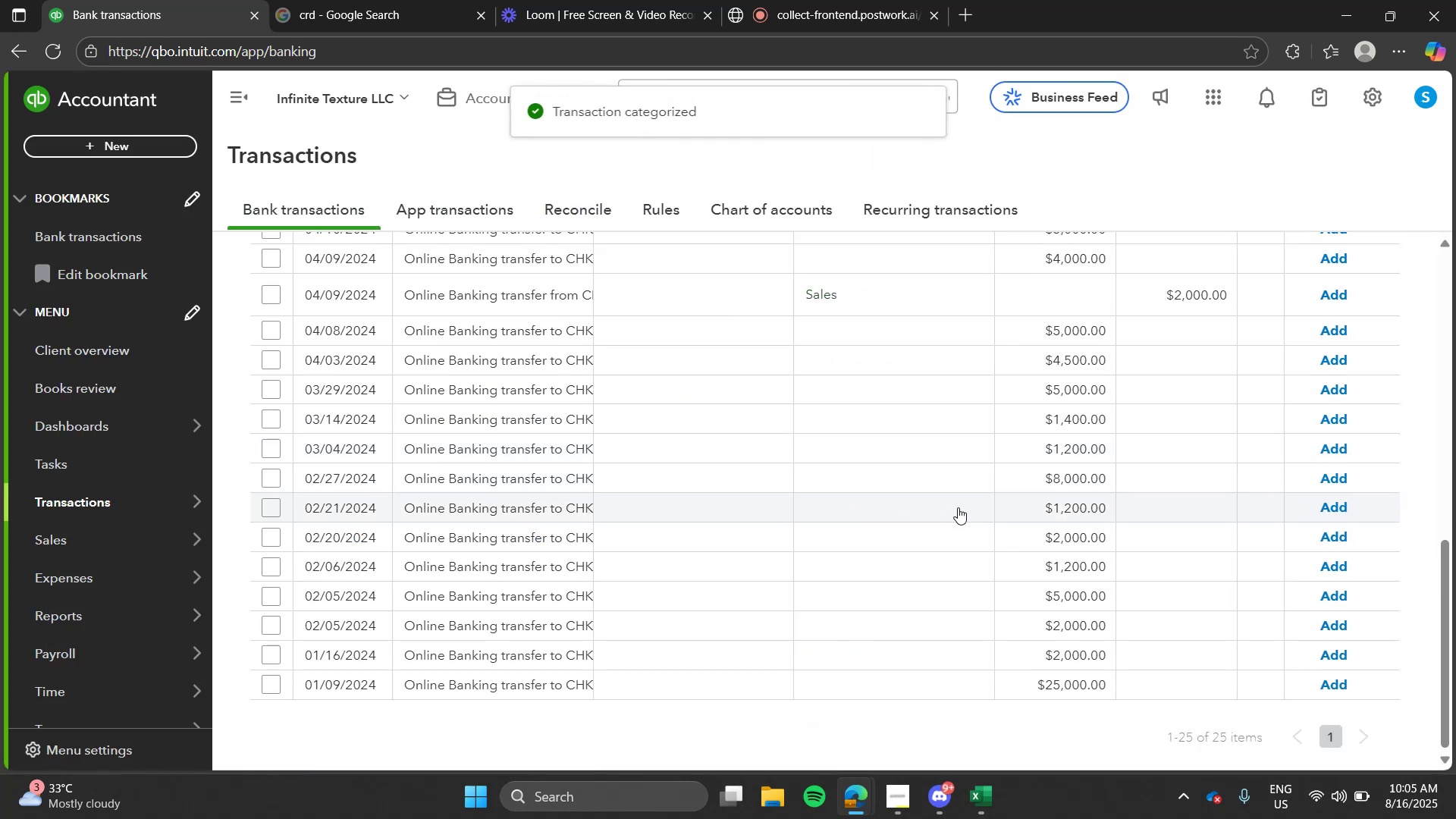 
left_click([541, 432])
 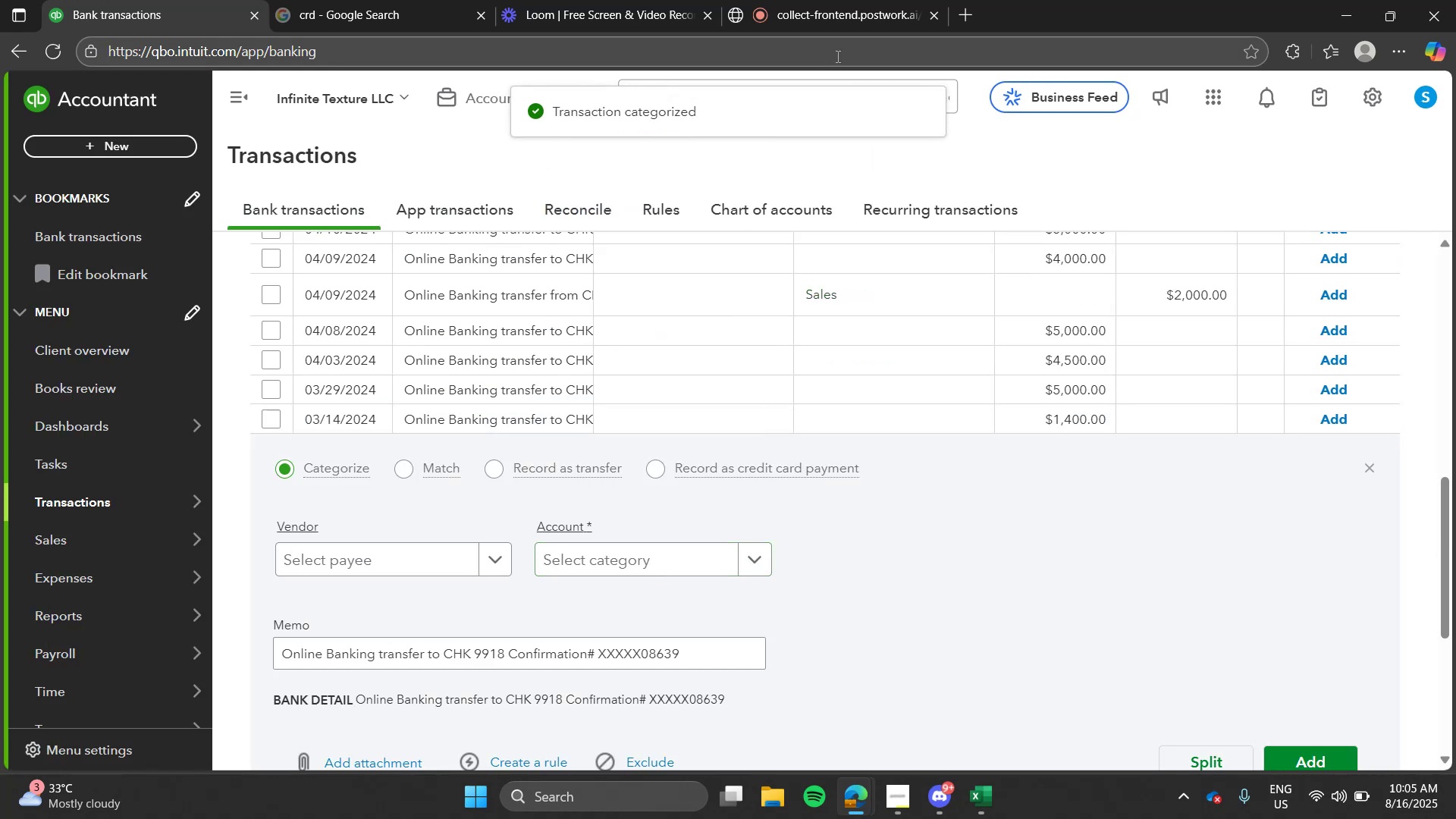 
left_click([849, 0])
 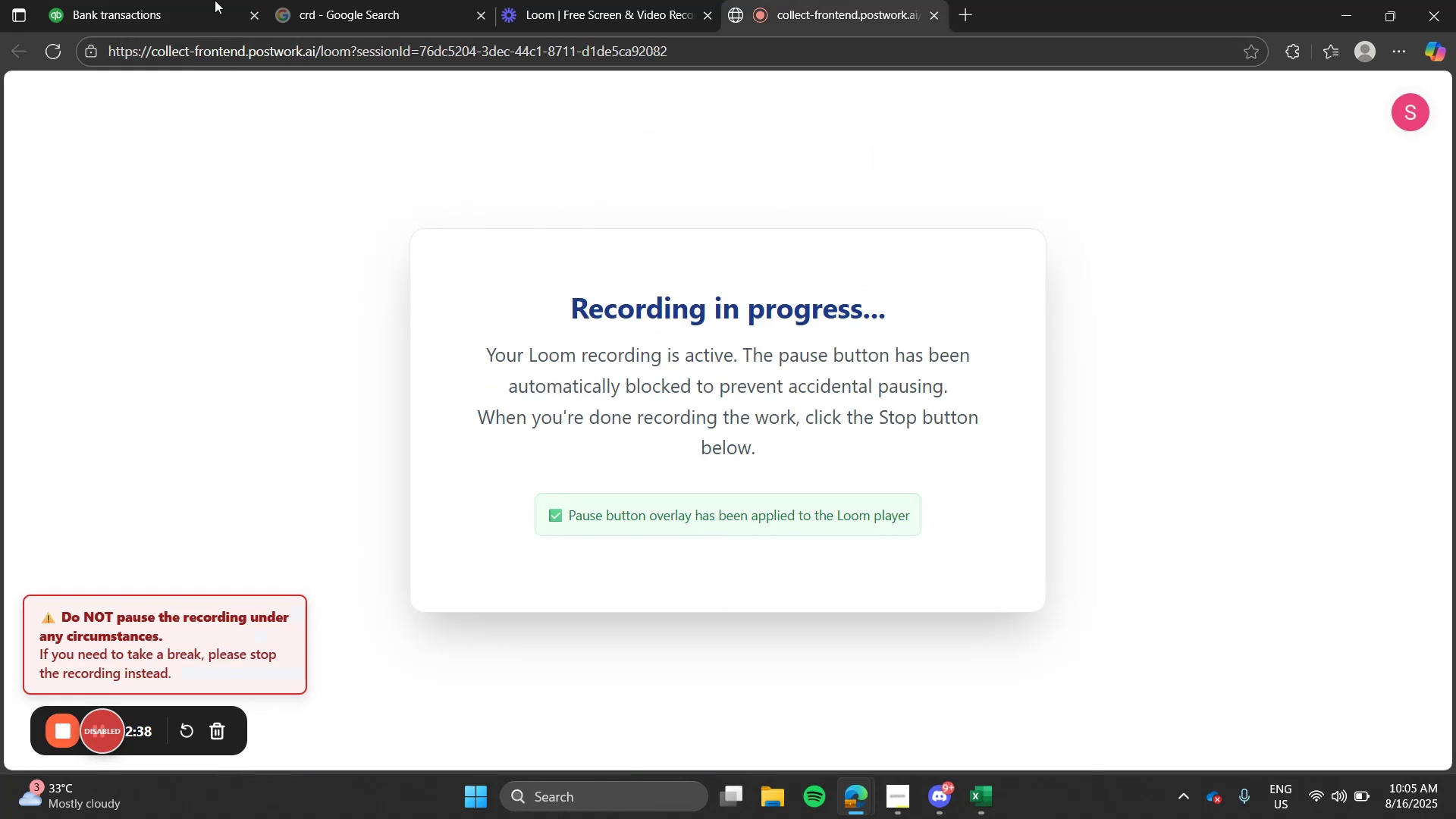 
left_click([218, 0])
 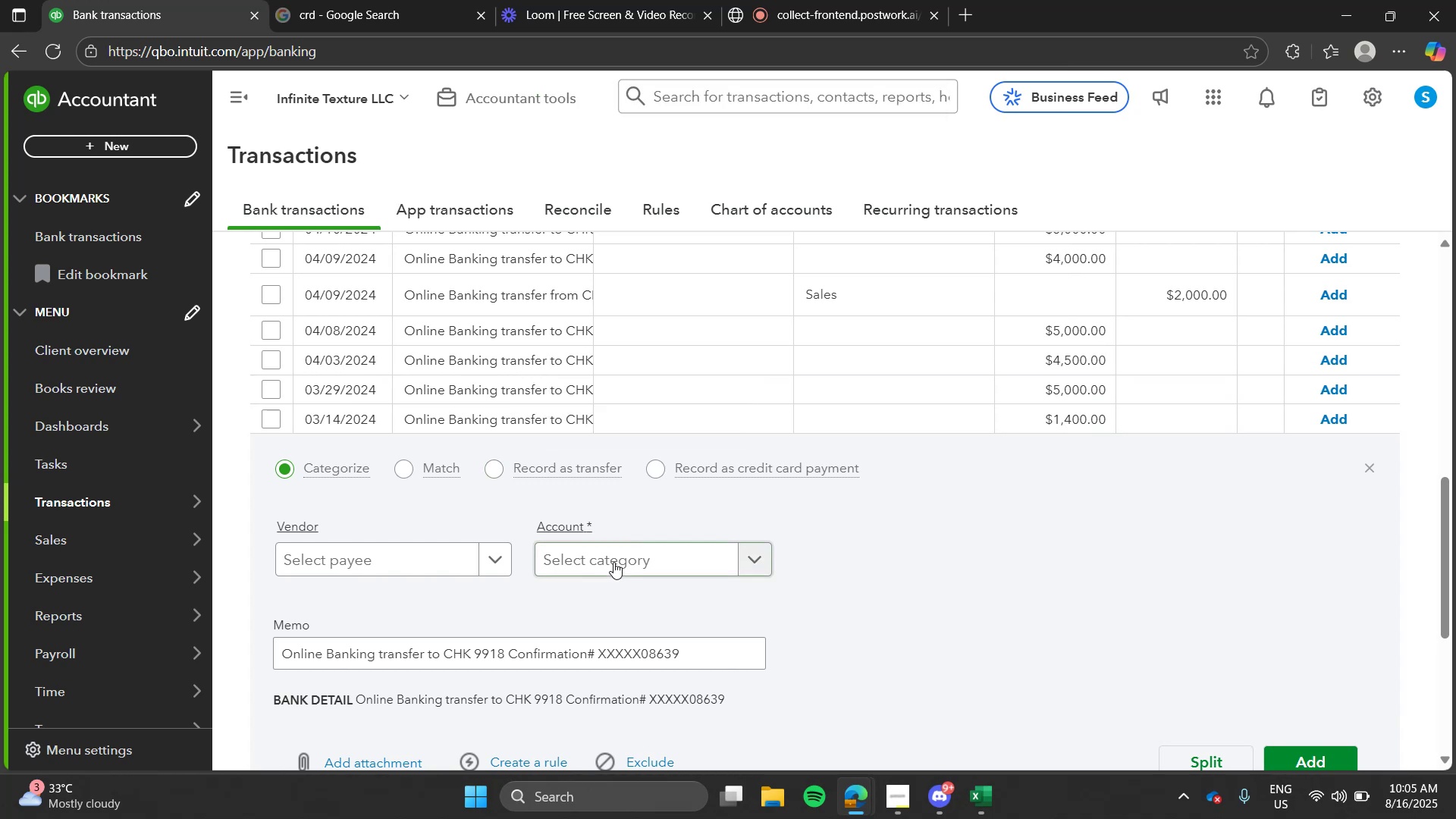 
left_click([613, 562])
 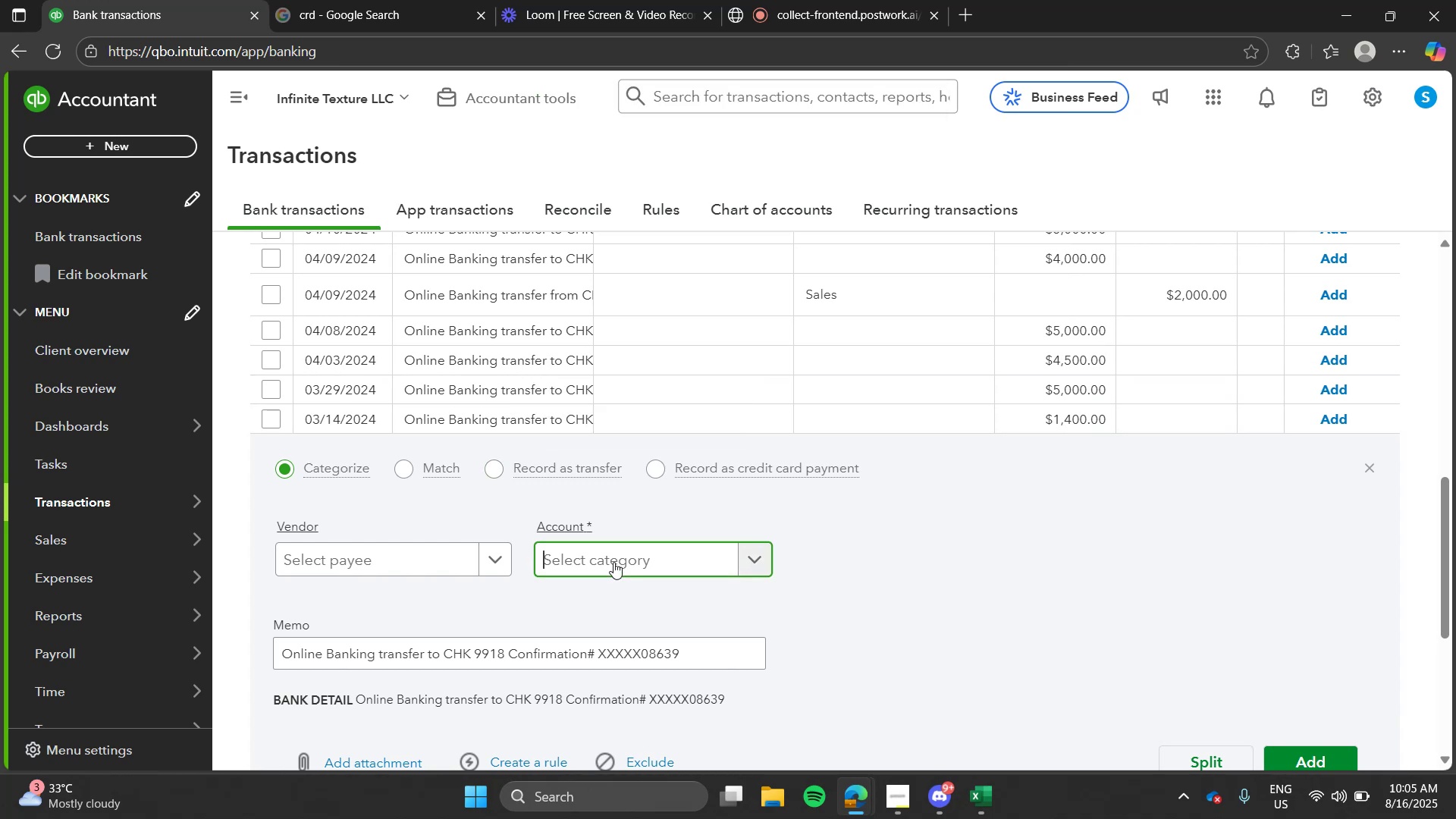 
type(misc)
key(Tab)
 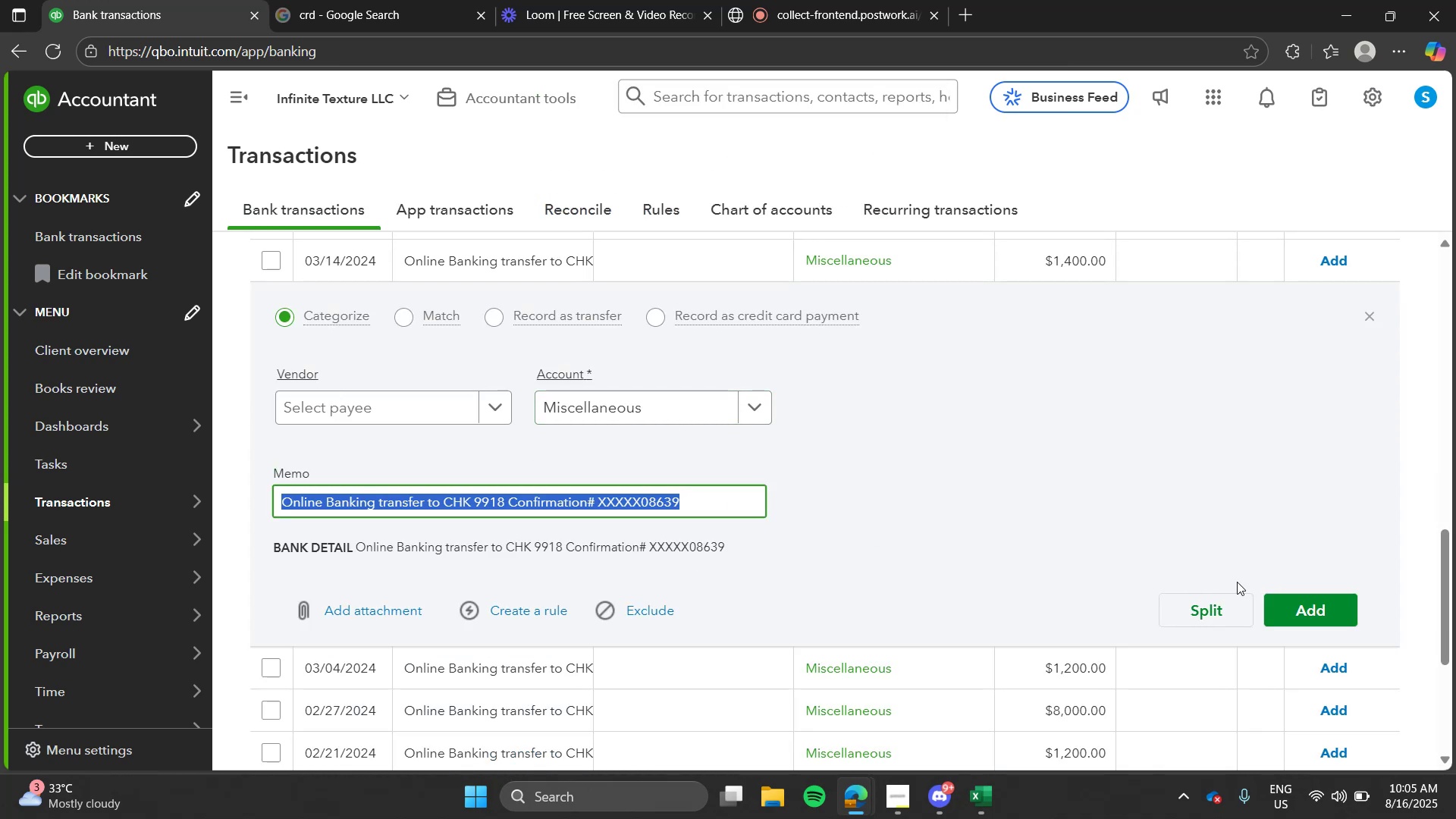 
left_click([1285, 596])
 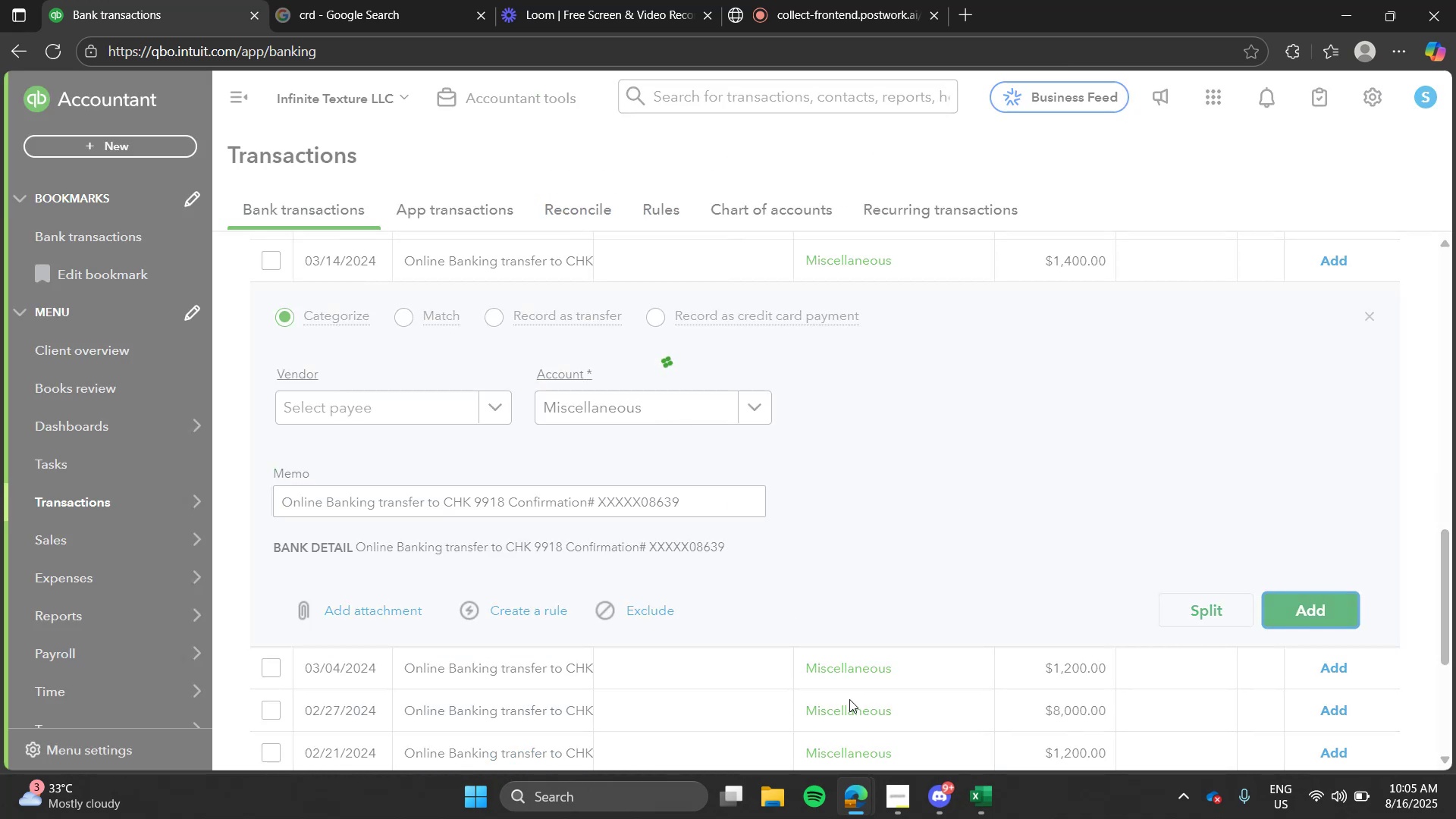 
left_click([940, 806])
 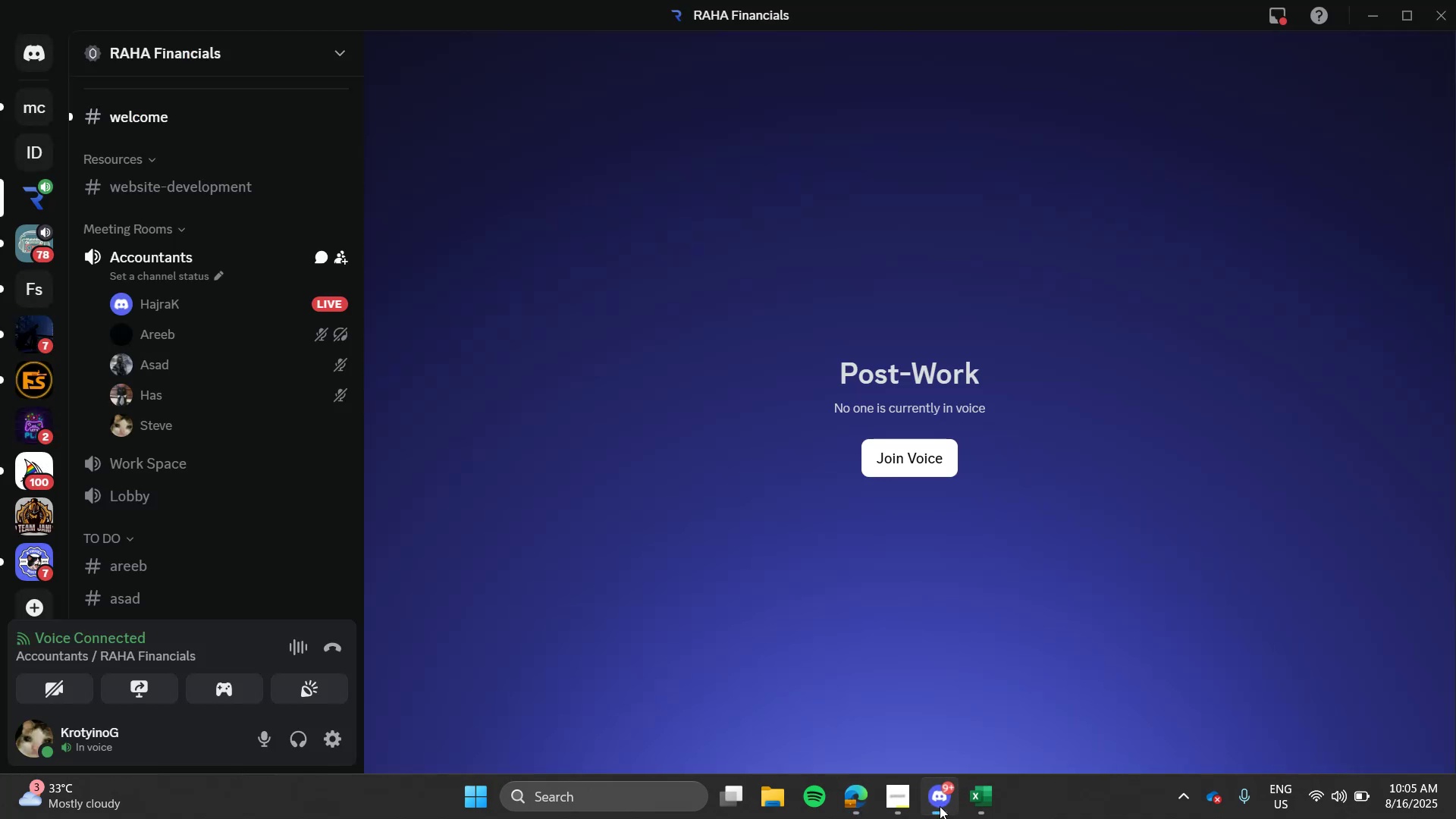 
key(Alt+AltLeft)
 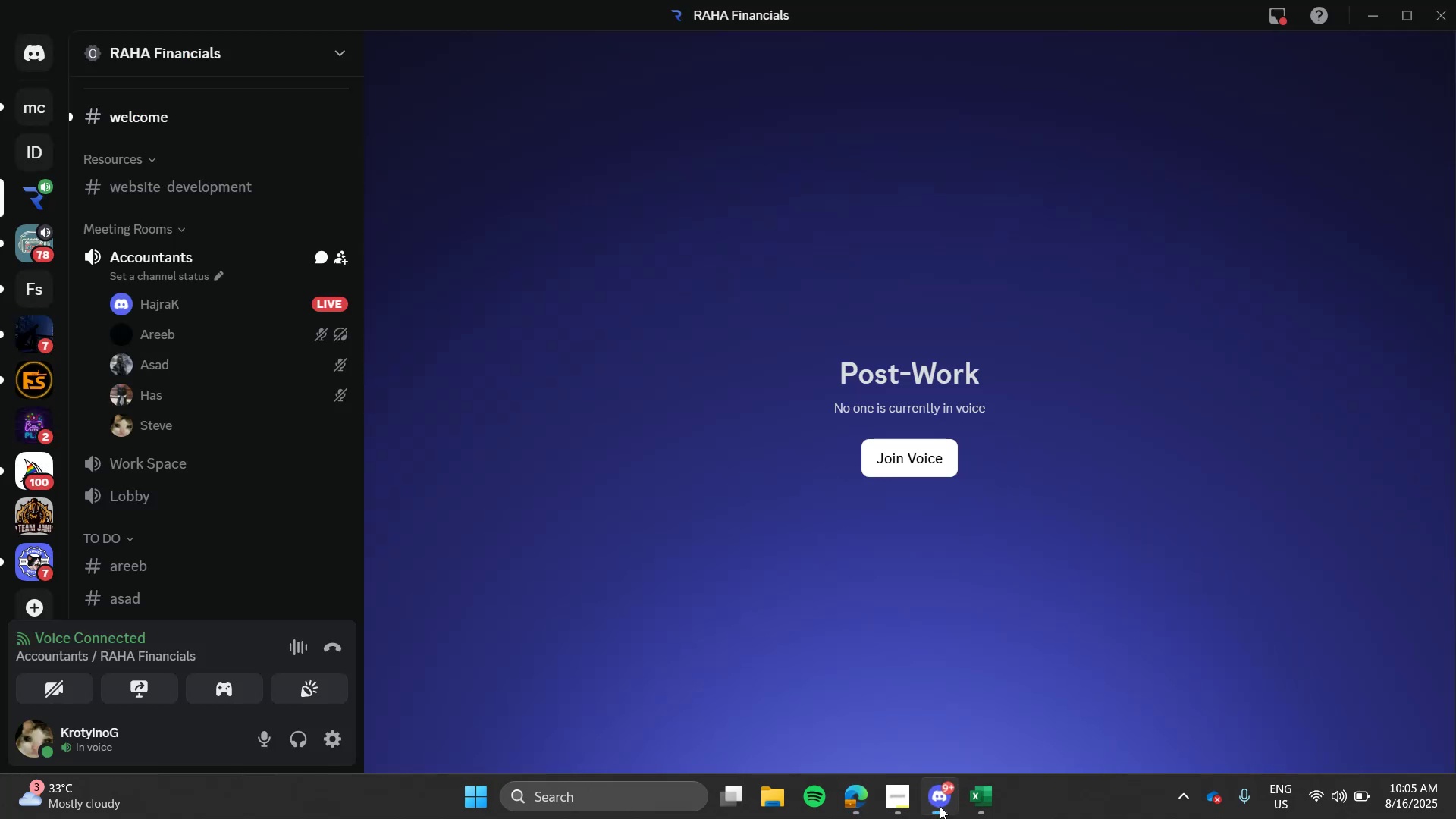 
key(Alt+Tab)
 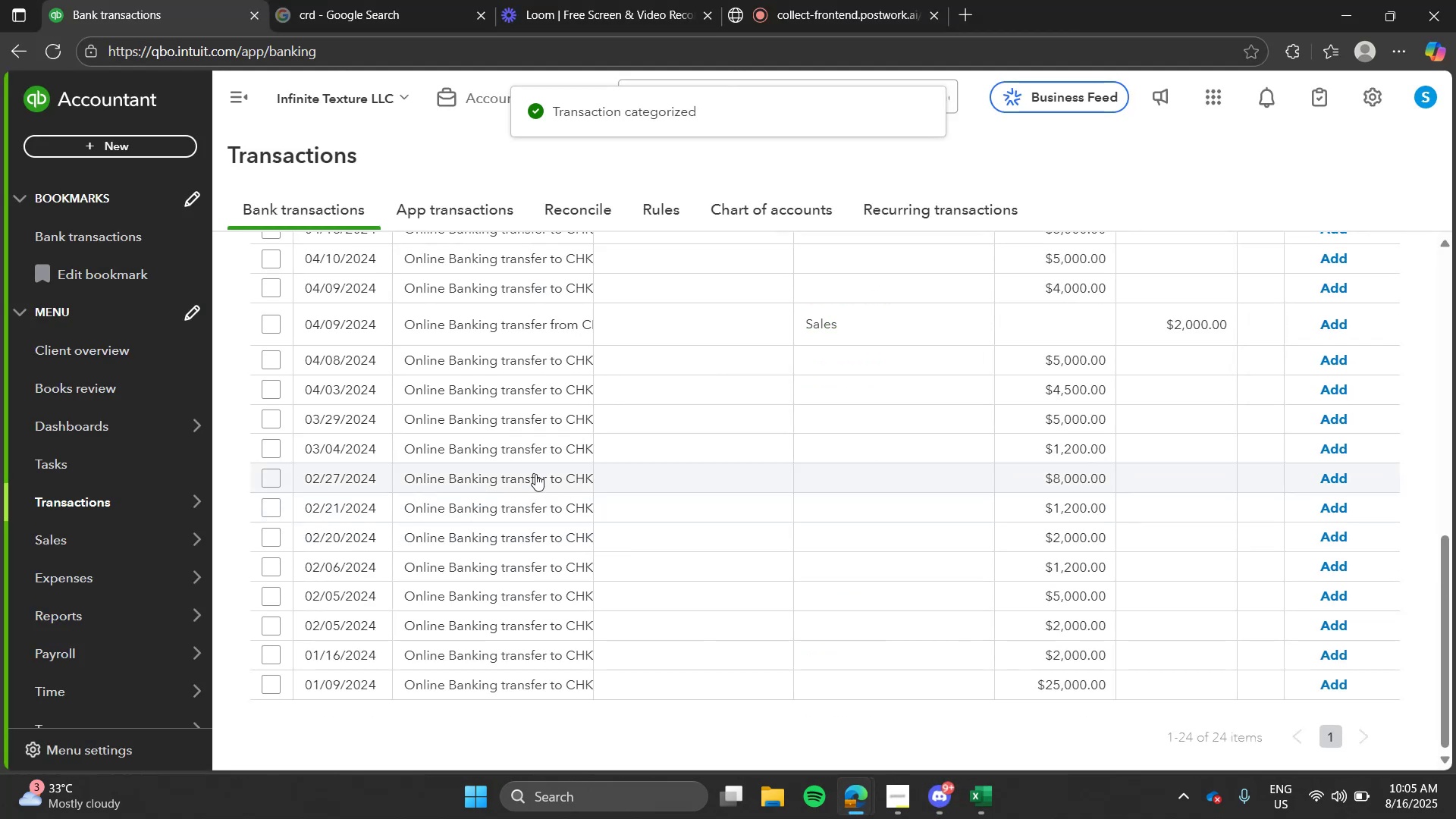 
left_click([535, 474])
 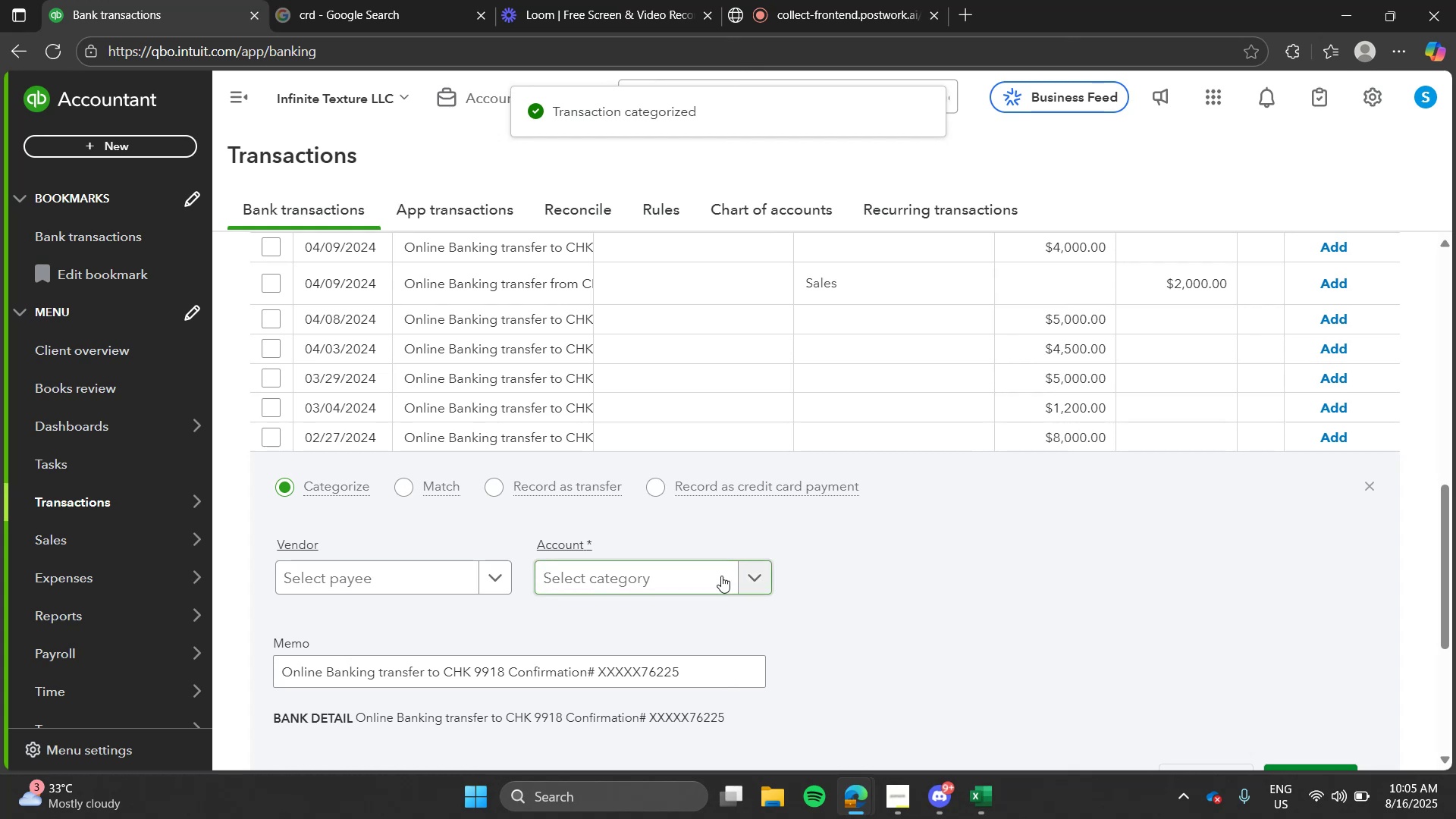 
left_click([755, 266])
 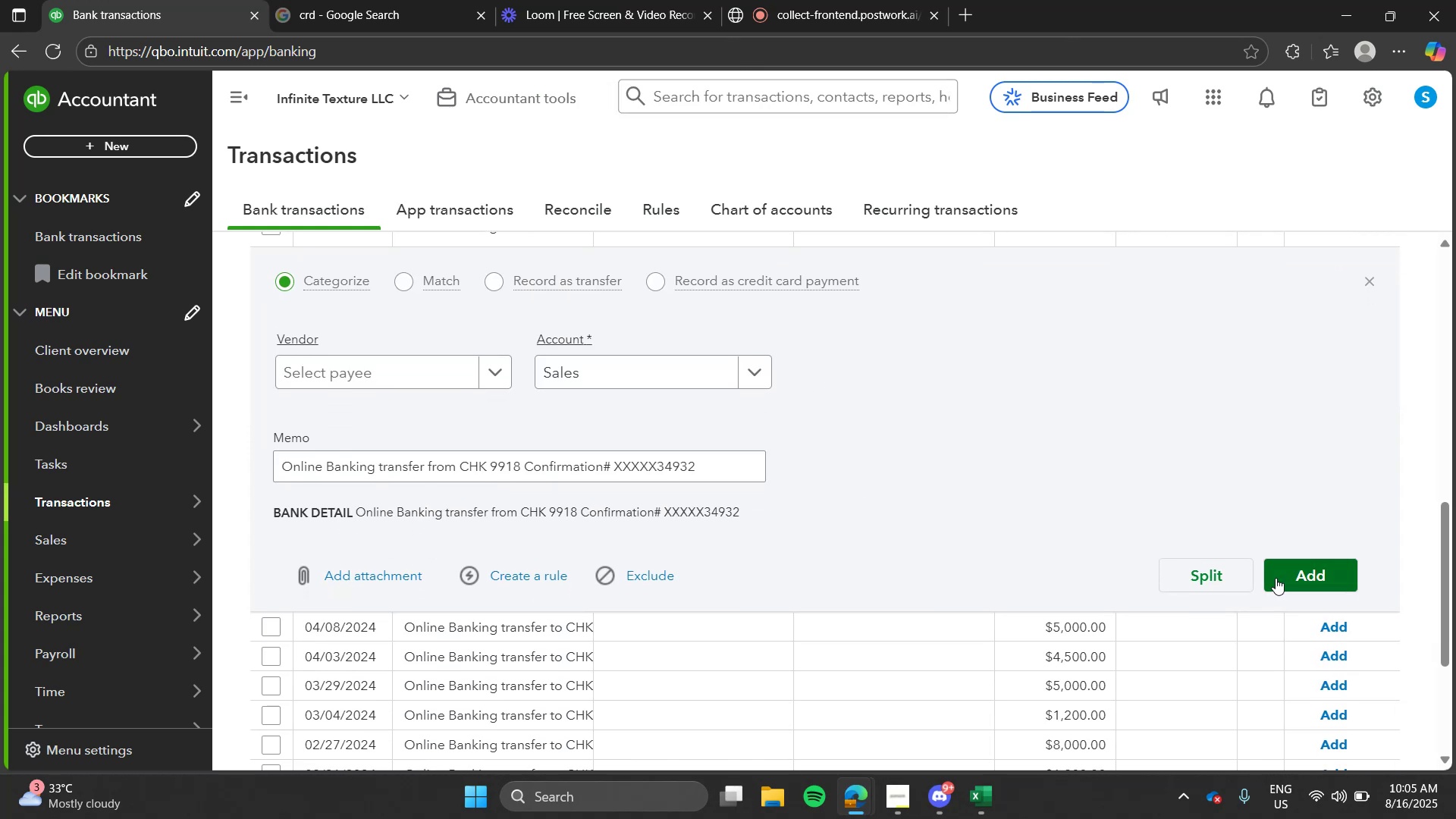 
left_click([1285, 576])
 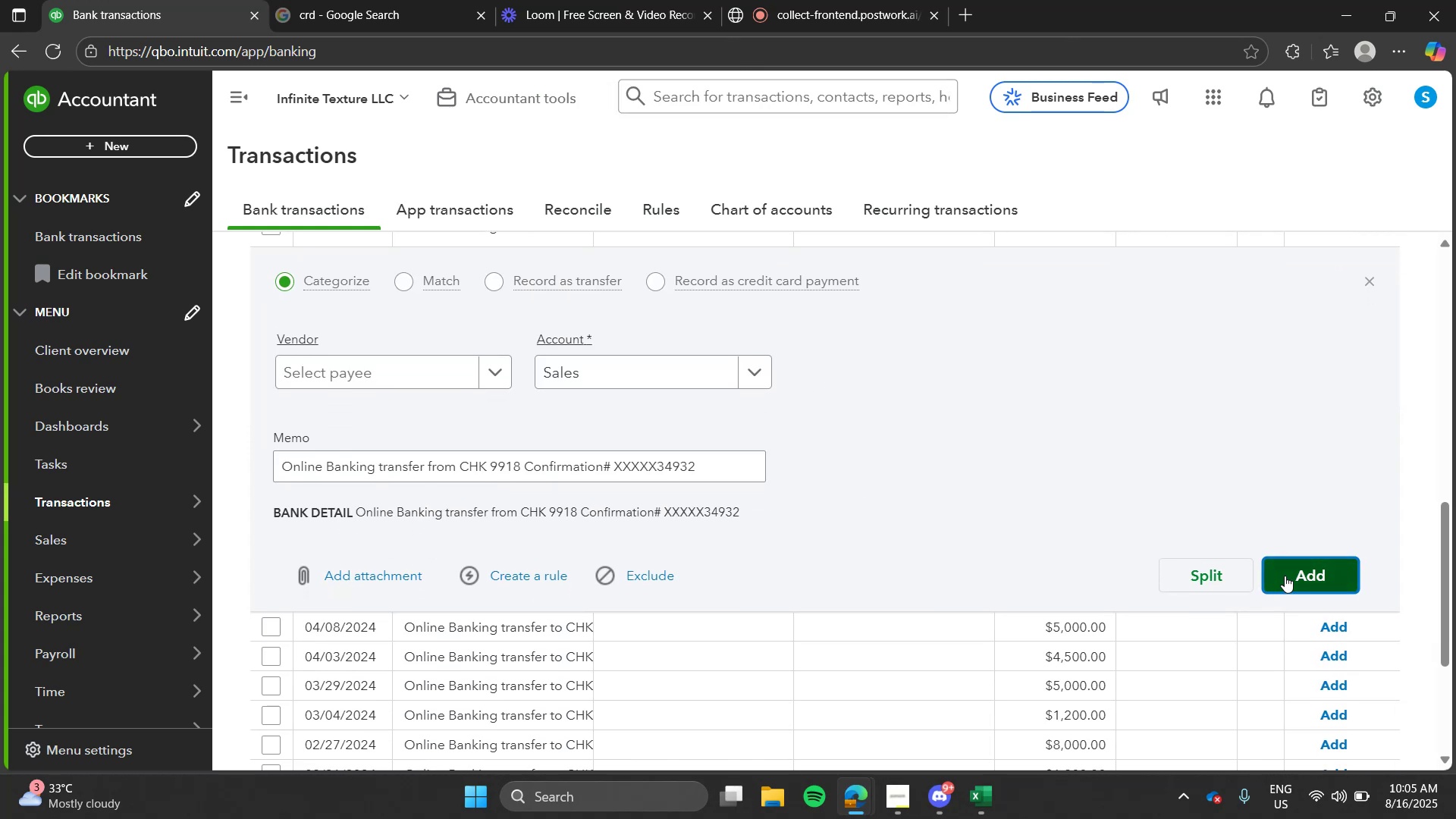 
key(Alt+AltLeft)
 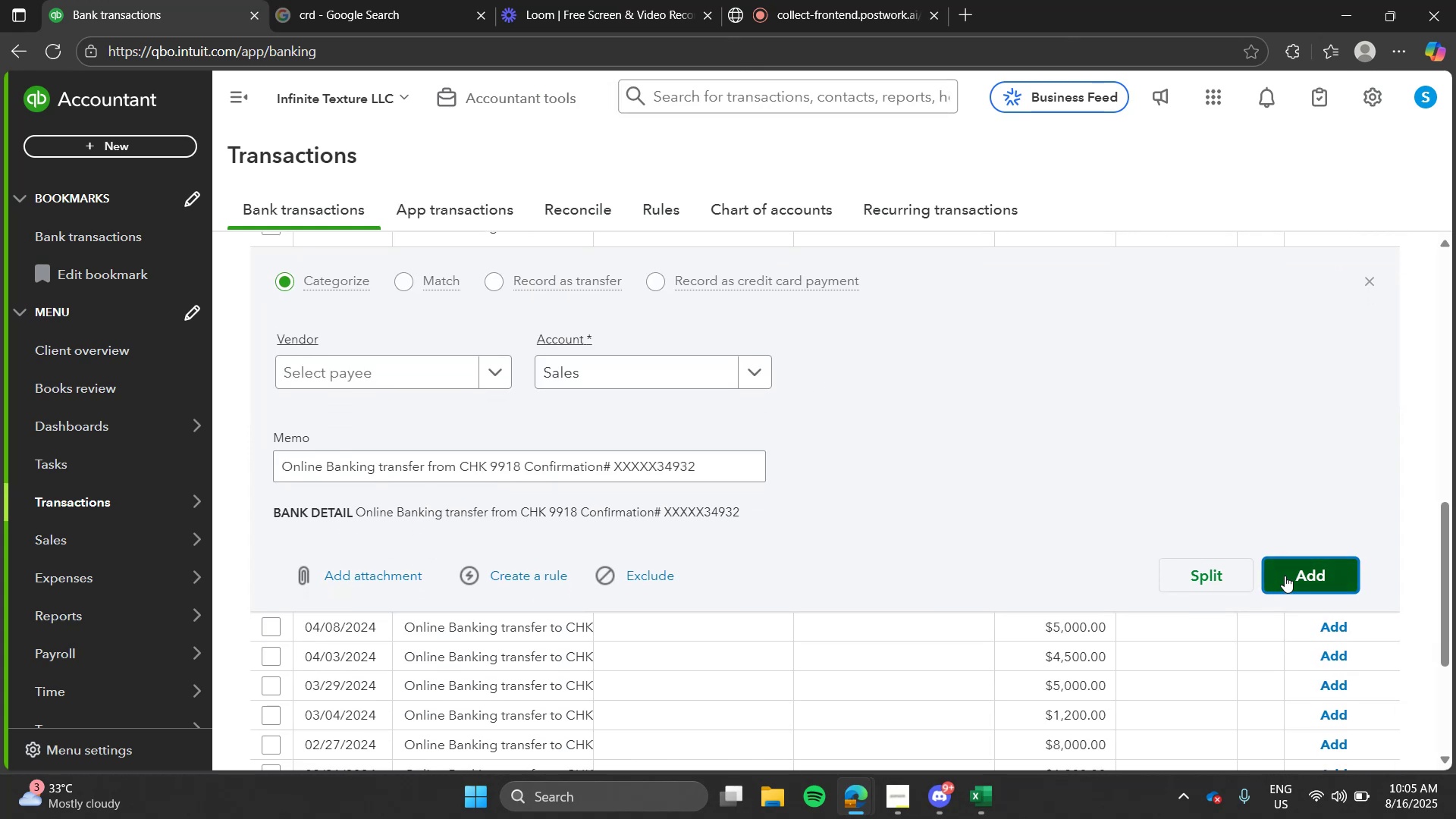 
key(Alt+Tab)
 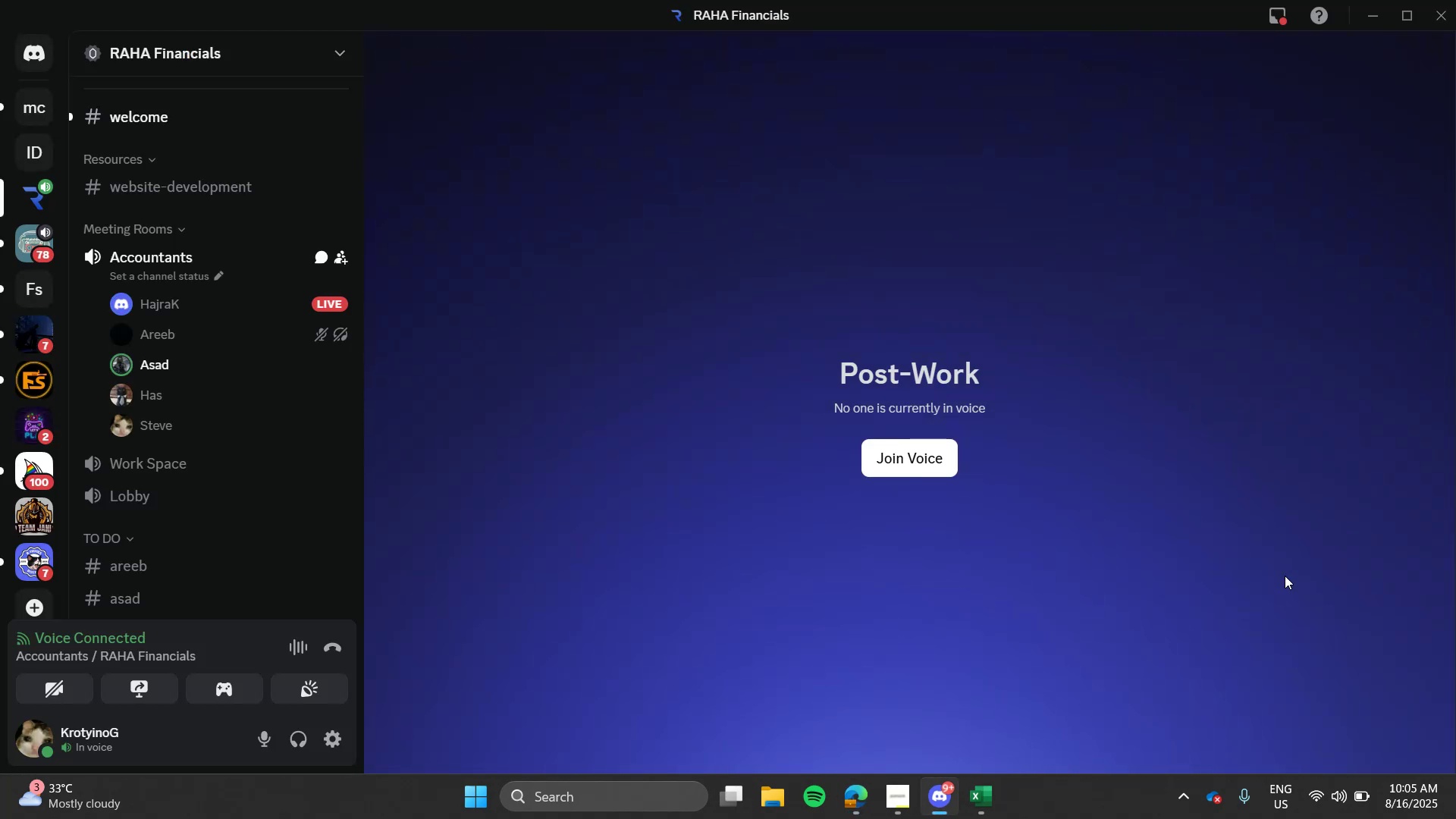 
wait(5.05)
 